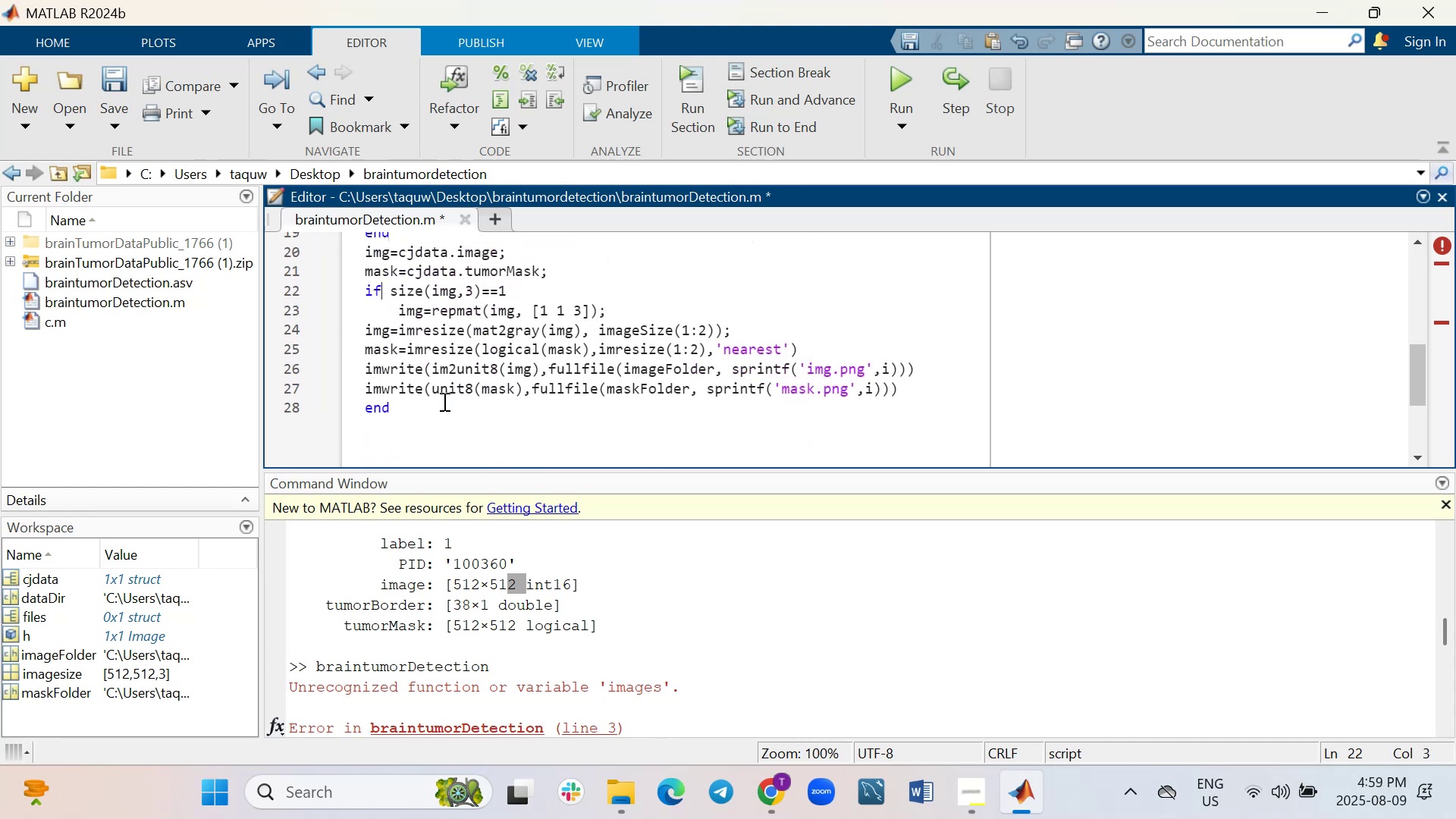 
left_click([443, 410])
 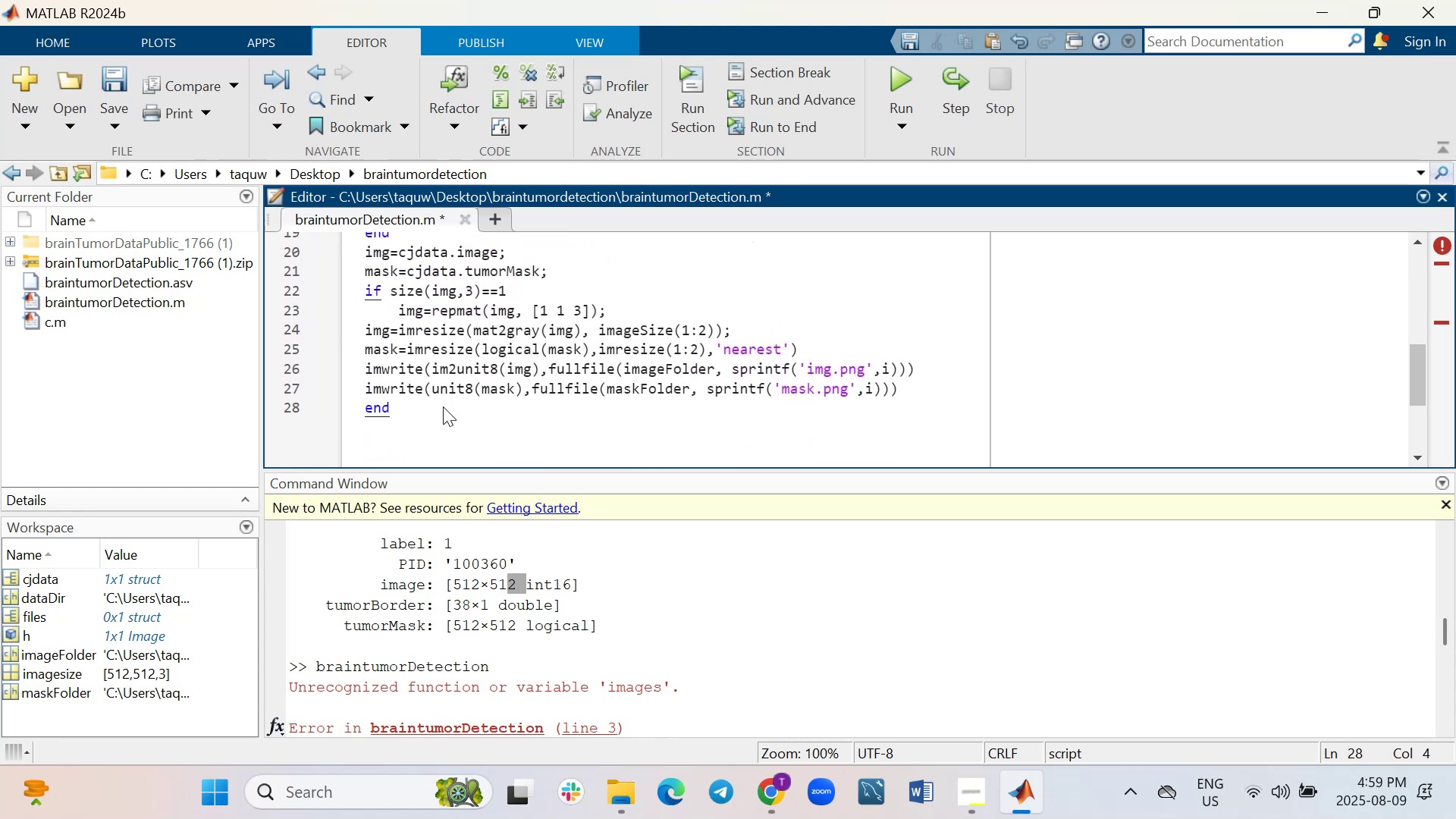 
scroll: coordinate [443, 404], scroll_direction: up, amount: 3.0
 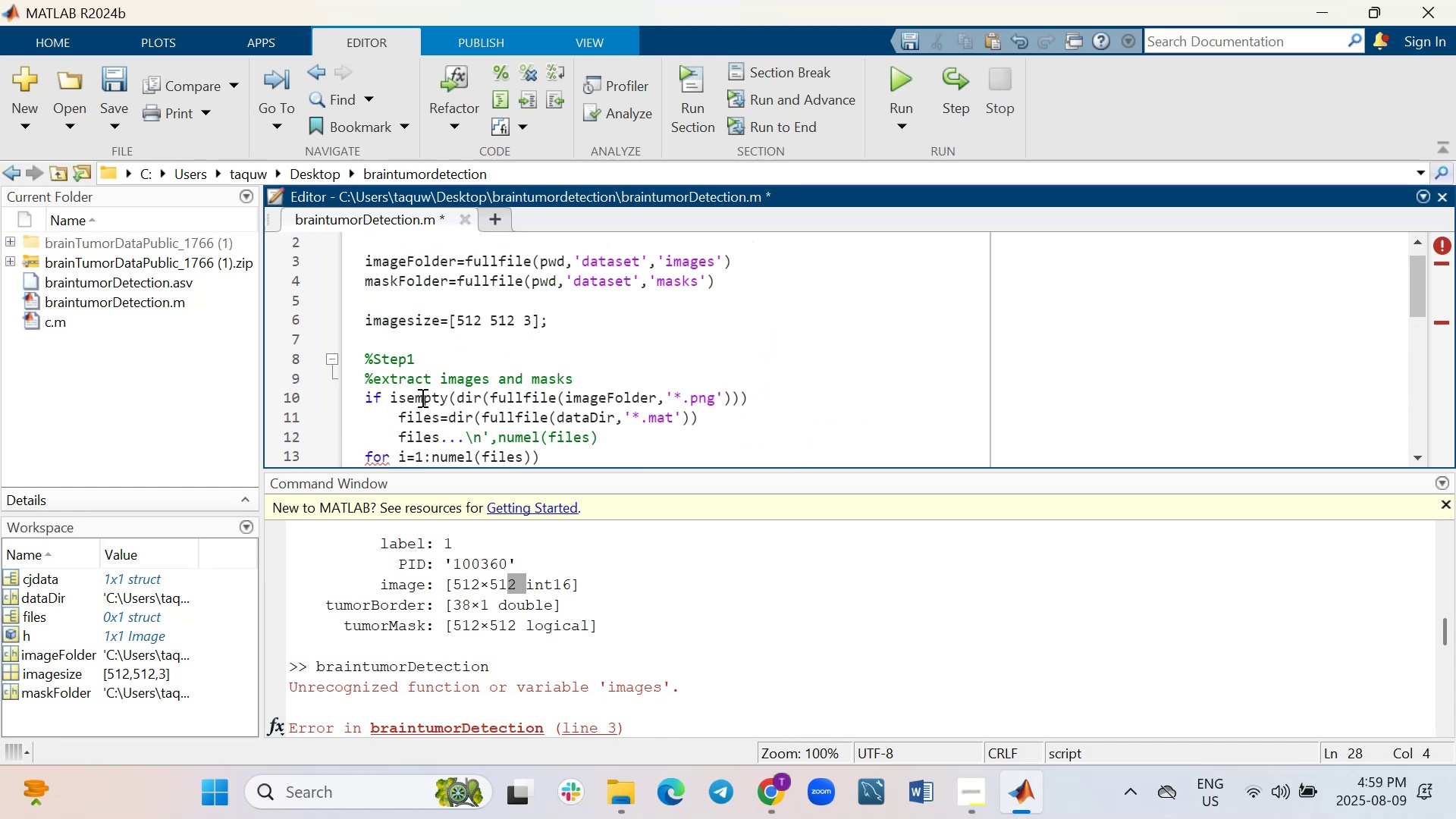 
scroll: coordinate [433, 417], scroll_direction: down, amount: 4.0
 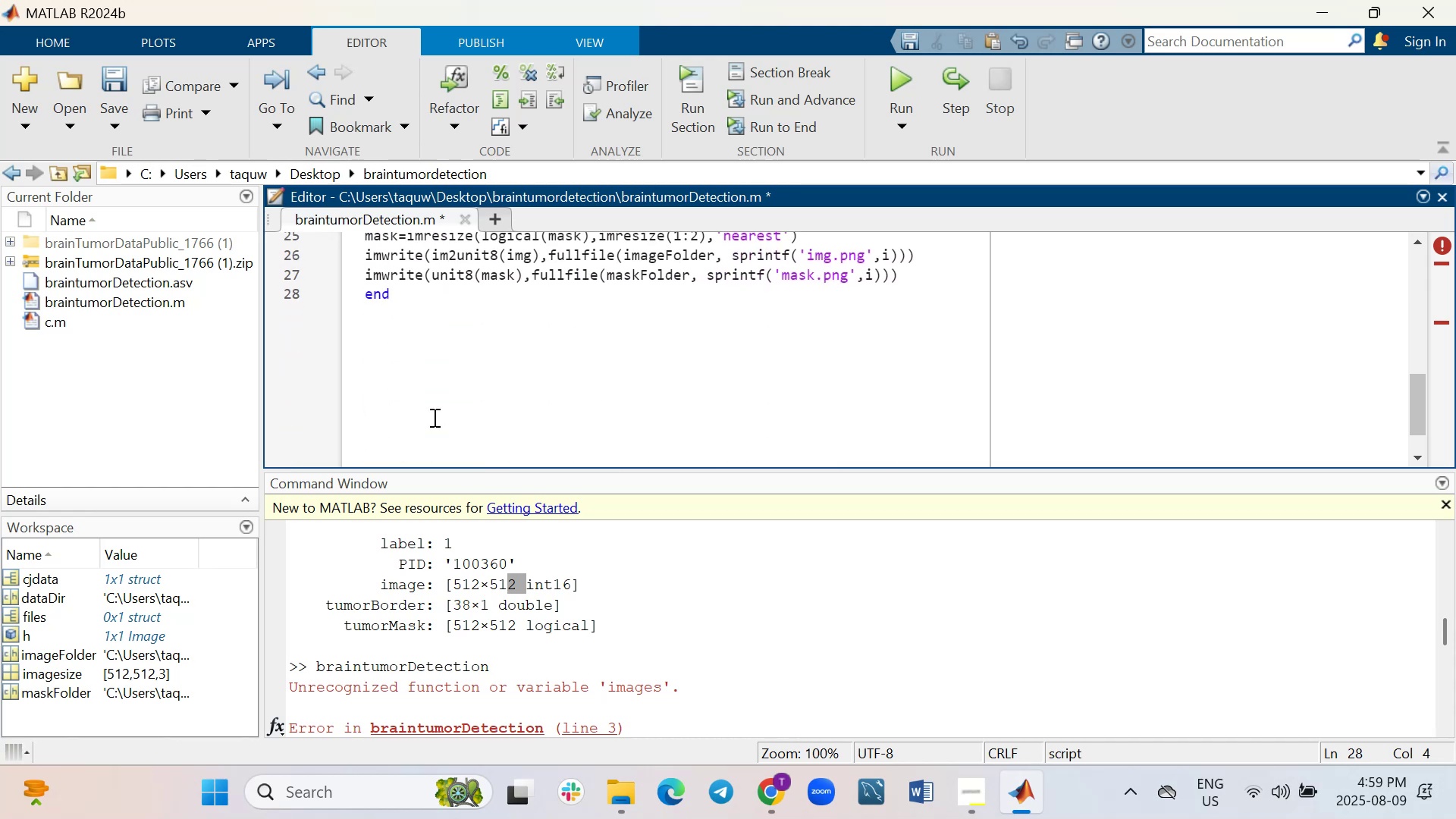 
key(Shift+ShiftRight)
 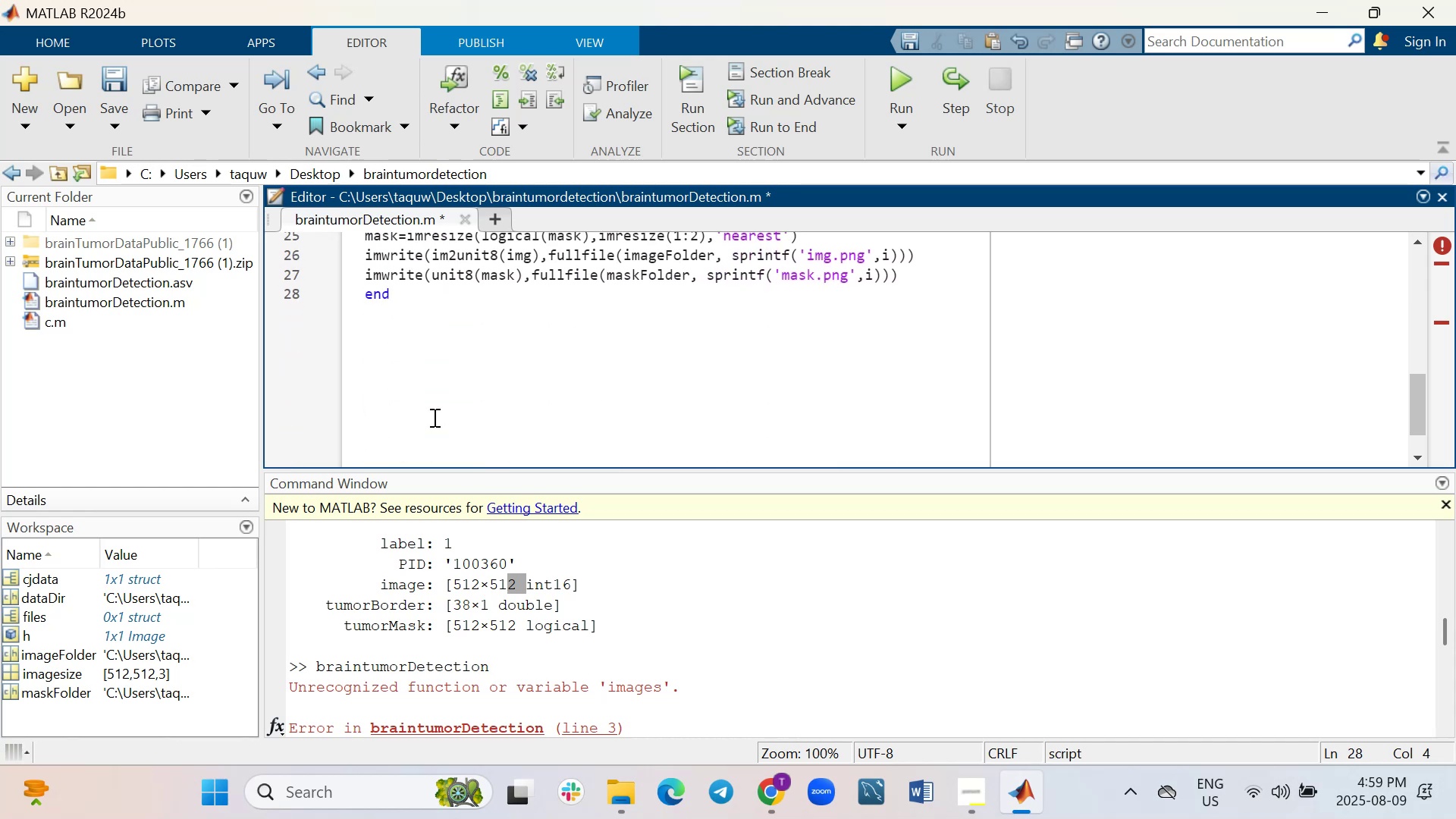 
key(Shift+Enter)
 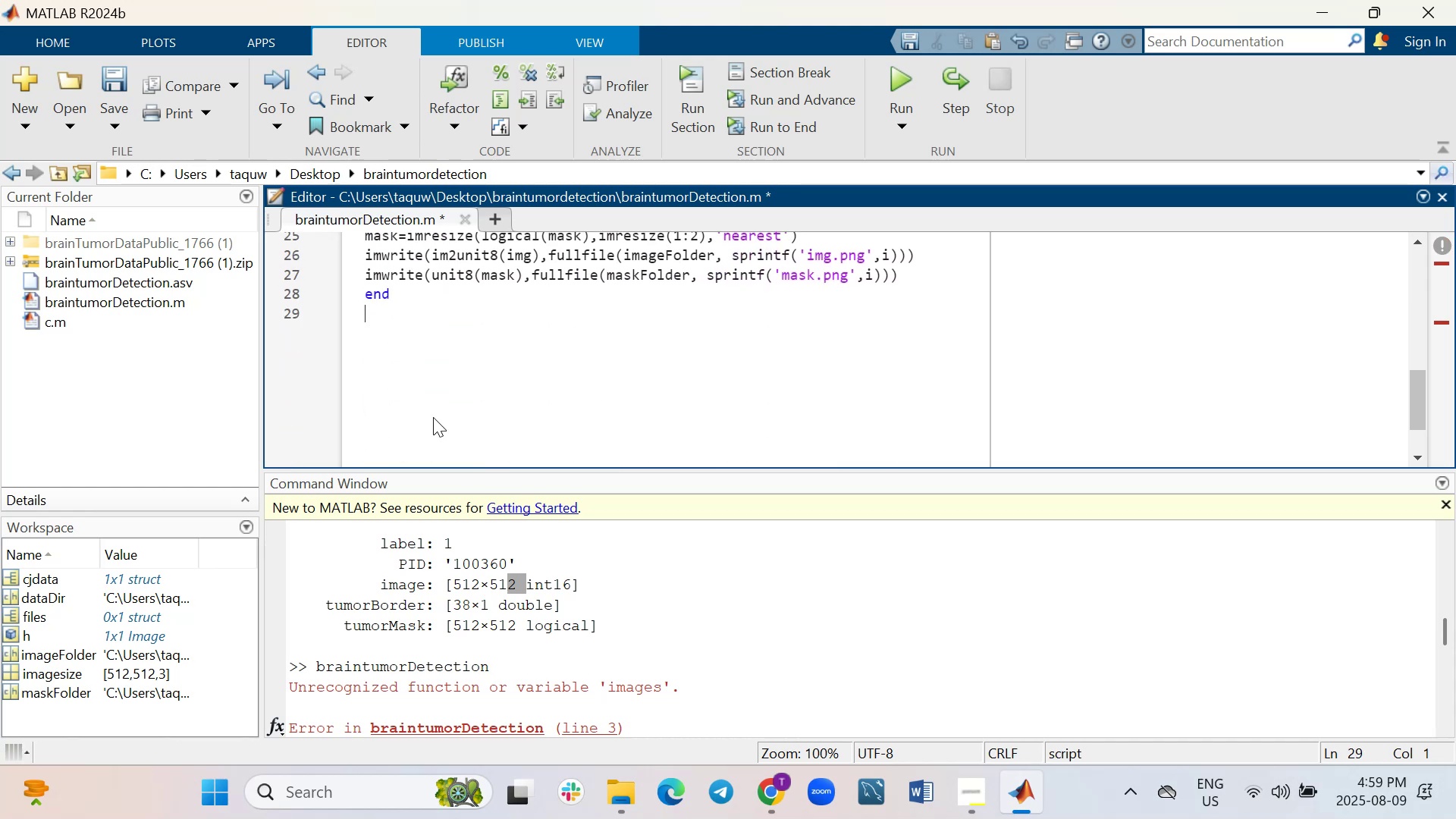 
type(end)
 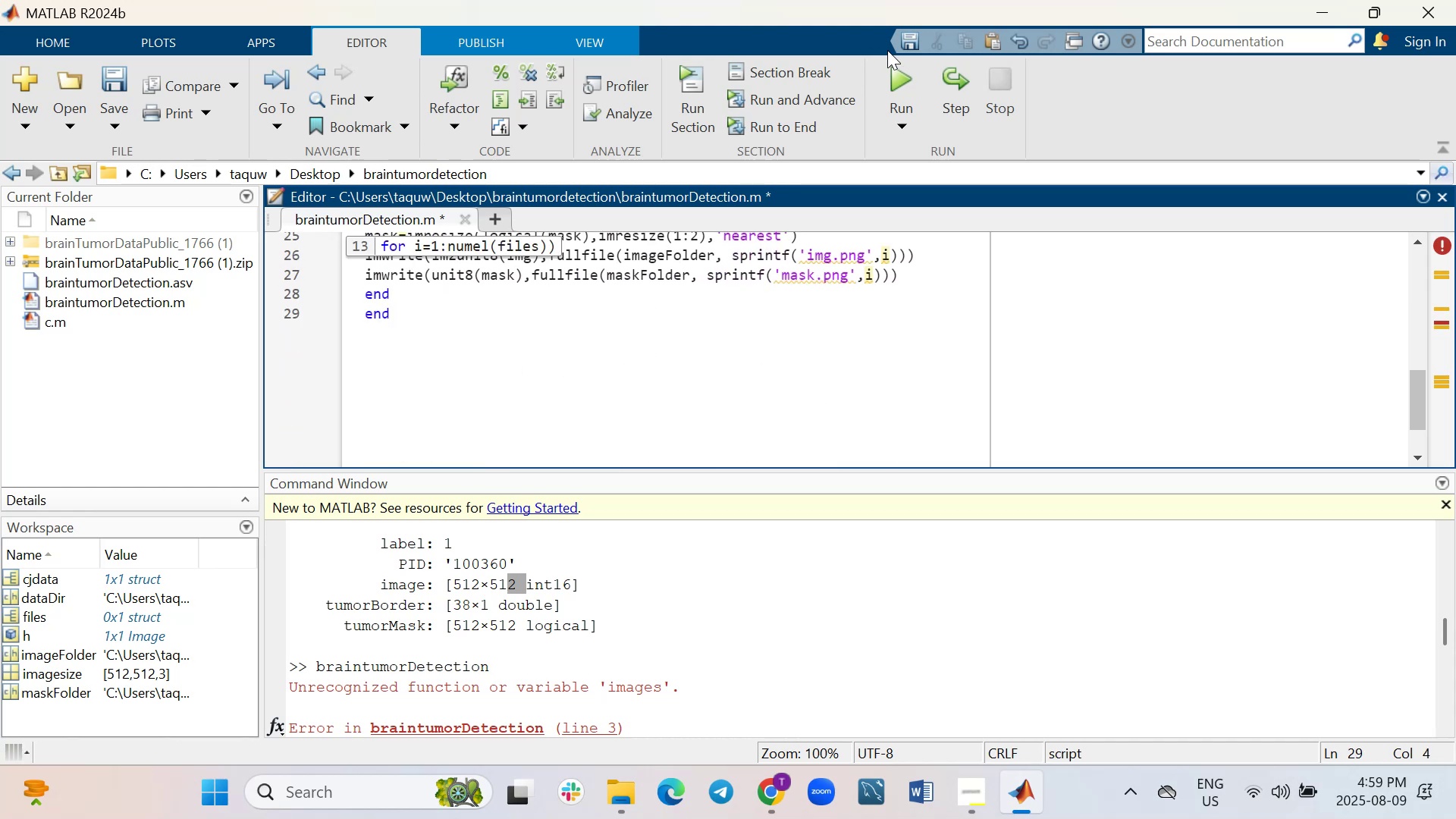 
left_click([904, 74])
 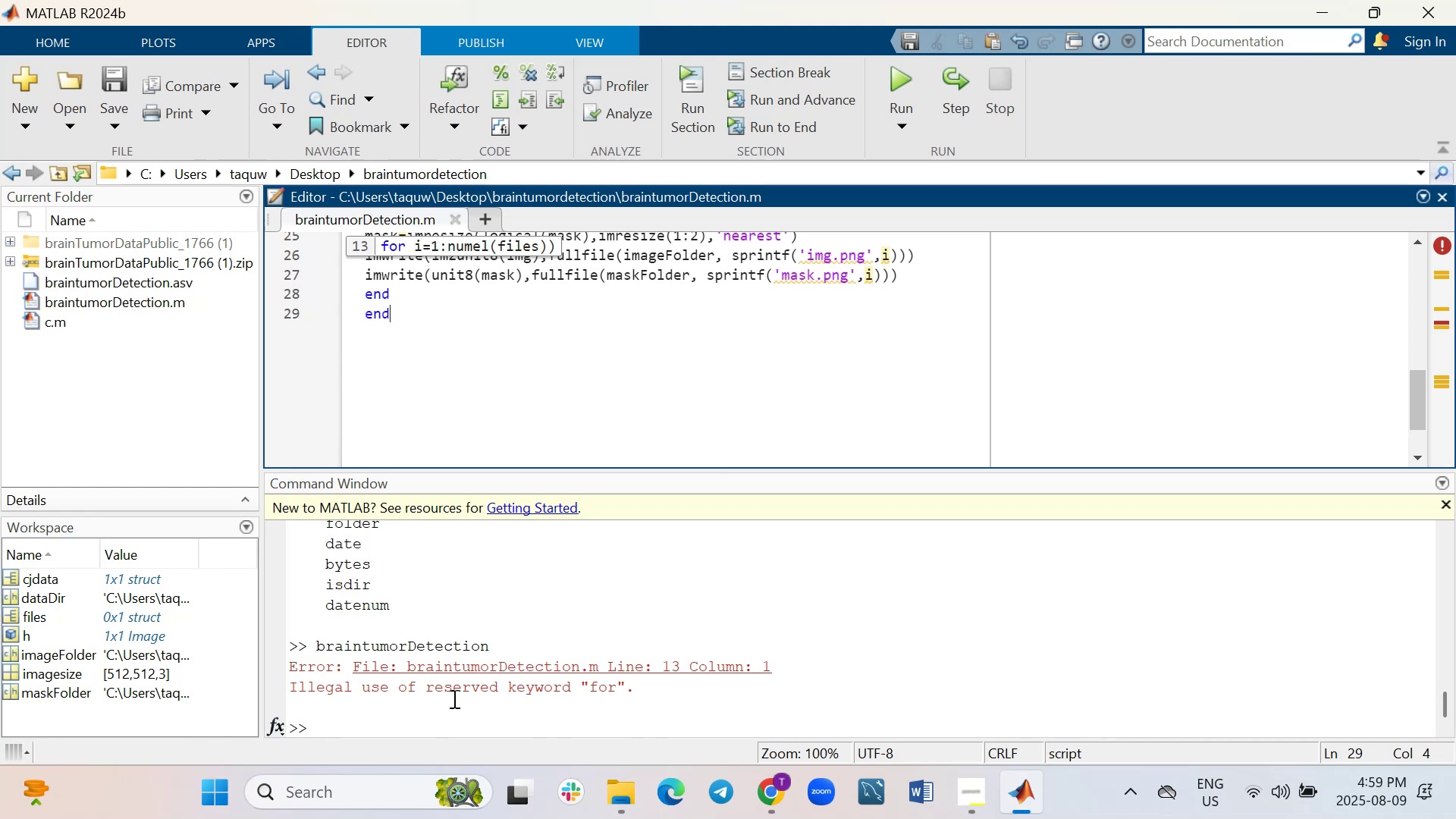 
wait(6.33)
 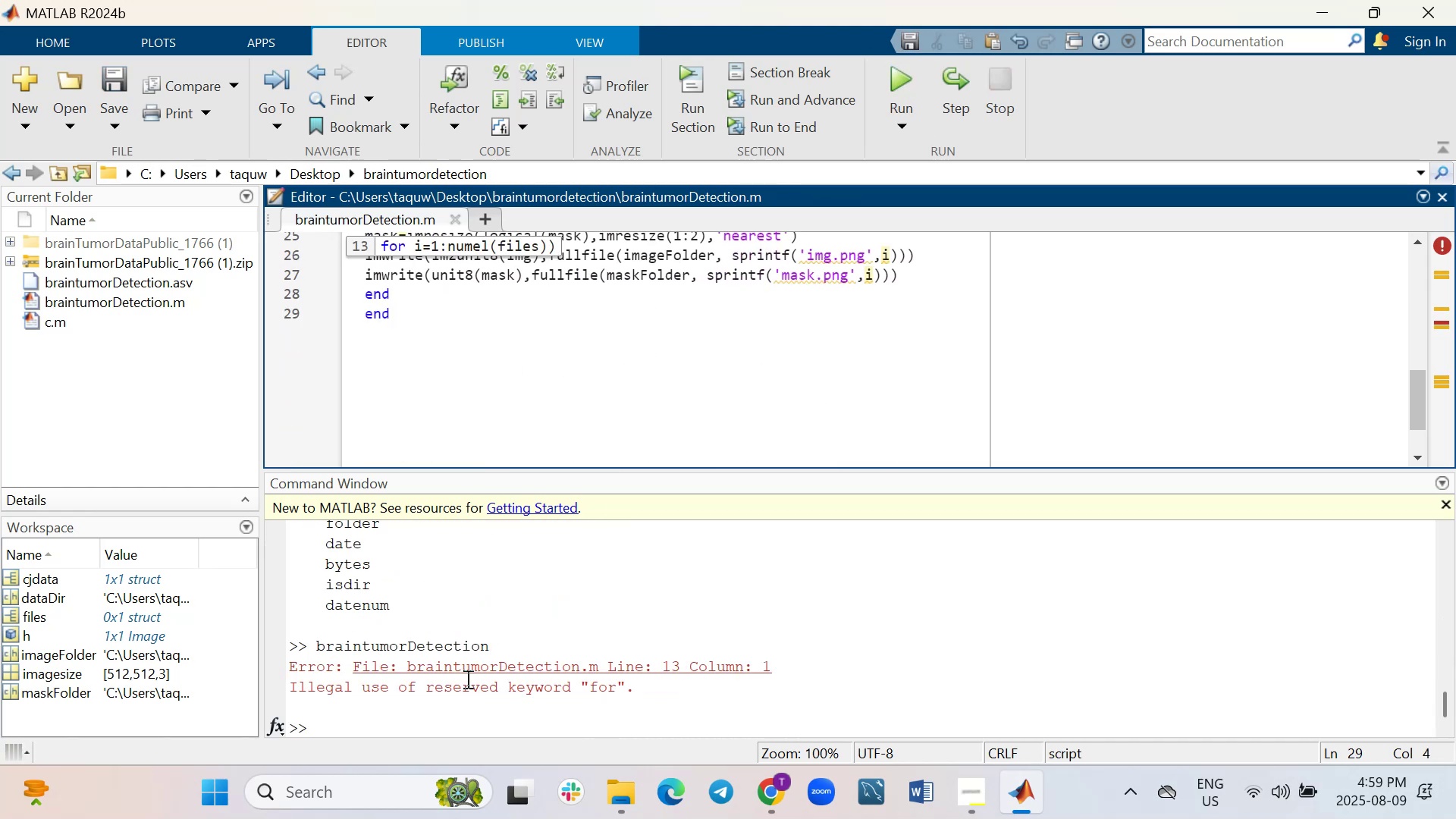 
left_click_drag(start_coordinate=[578, 689], to_coordinate=[636, 690])
 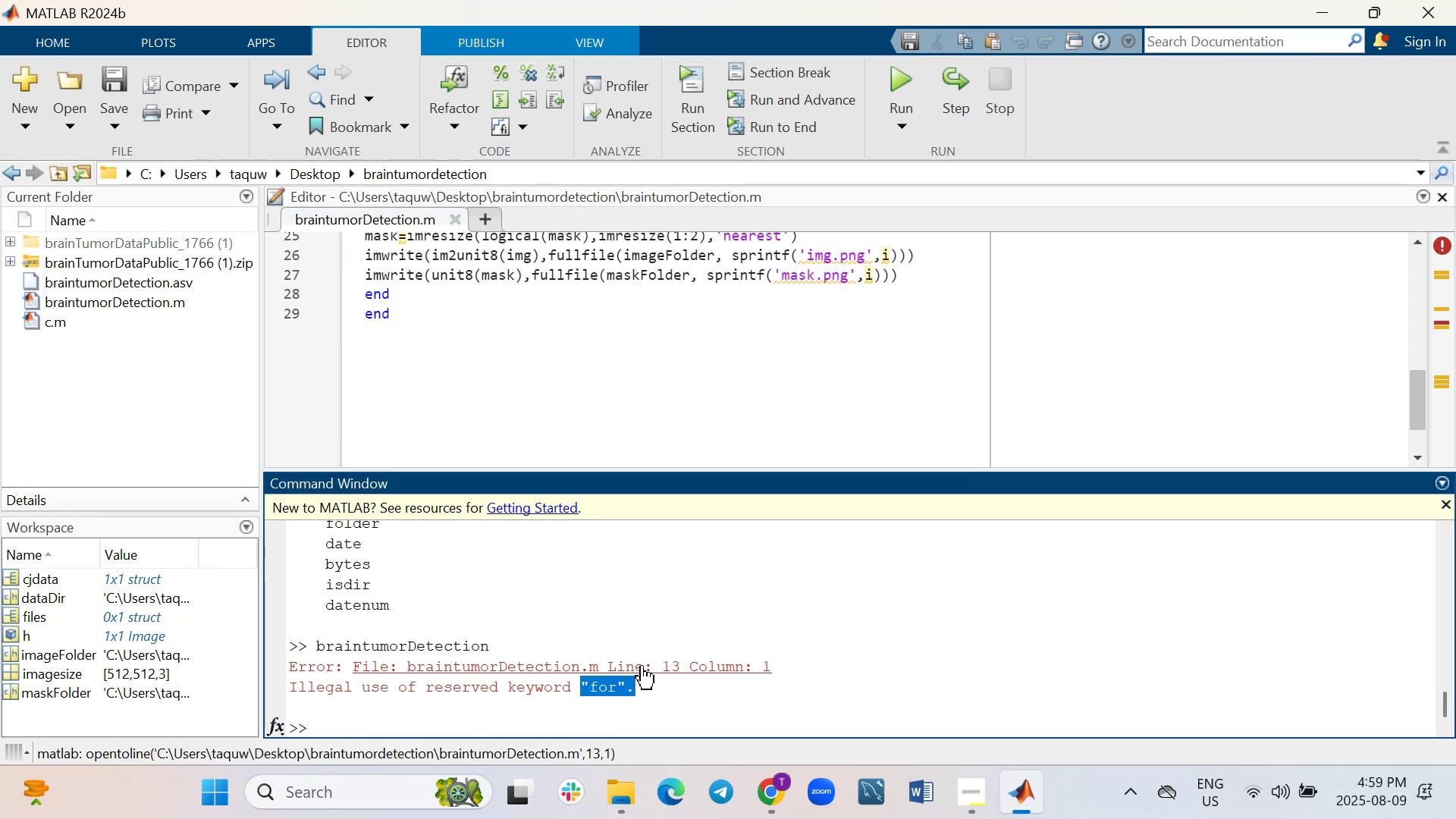 
scroll: coordinate [616, 438], scroll_direction: up, amount: 3.0
 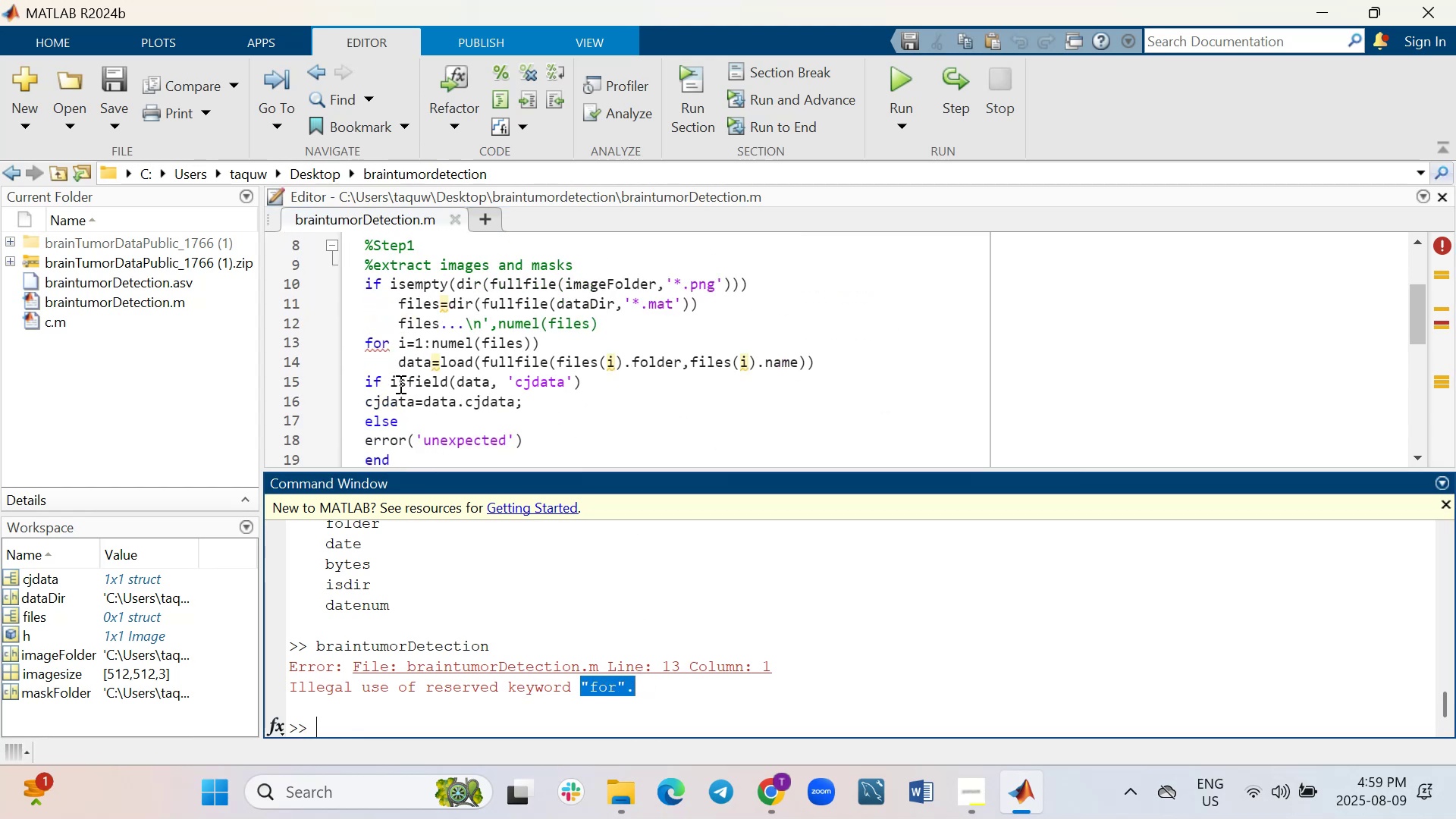 
mouse_move([394, 346])
 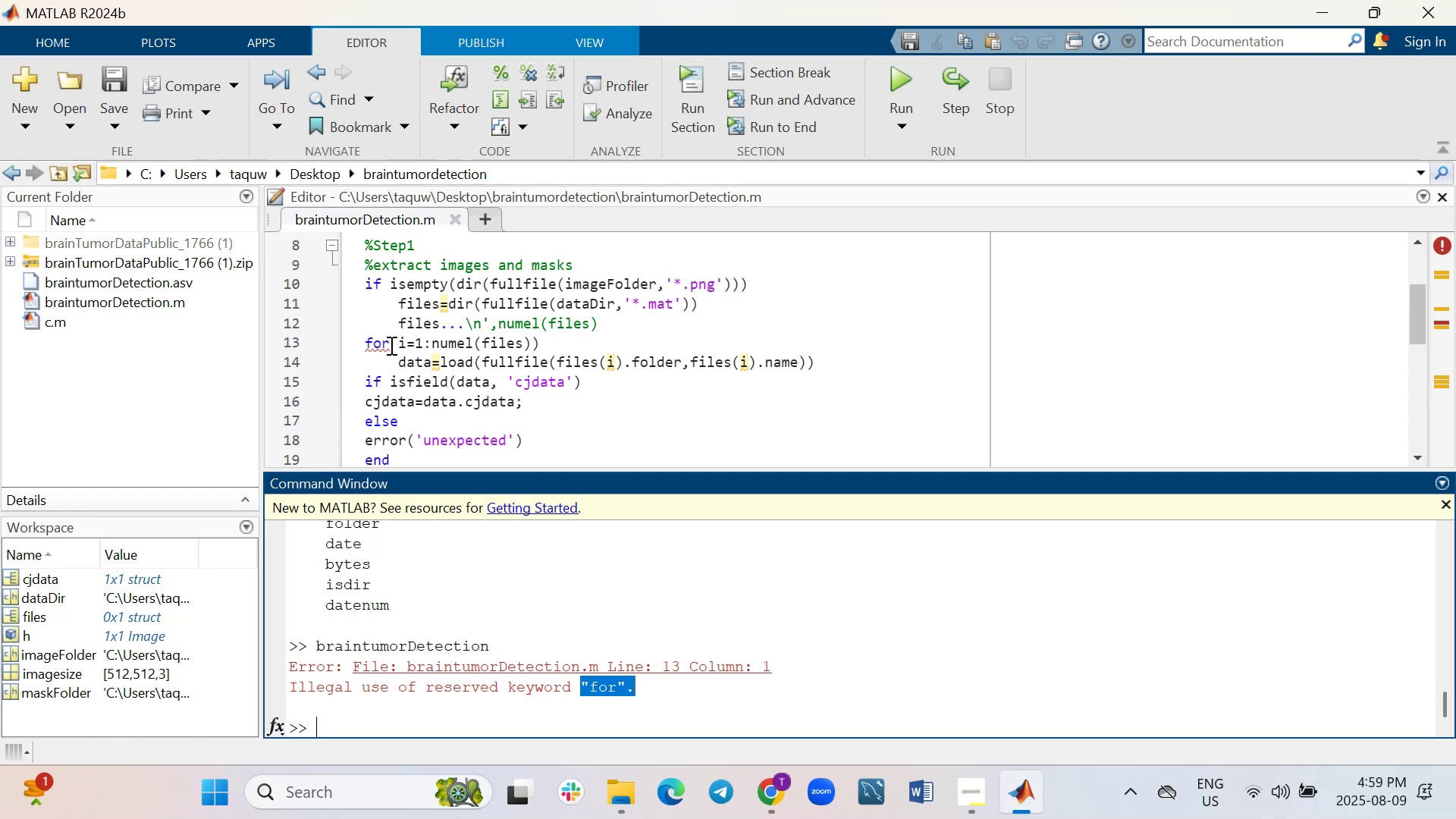 
mouse_move([390, 368])
 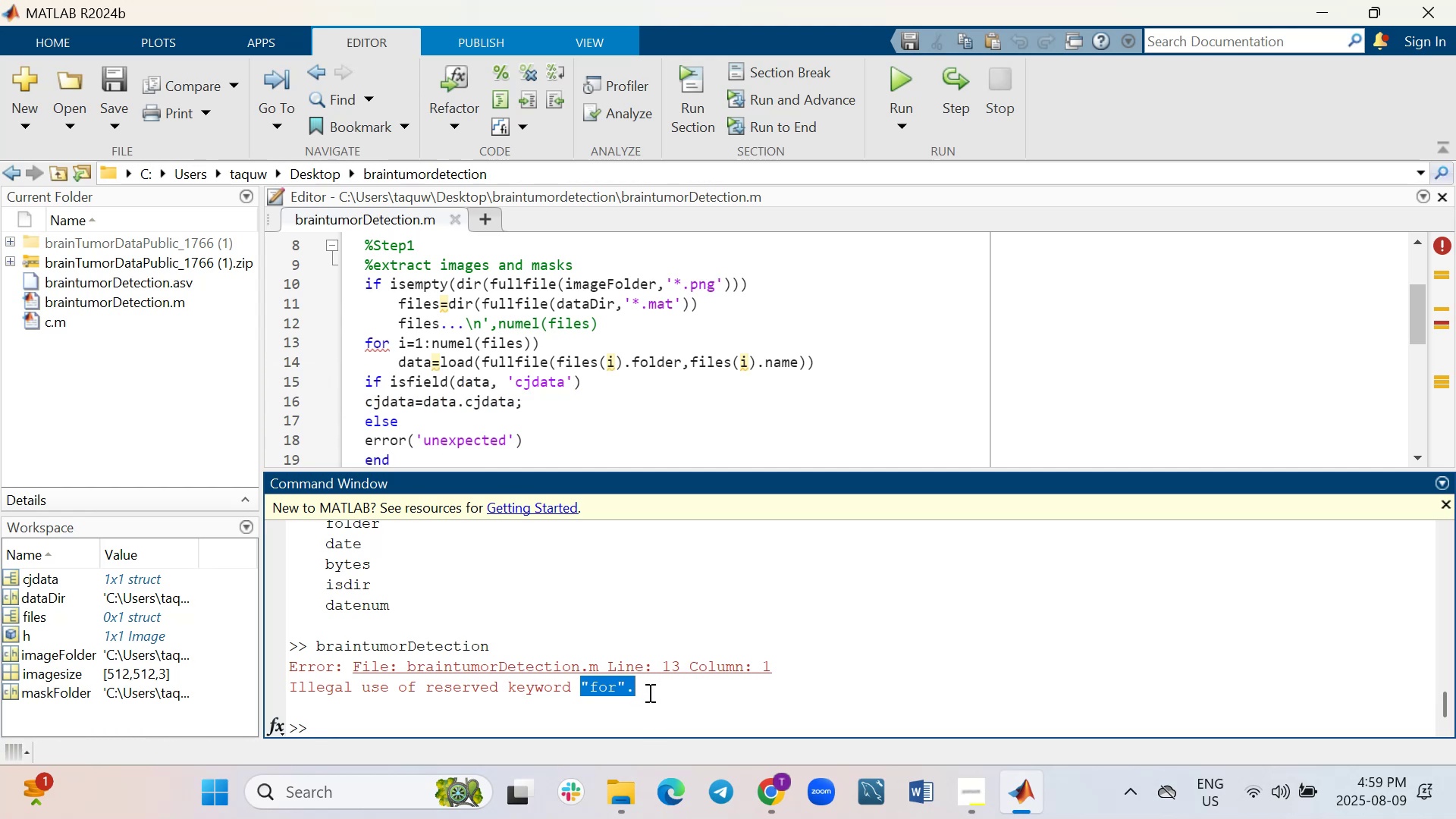 
left_click([649, 692])
 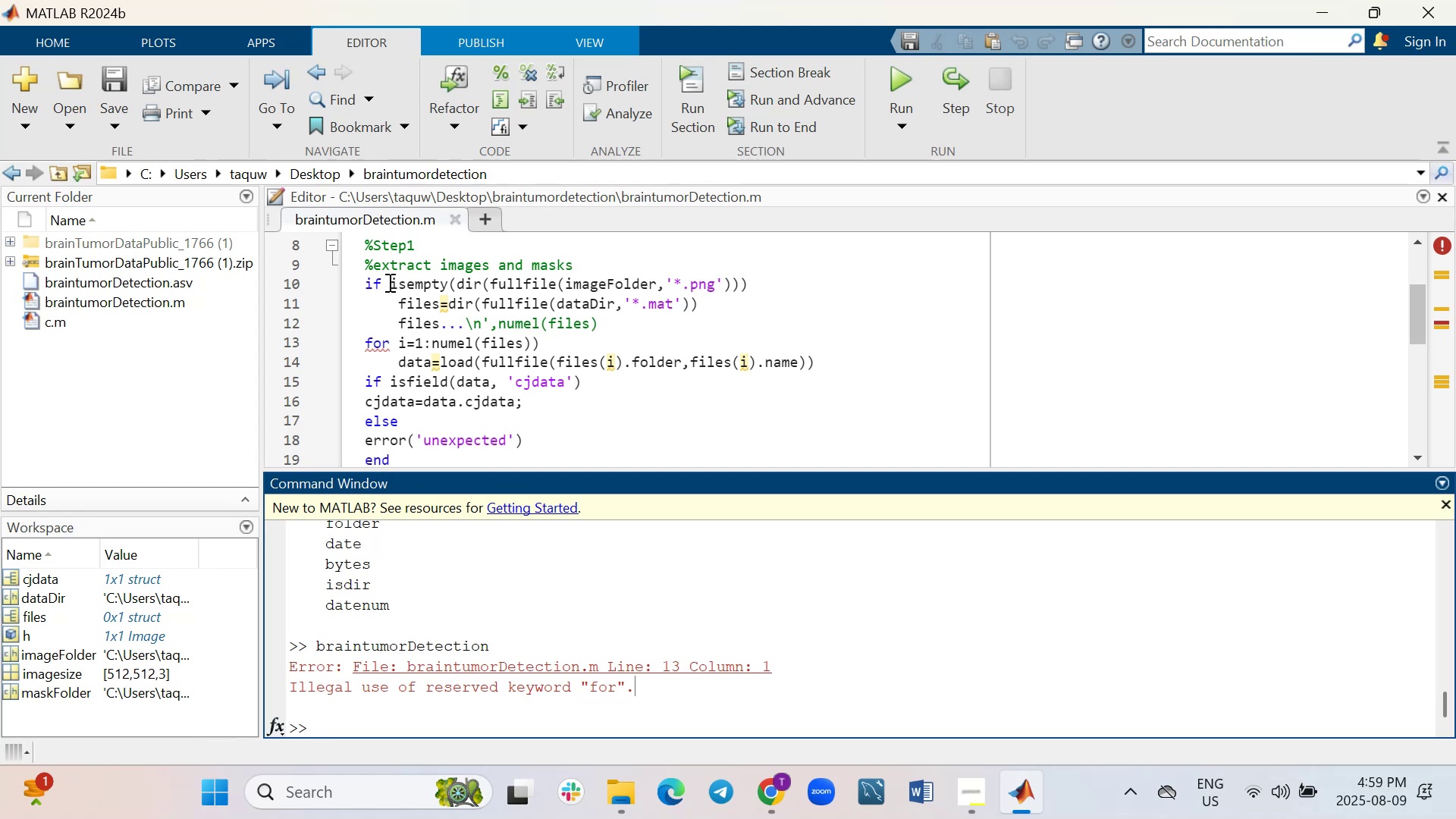 
wait(18.16)
 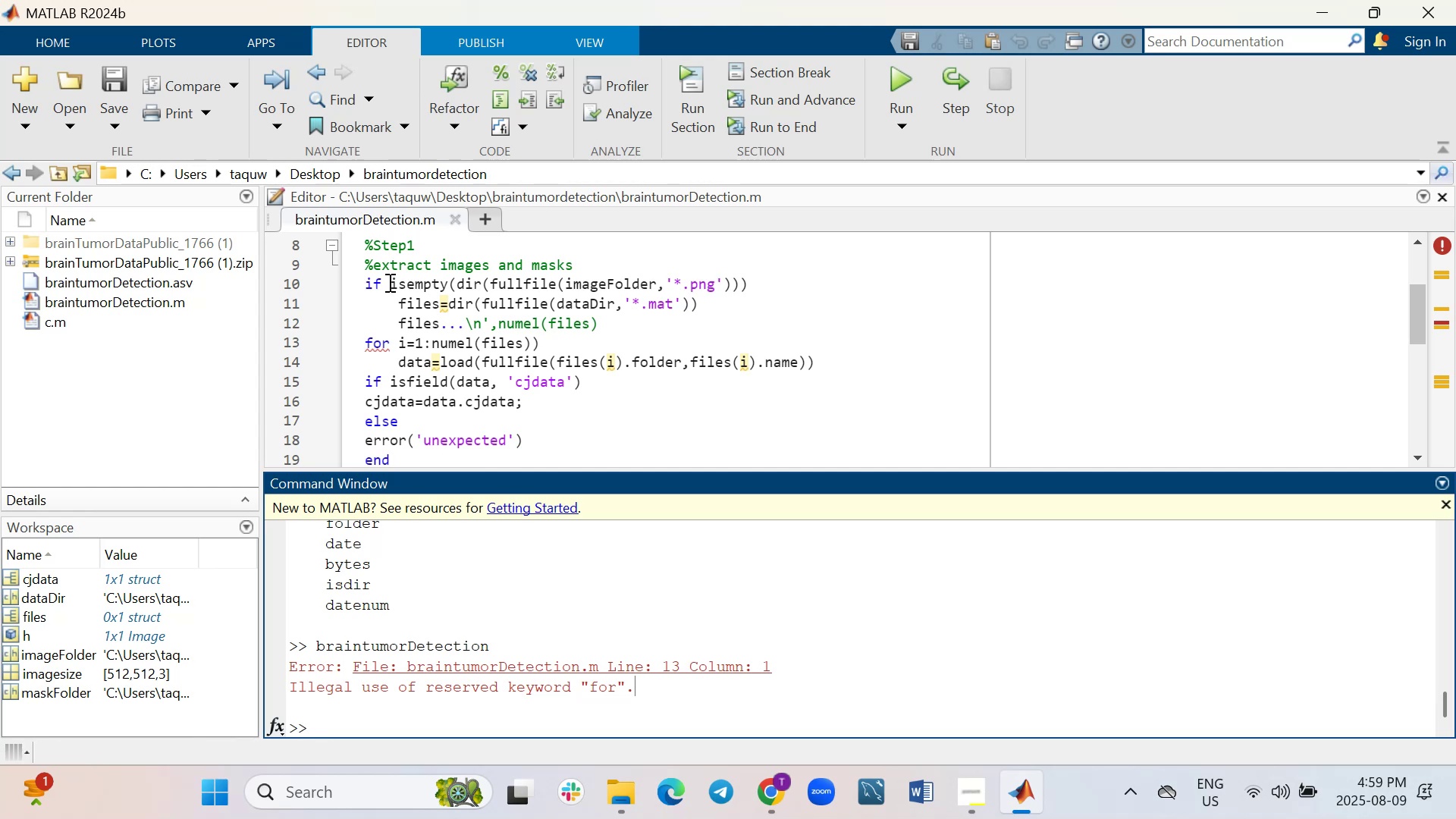 
left_click([631, 325])
 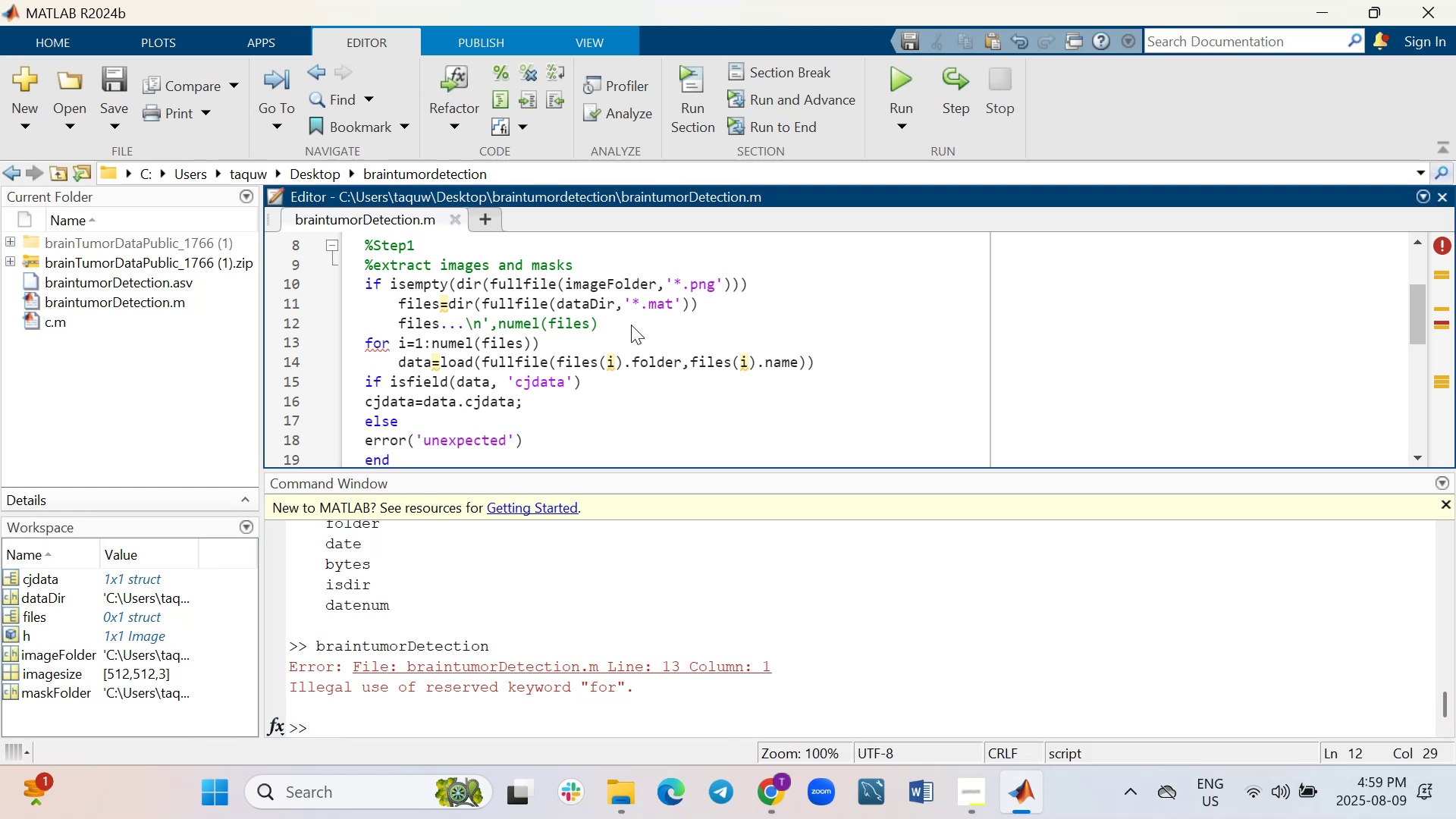 
key(Semicolon)
 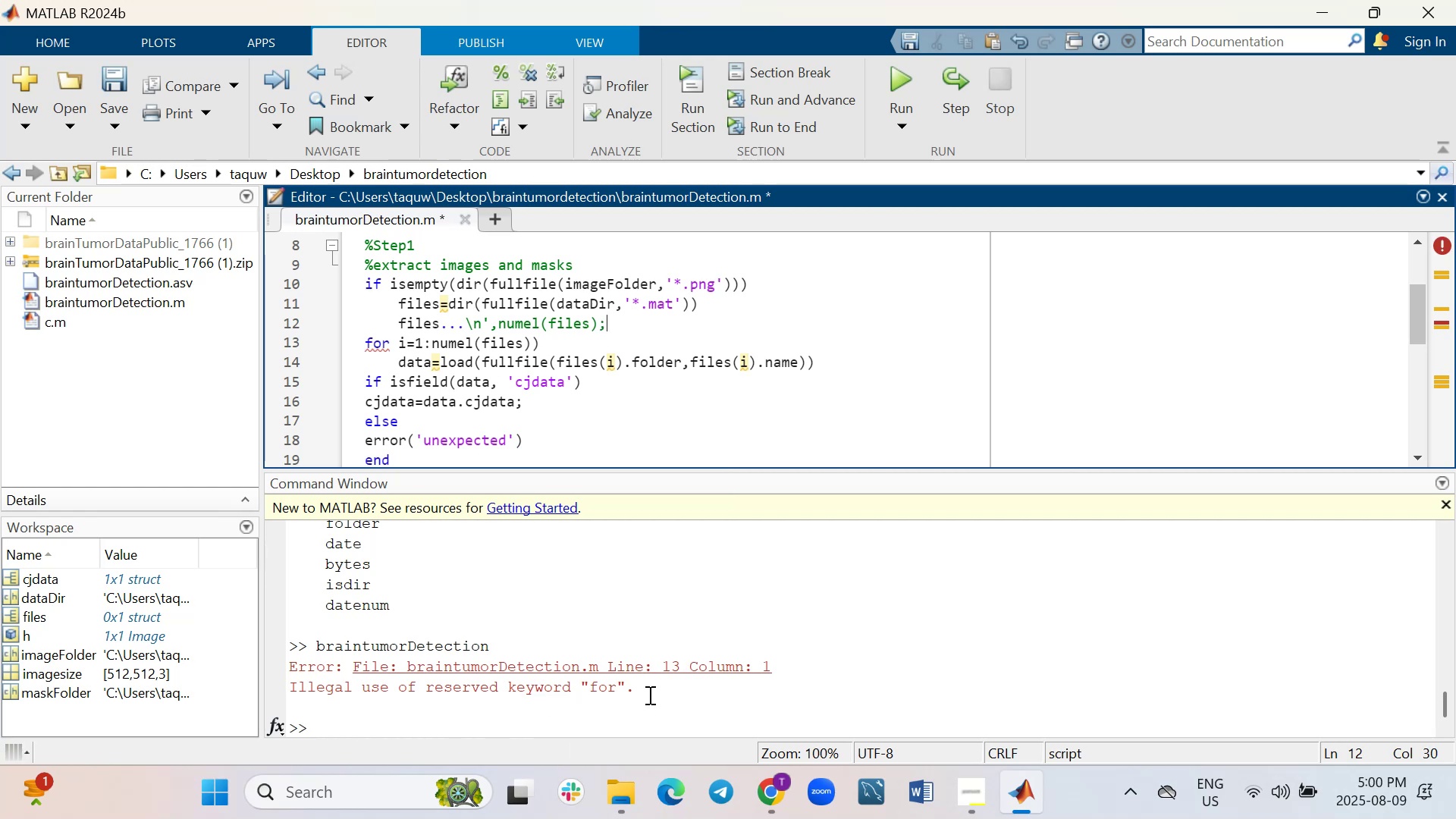 
wait(5.06)
 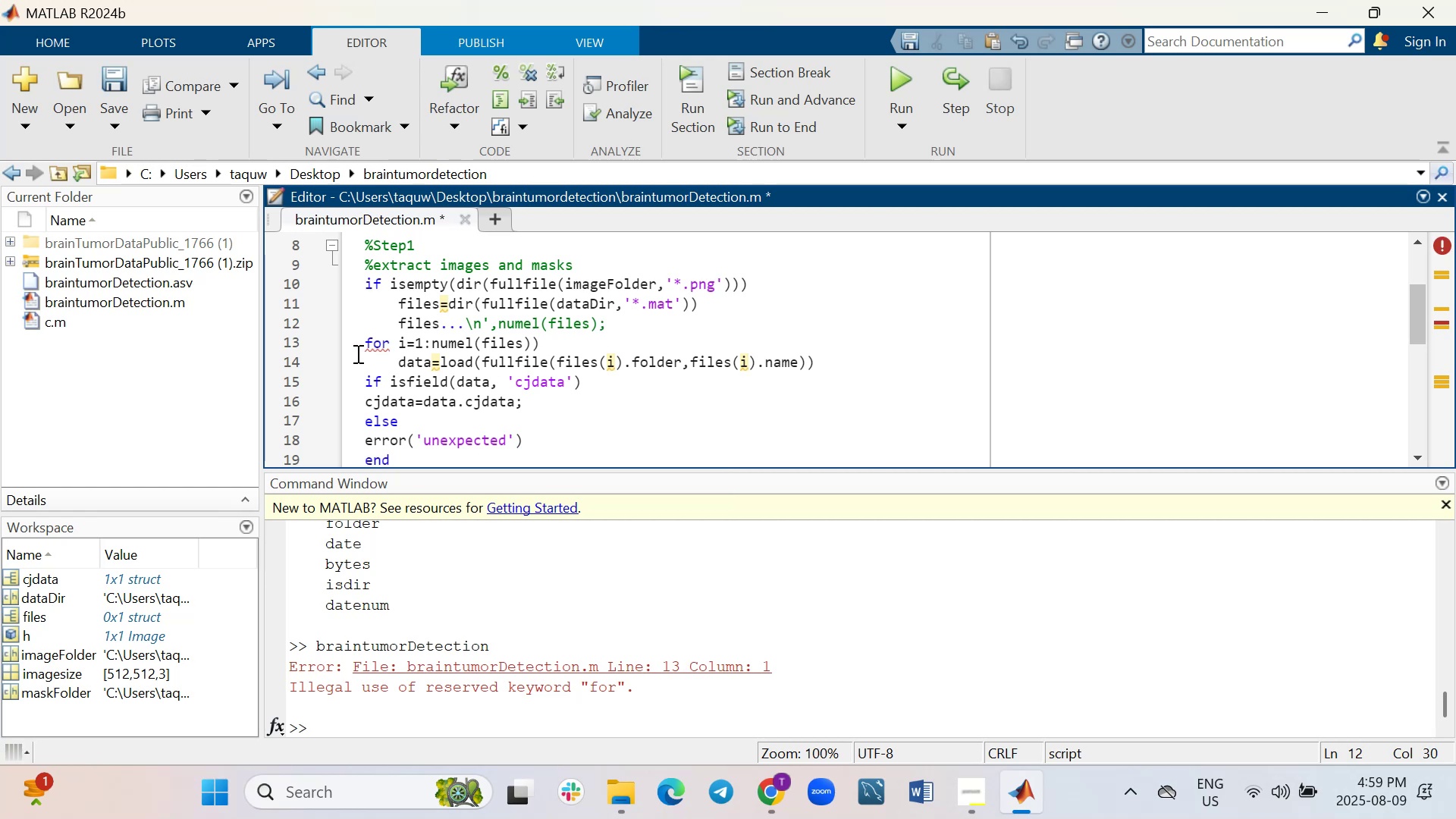 
scroll: coordinate [680, 451], scroll_direction: up, amount: 2.0
 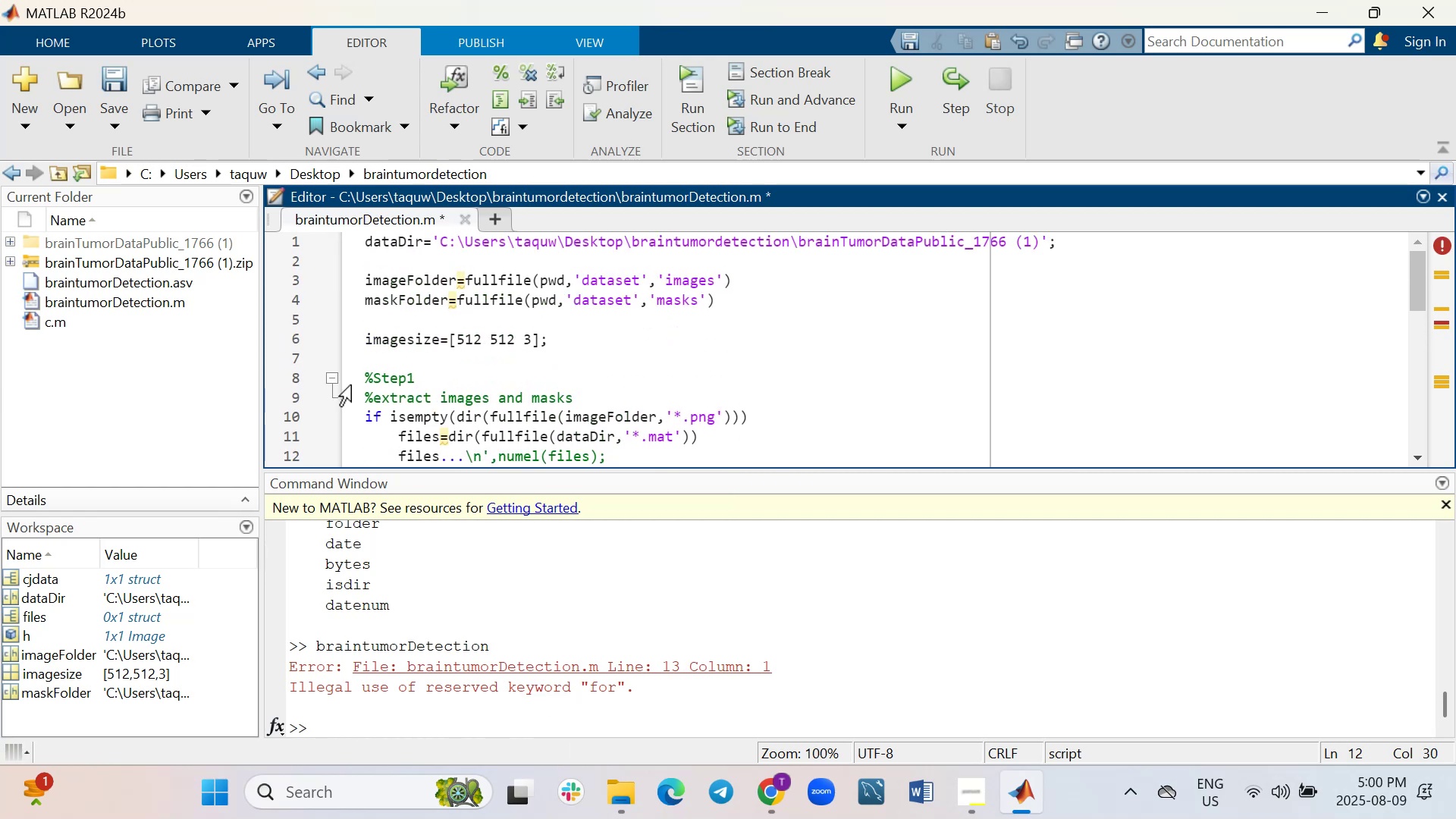 
left_click_drag(start_coordinate=[362, 384], to_coordinate=[408, 449])
 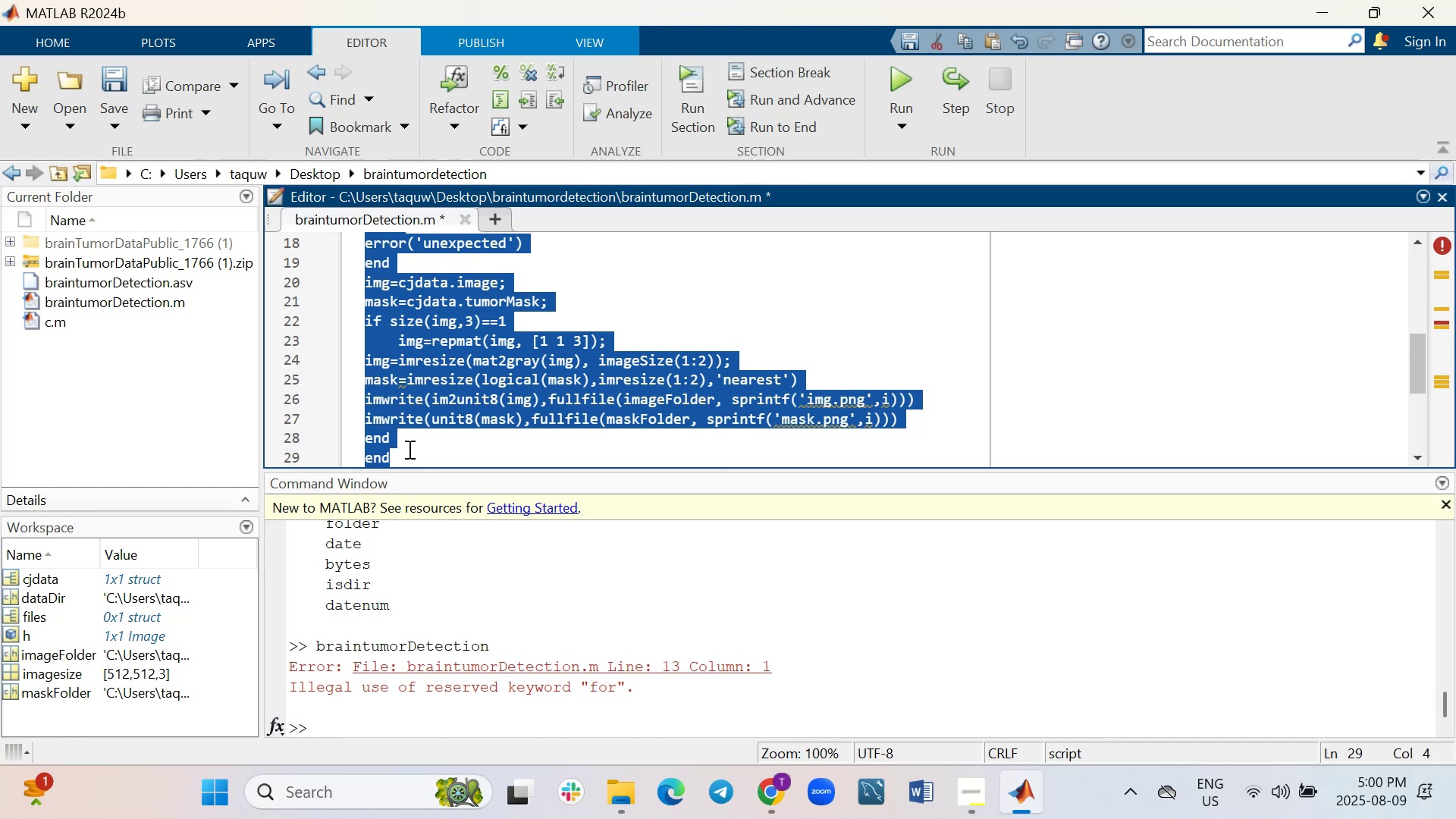 
key(Control+ControlLeft)
 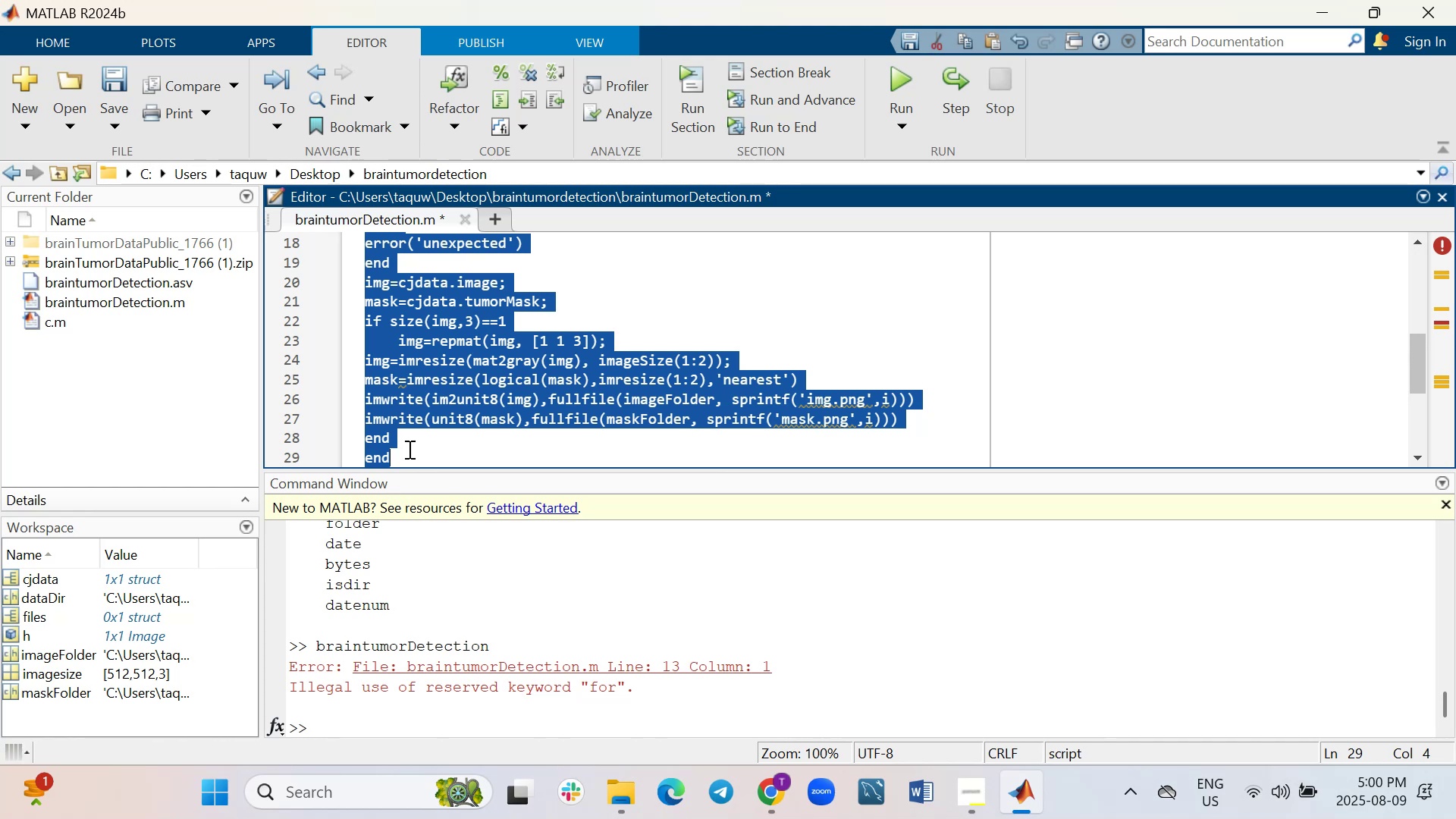 
key(Control+C)
 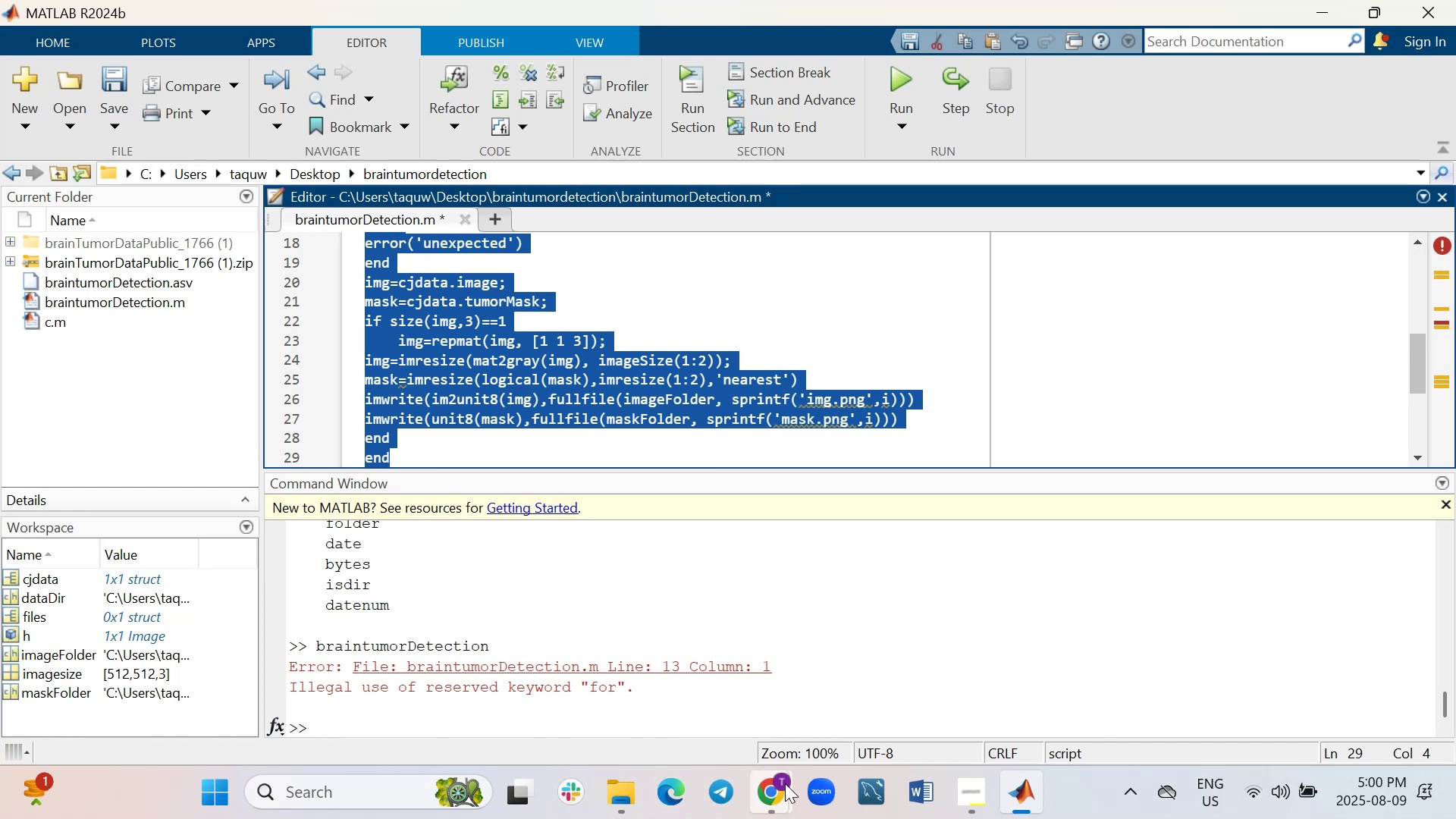 
left_click([770, 796])
 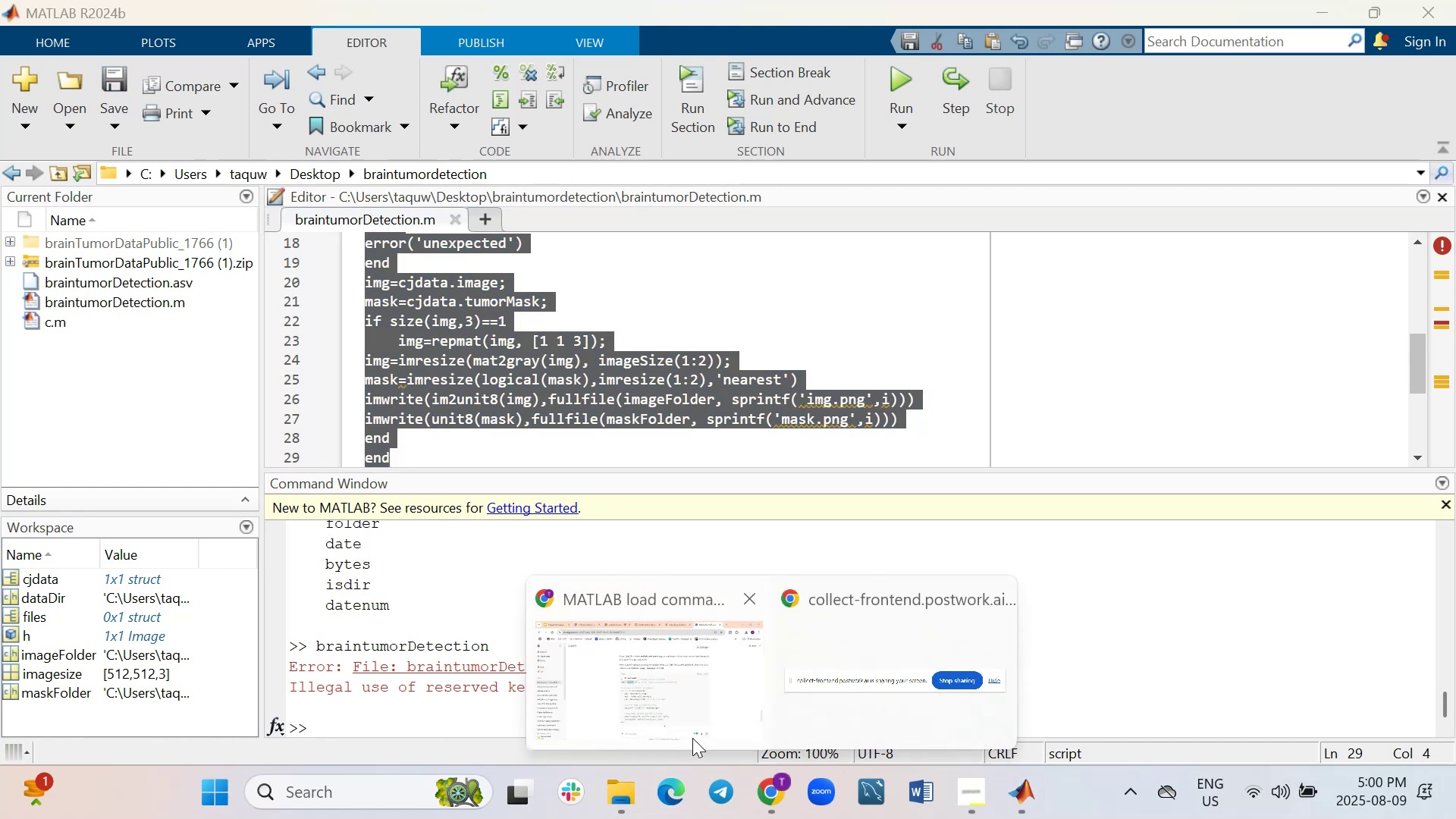 
left_click([690, 714])
 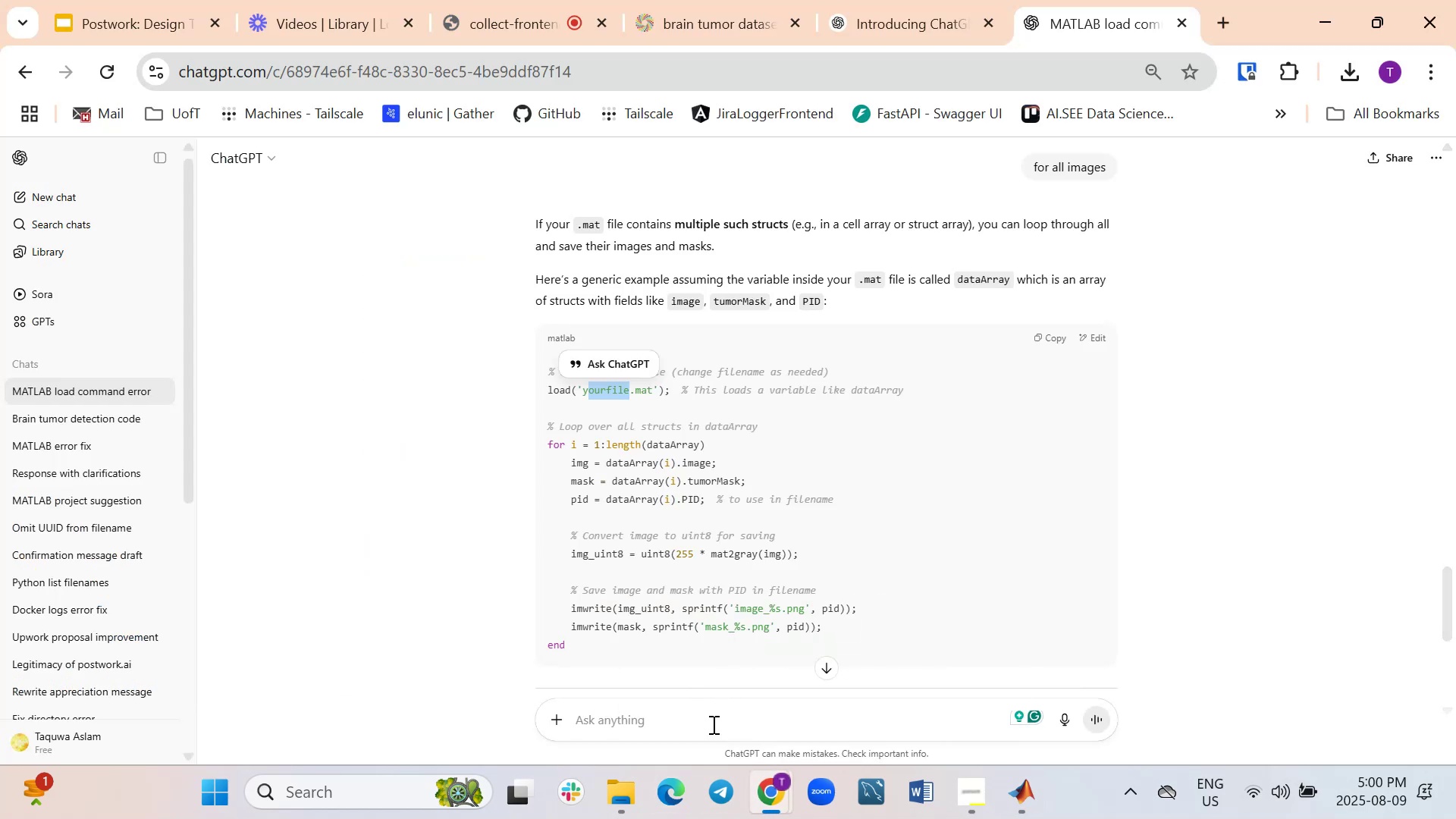 
left_click([712, 719])
 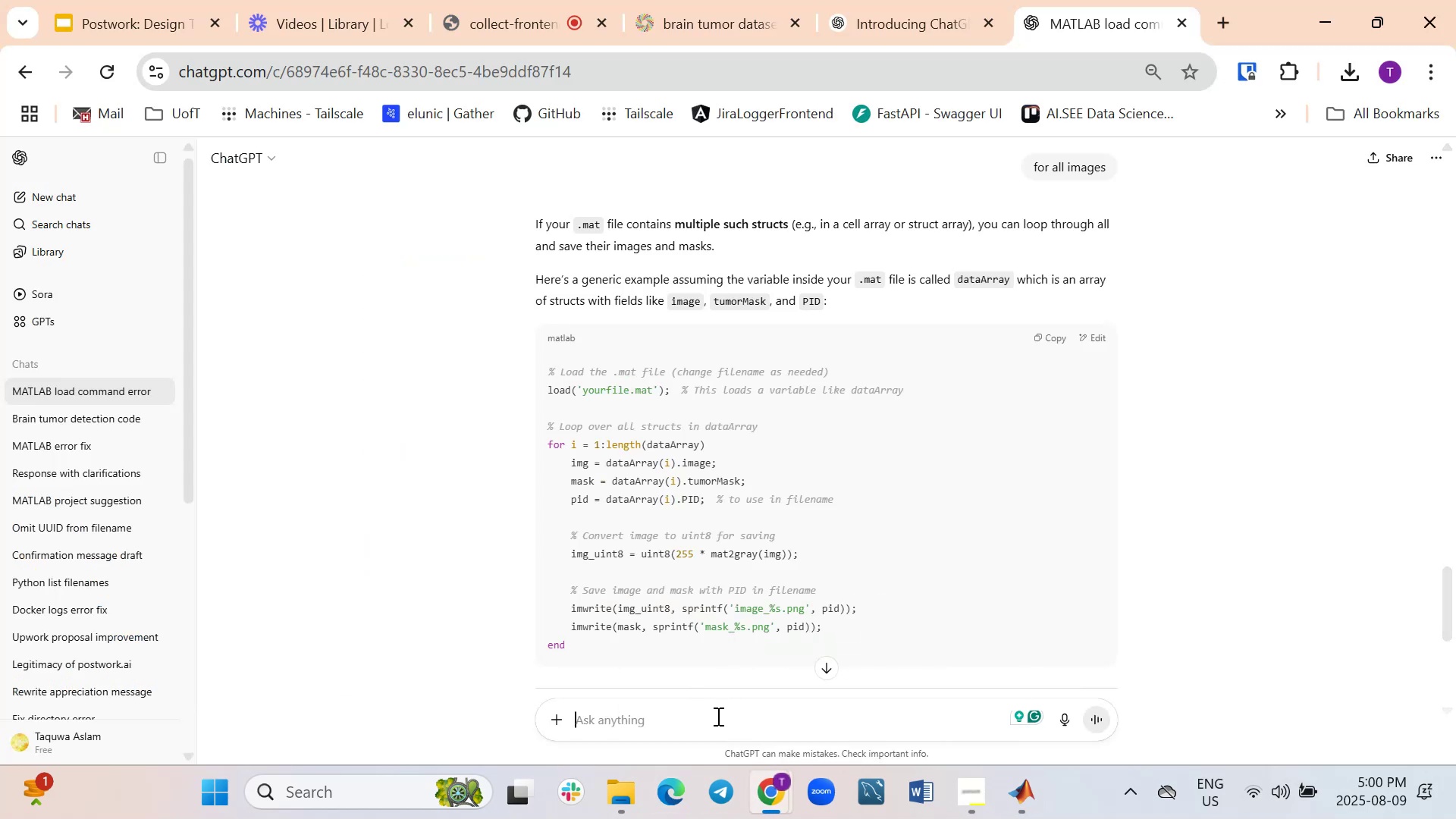 
key(Control+V)
 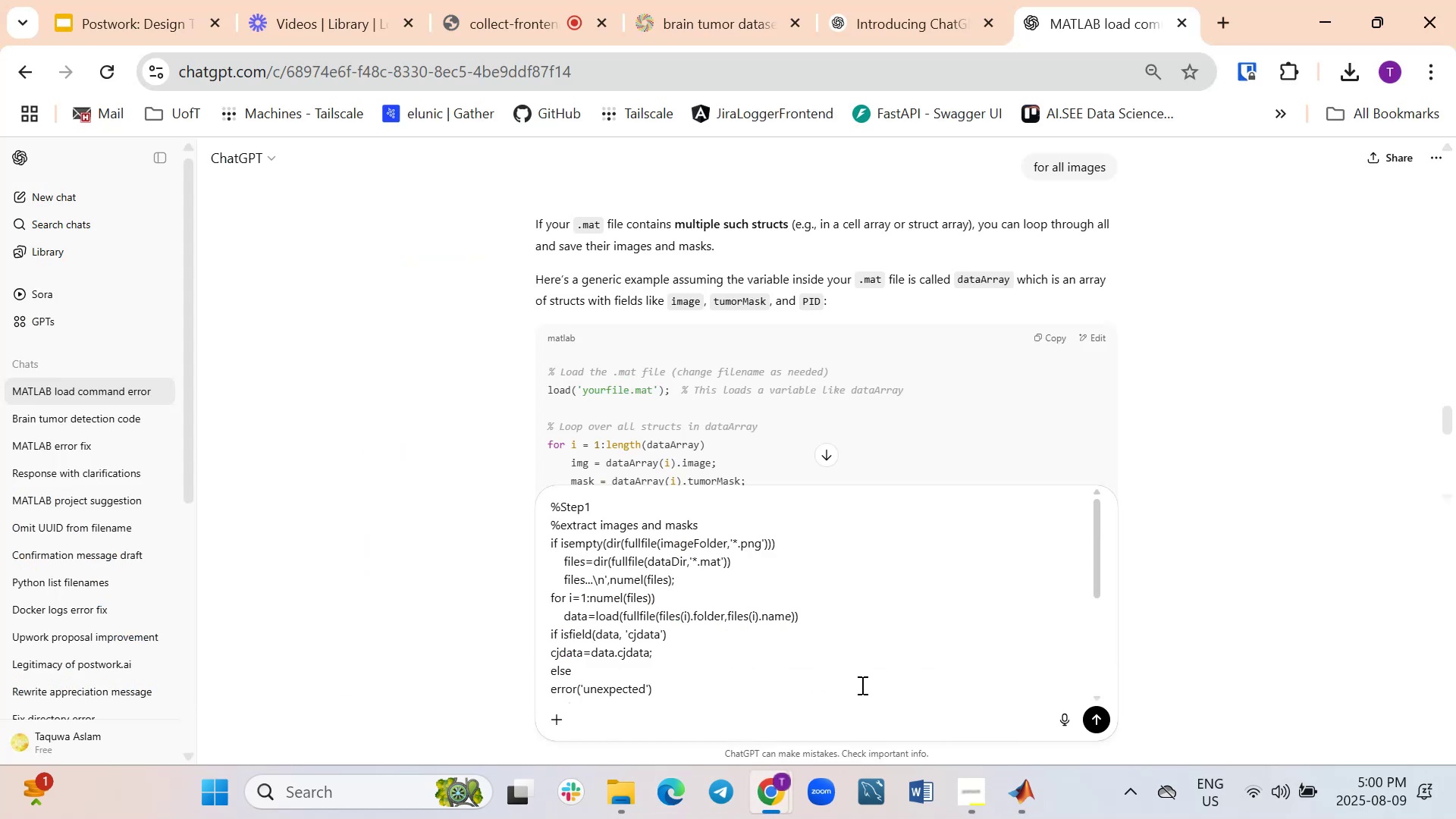 
scroll: coordinate [862, 683], scroll_direction: down, amount: 2.0
 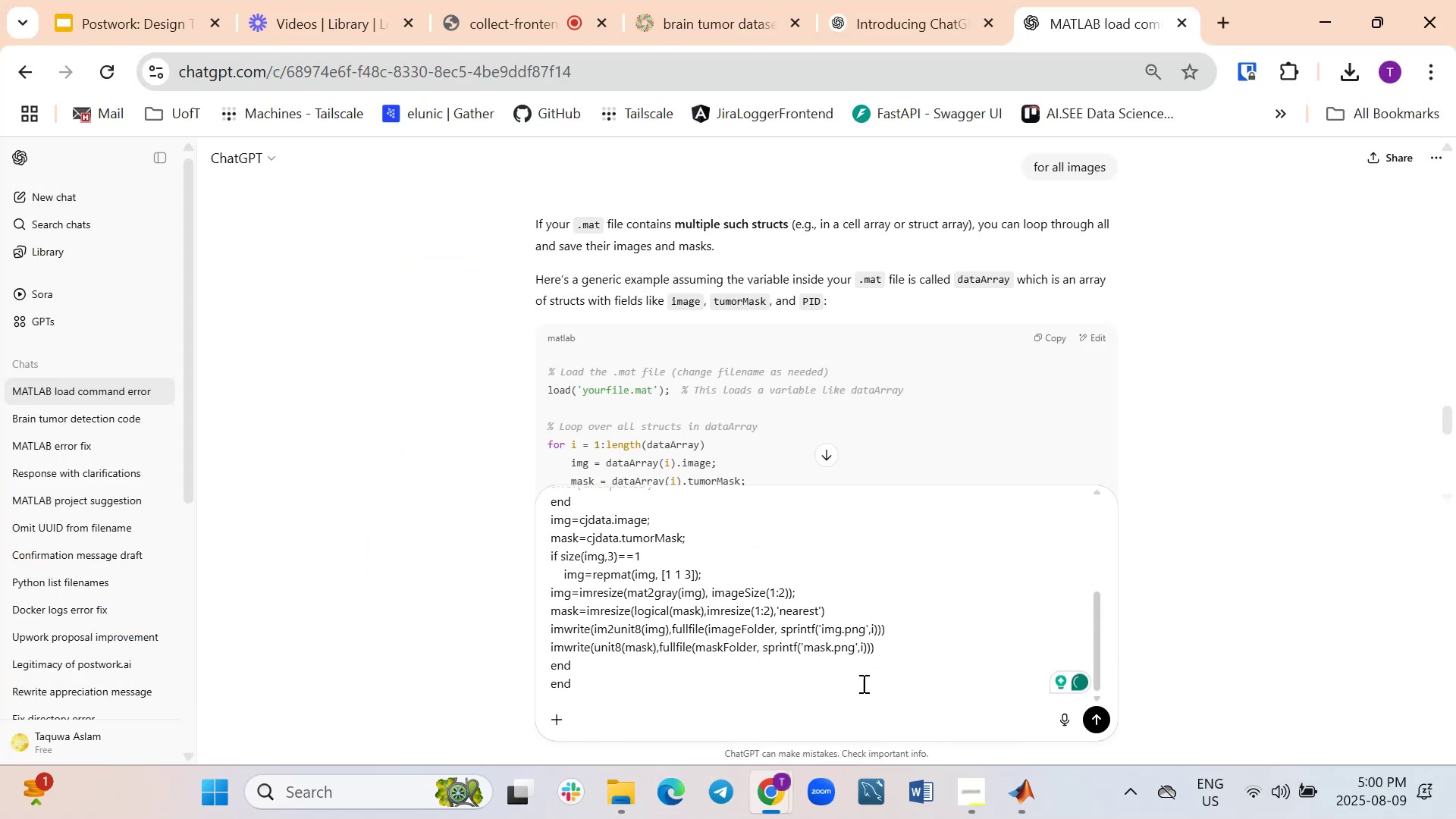 
key(Shift+Enter)
 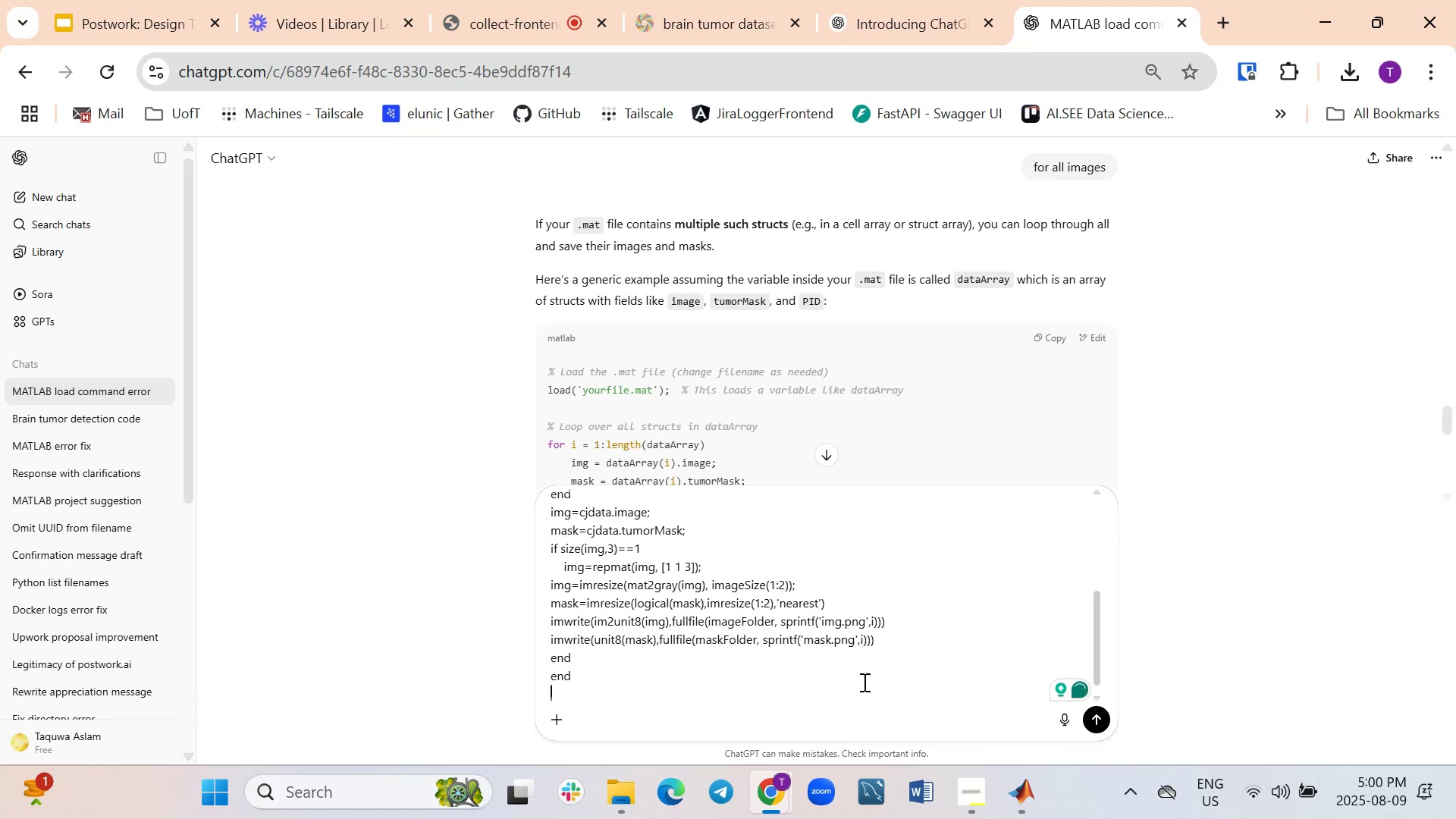 
key(Shift+ShiftRight)
 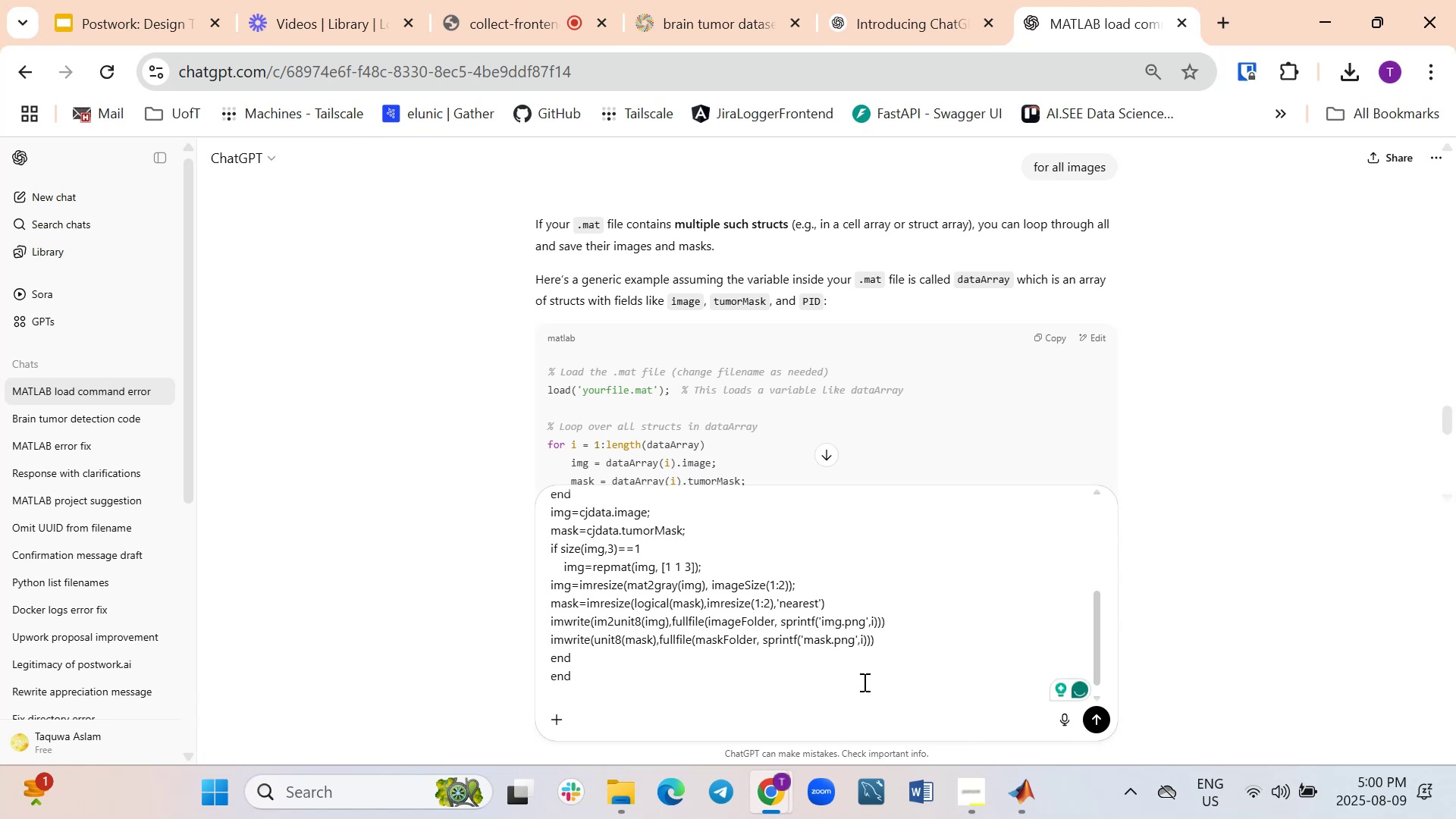 
key(Shift+Enter)
 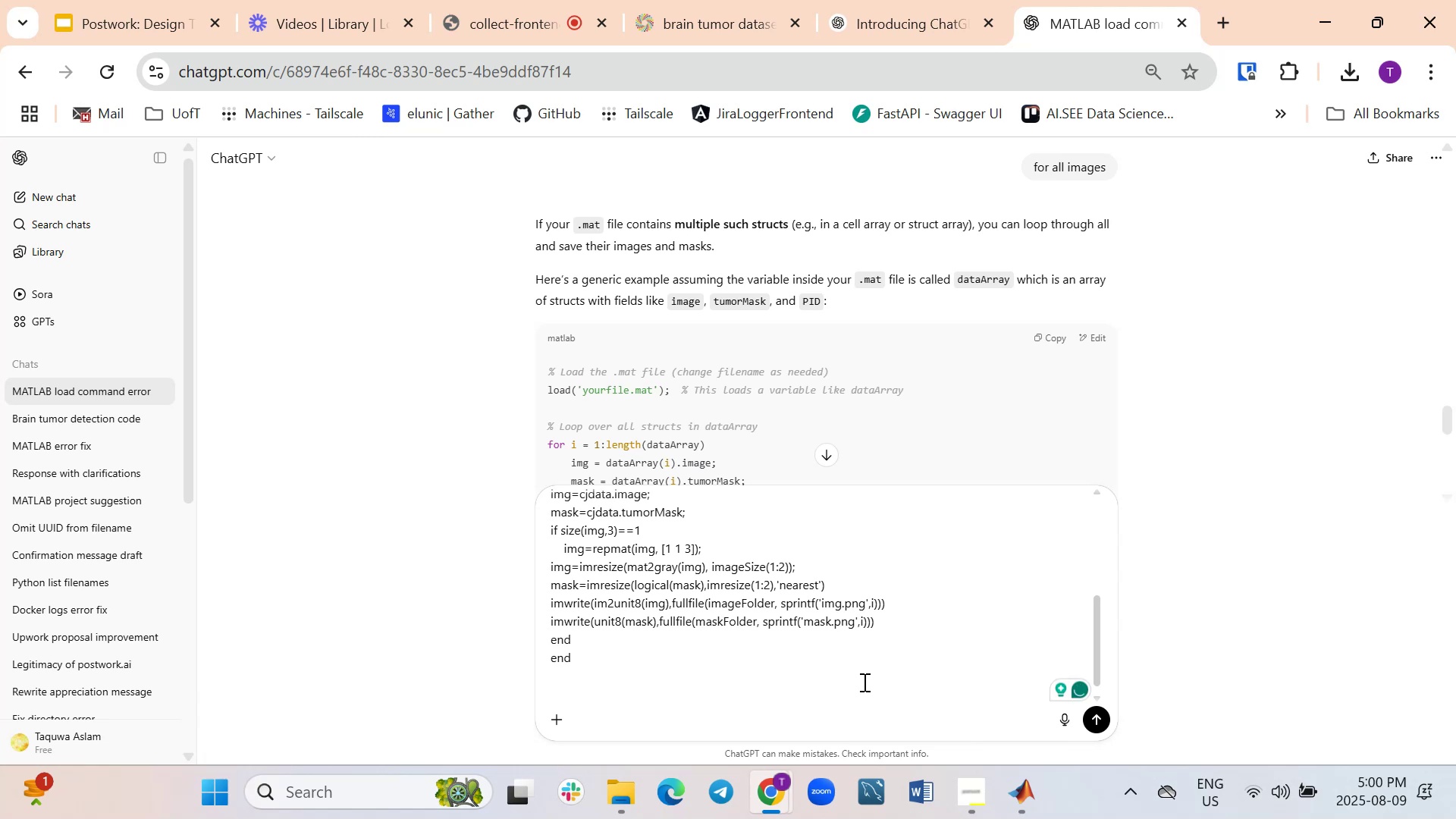 
type(how to correct use of for in this script)
 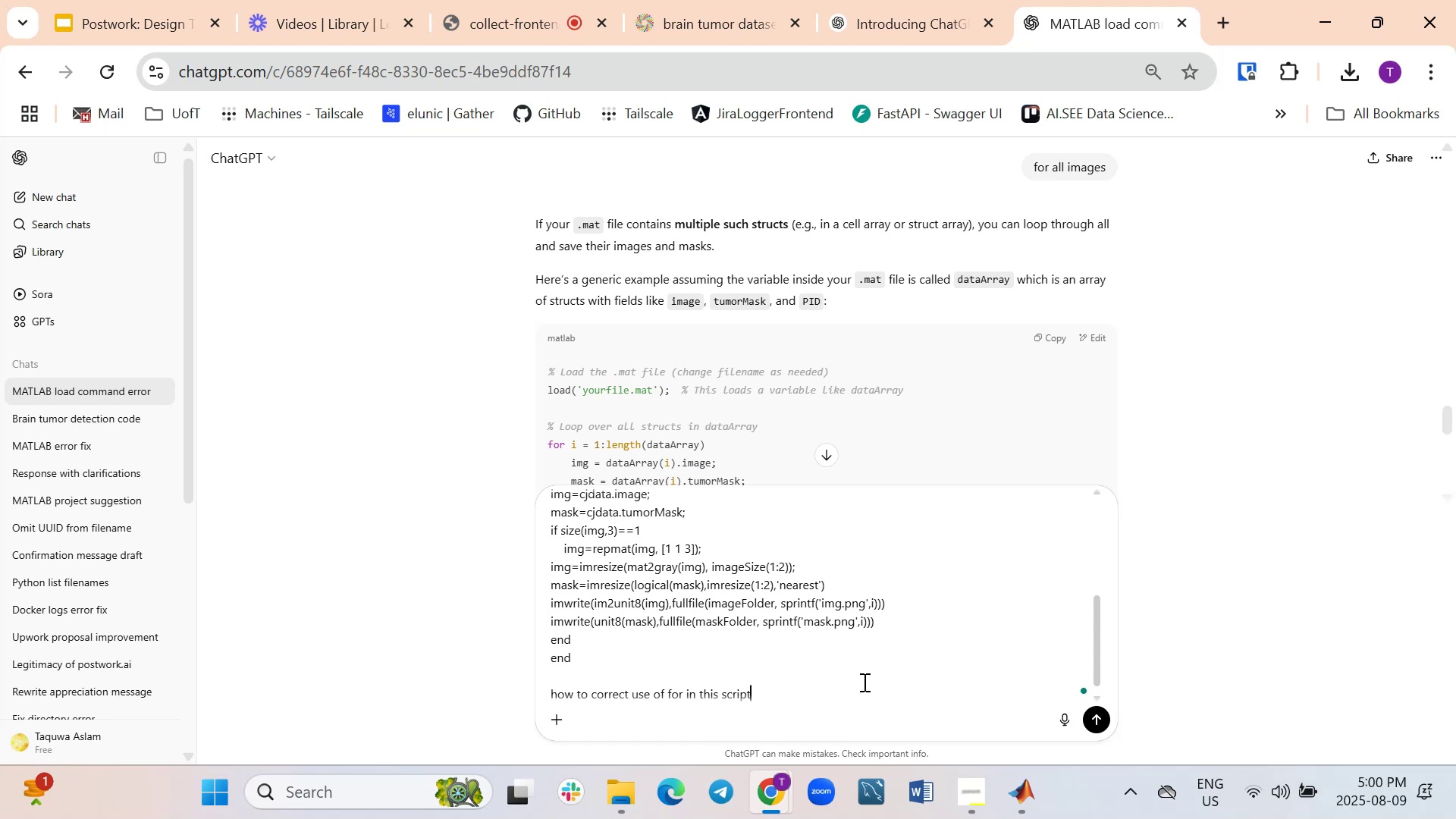 
key(Enter)
 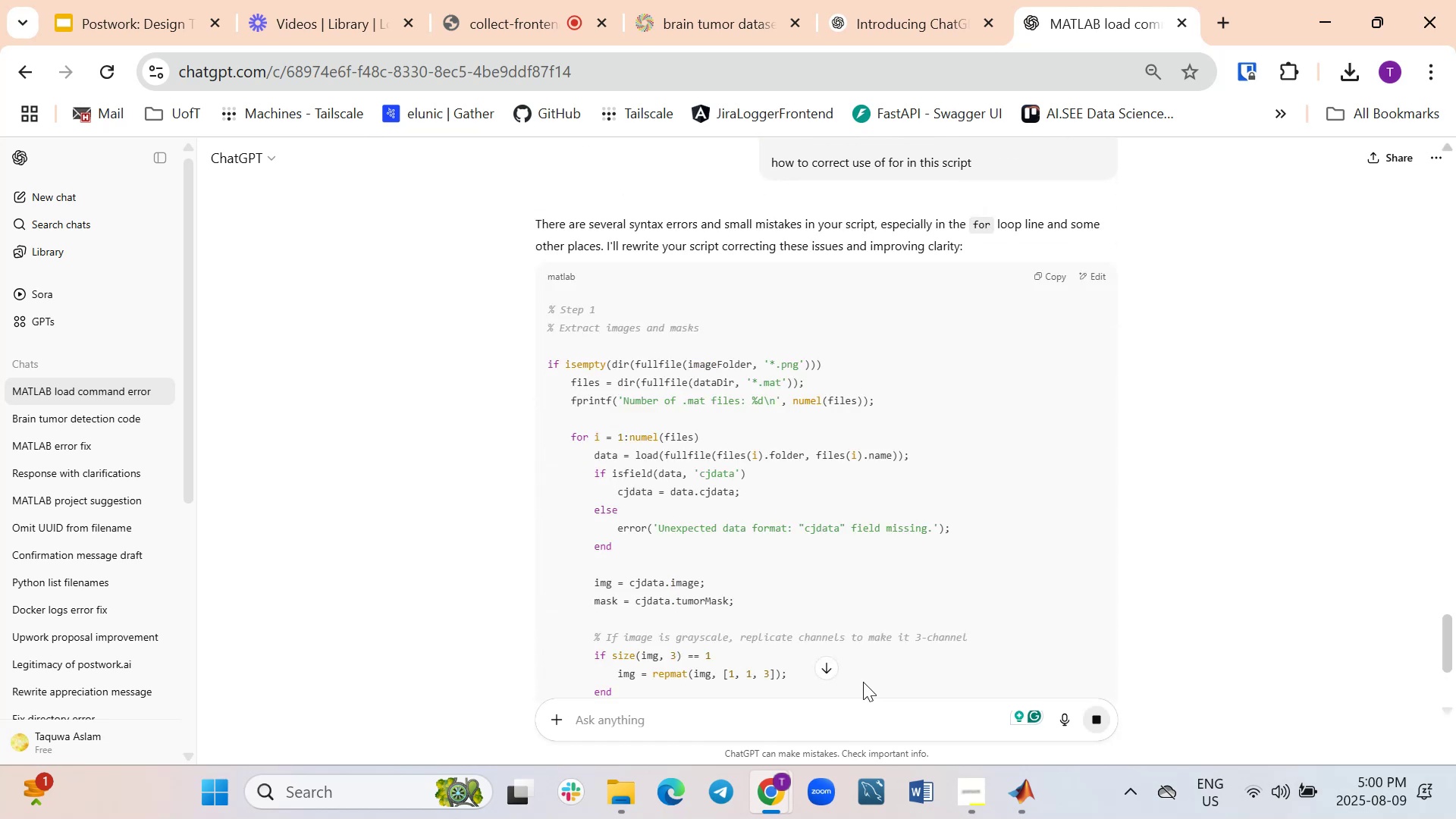 
wait(12.24)
 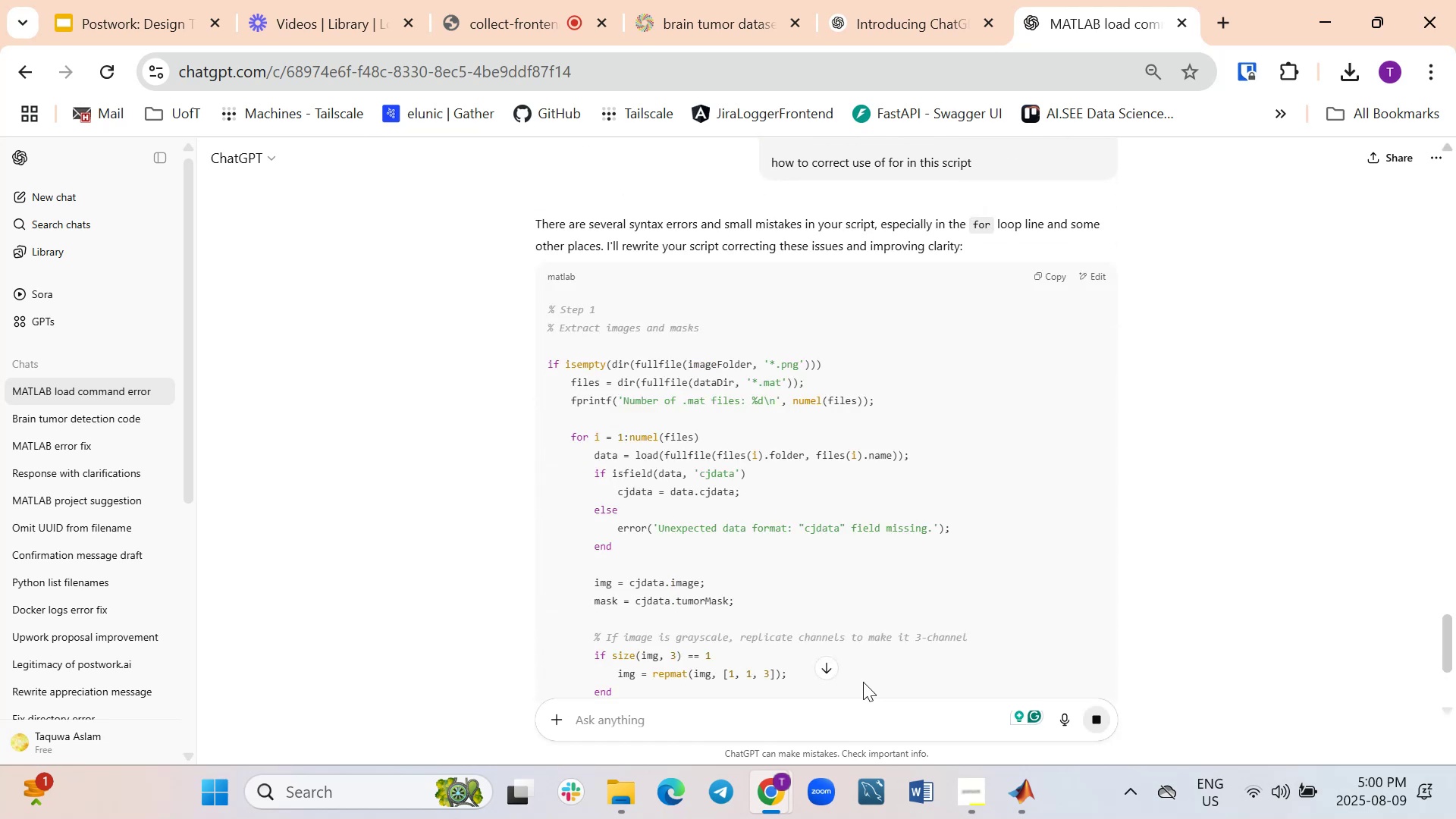 
scroll: coordinate [848, 607], scroll_direction: down, amount: 2.0
 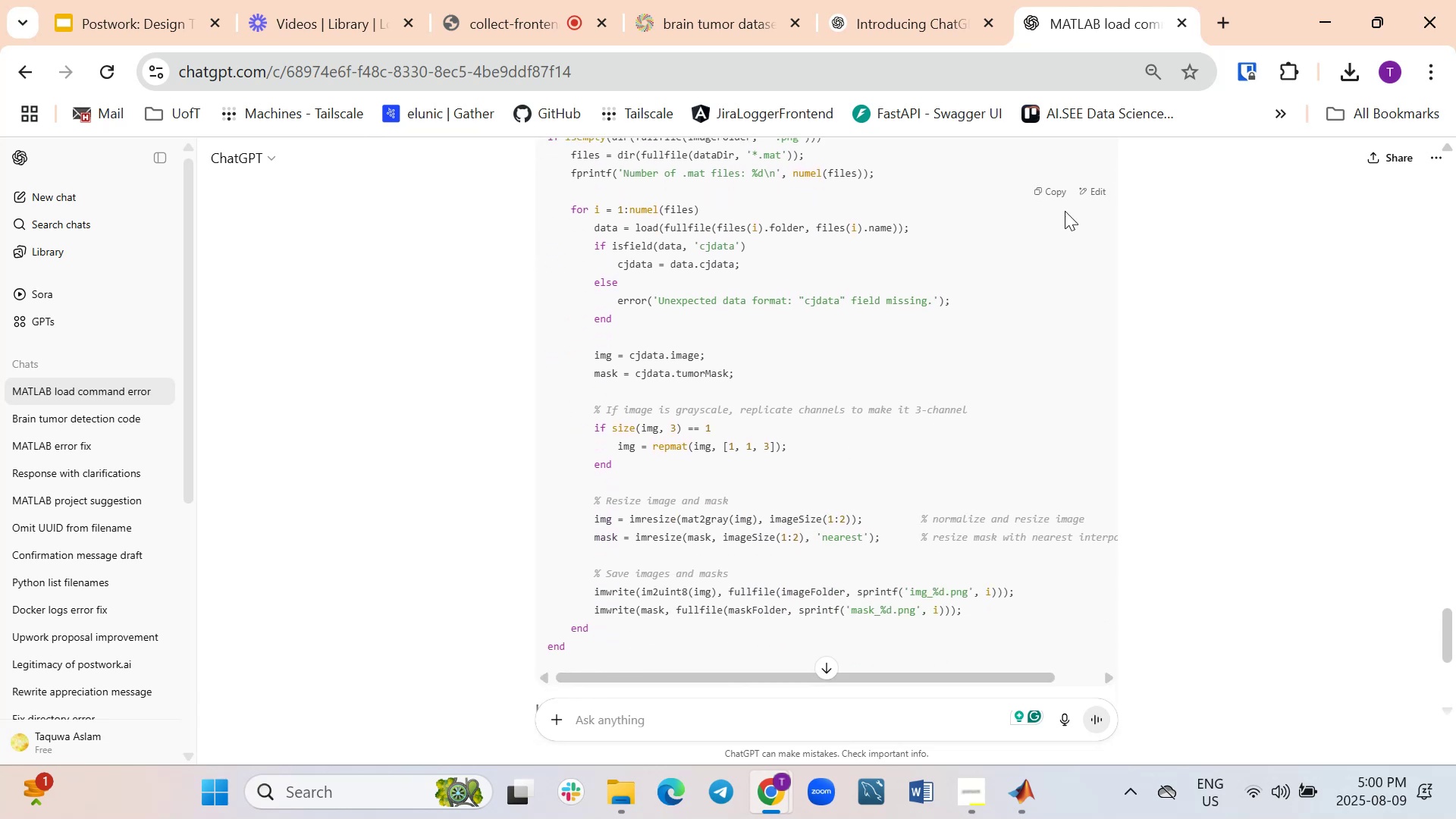 
left_click([1058, 193])
 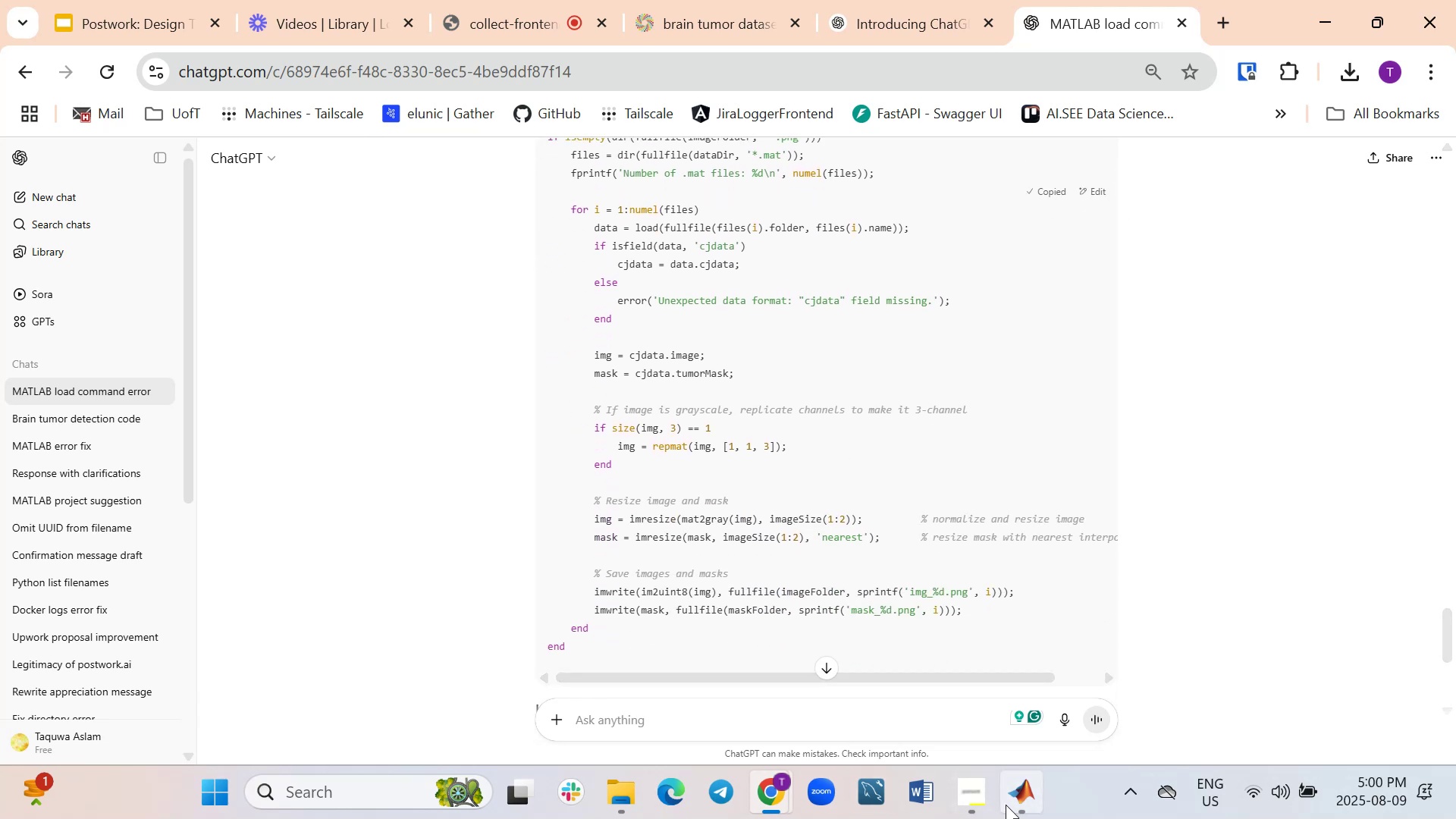 
left_click([1013, 804])
 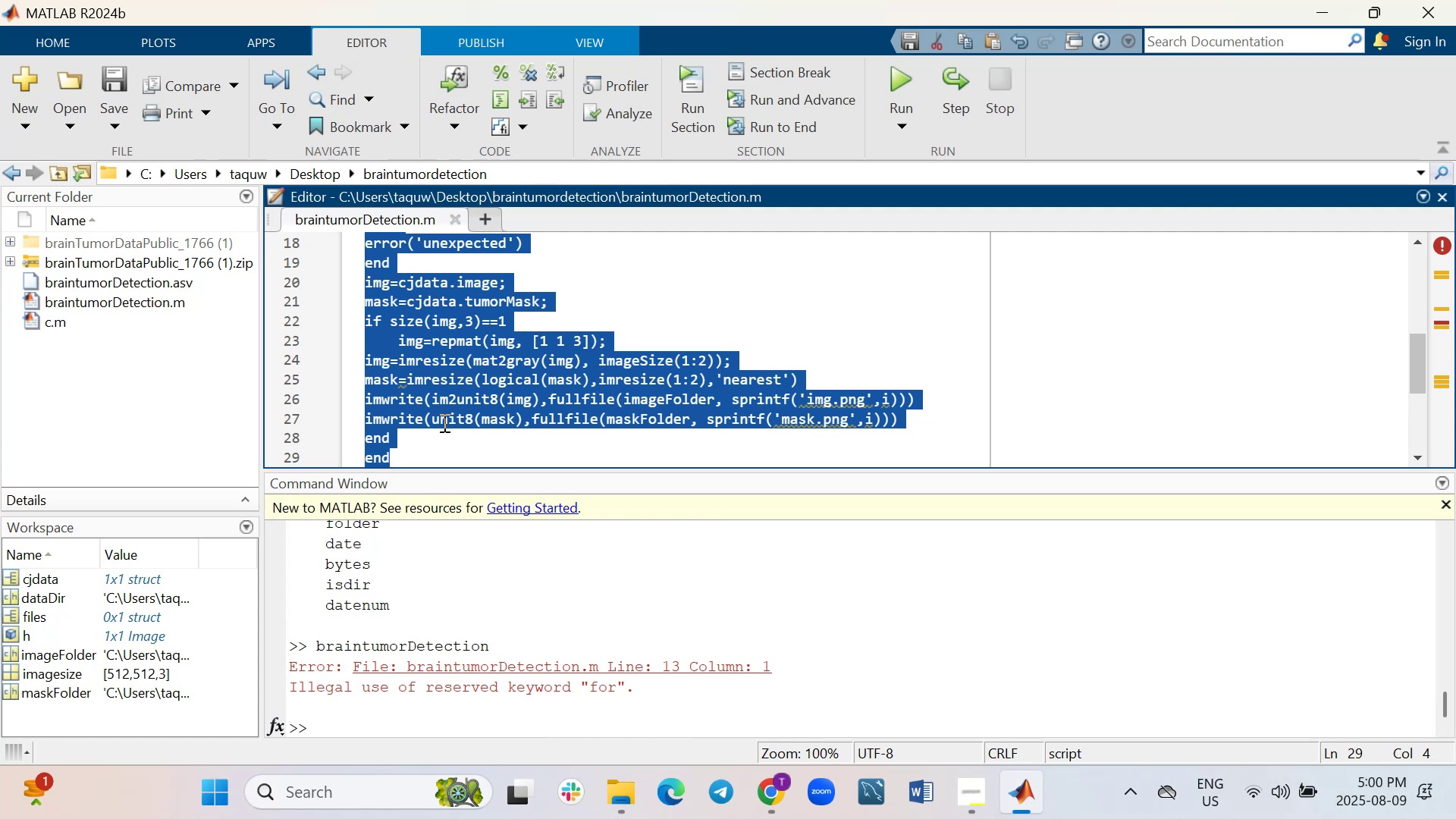 
key(Control+V)
 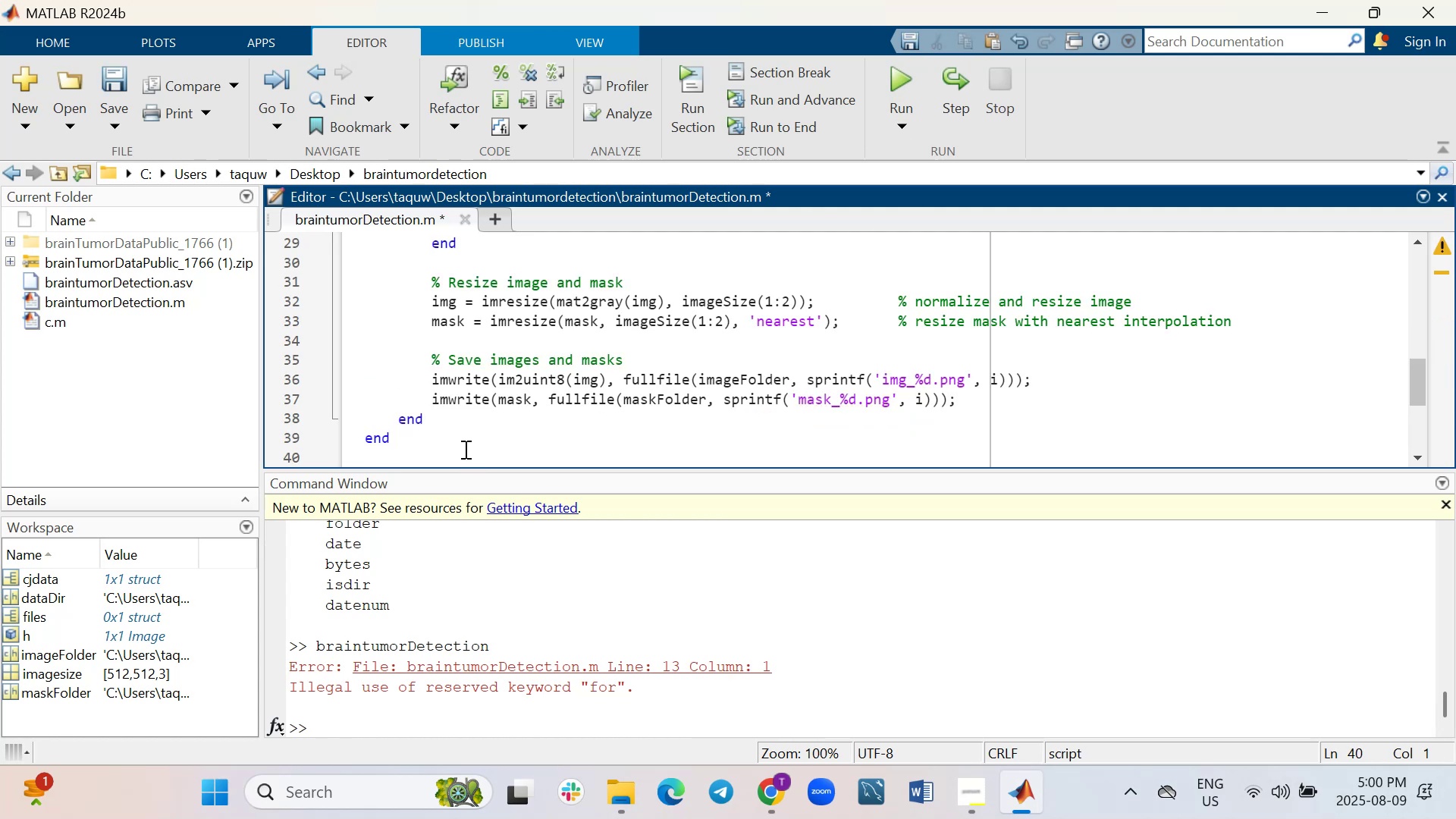 
wait(5.24)
 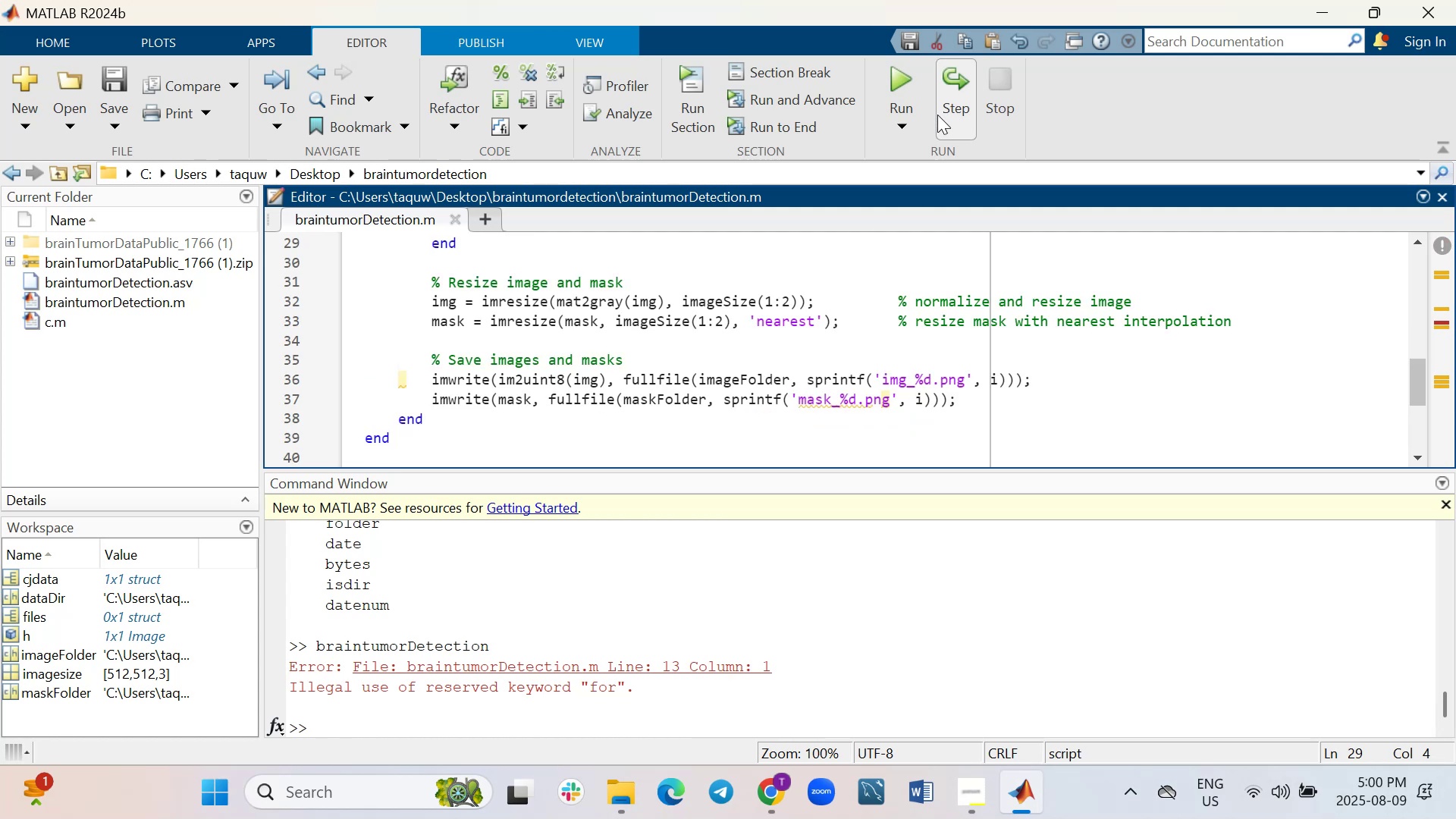 
key(Control+S)
 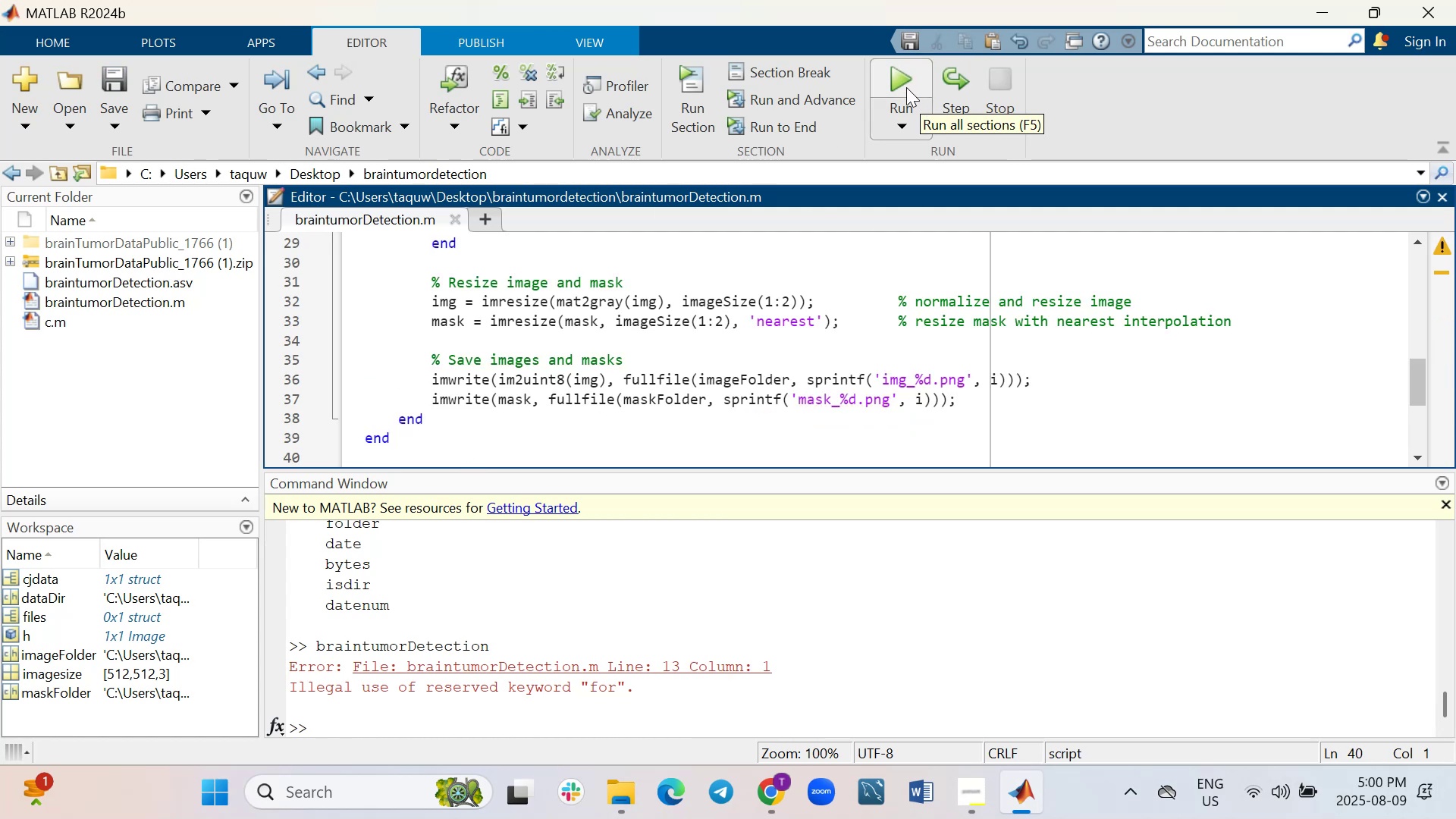 
left_click([902, 82])
 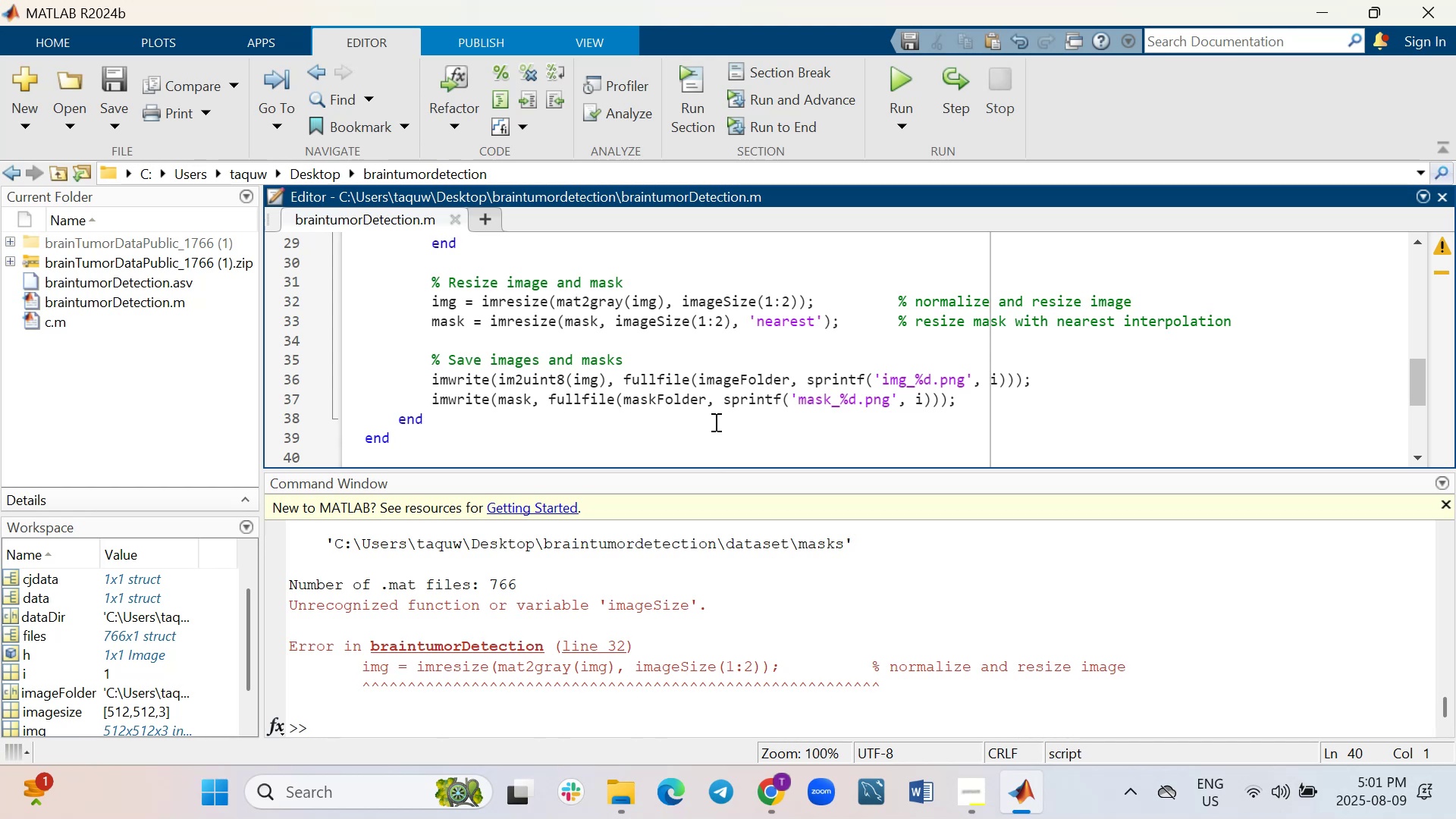 
wait(19.08)
 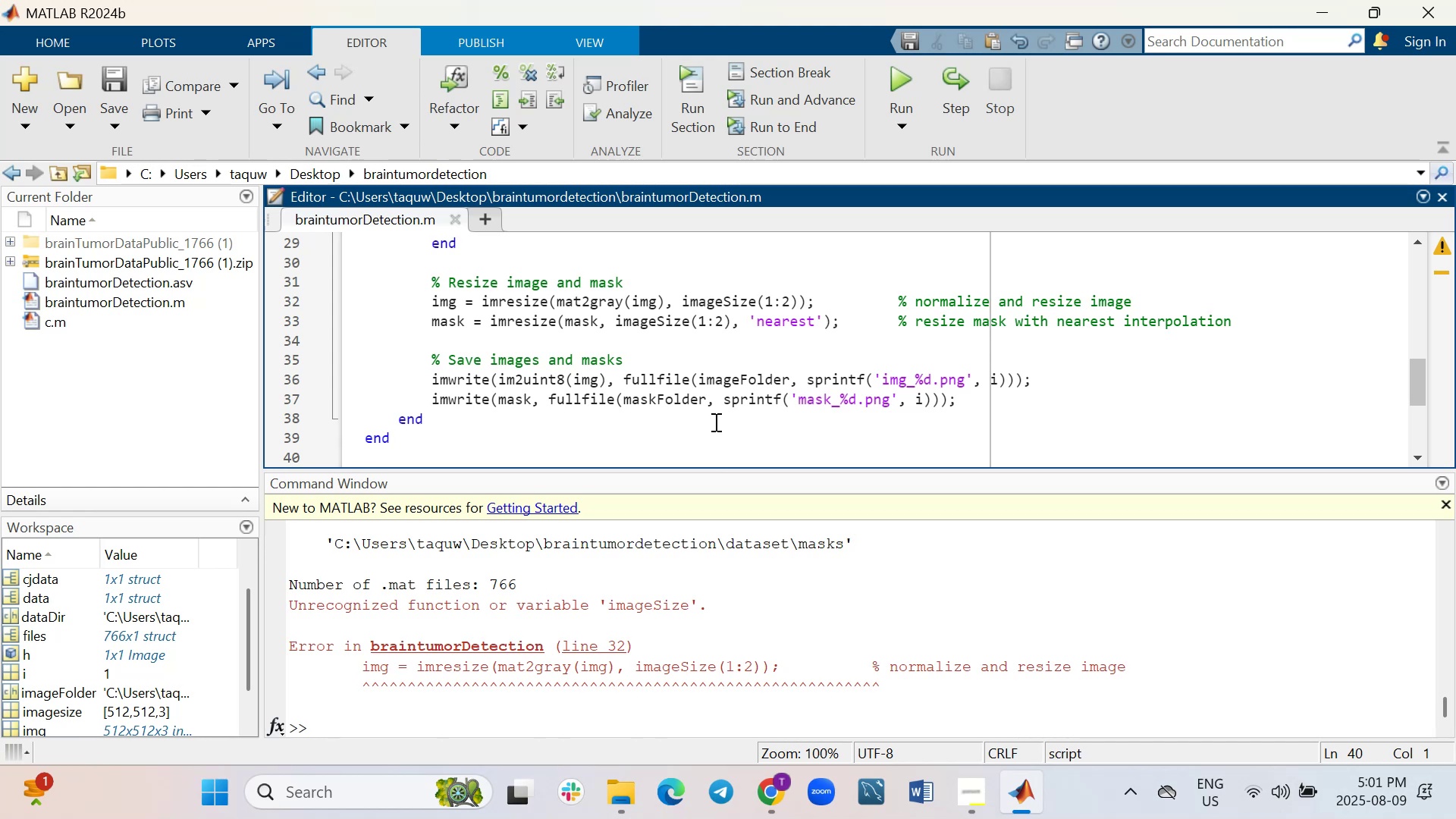 
scroll: coordinate [680, 394], scroll_direction: up, amount: 4.0
 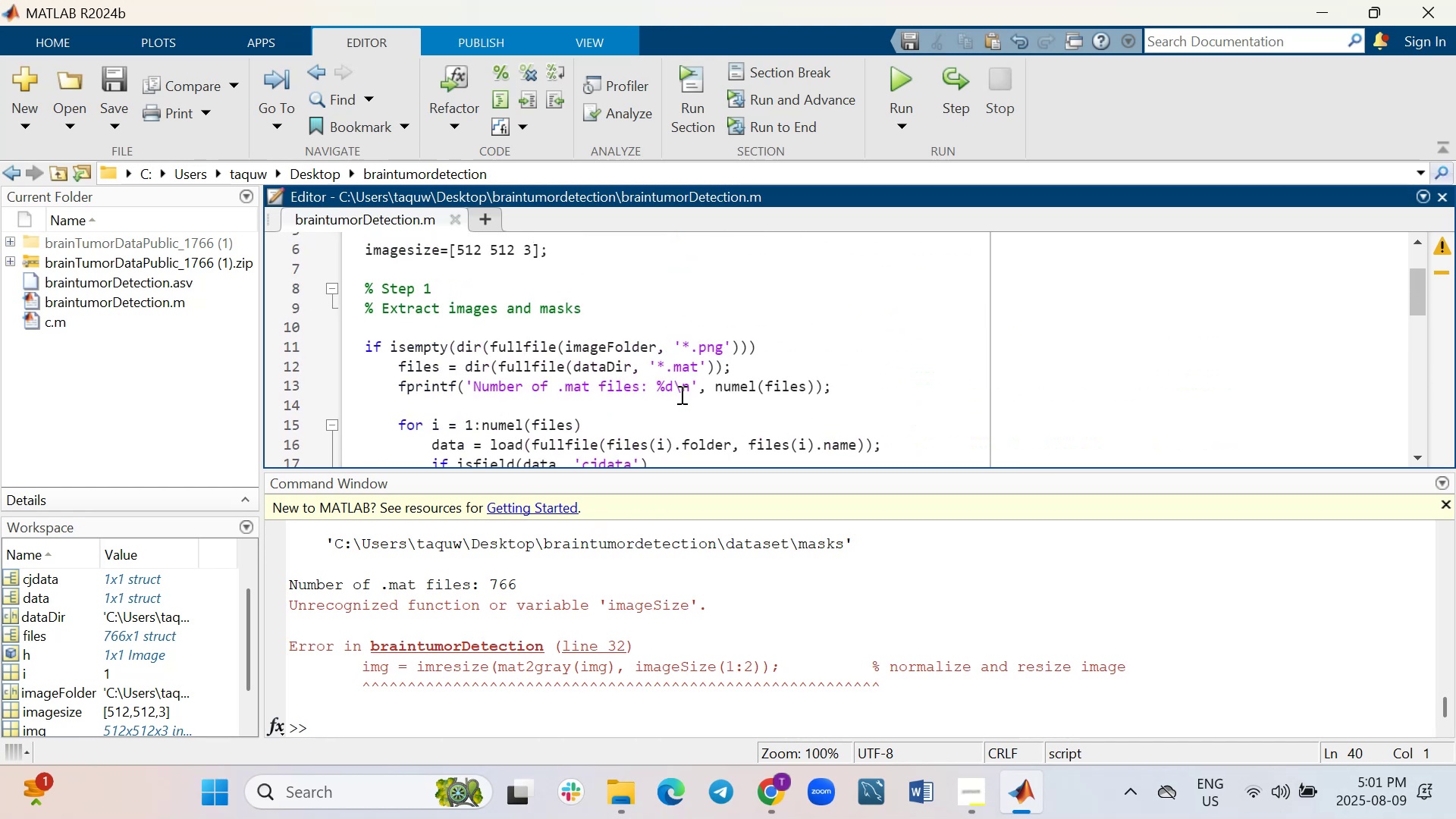 
scroll: coordinate [680, 394], scroll_direction: down, amount: 3.0
 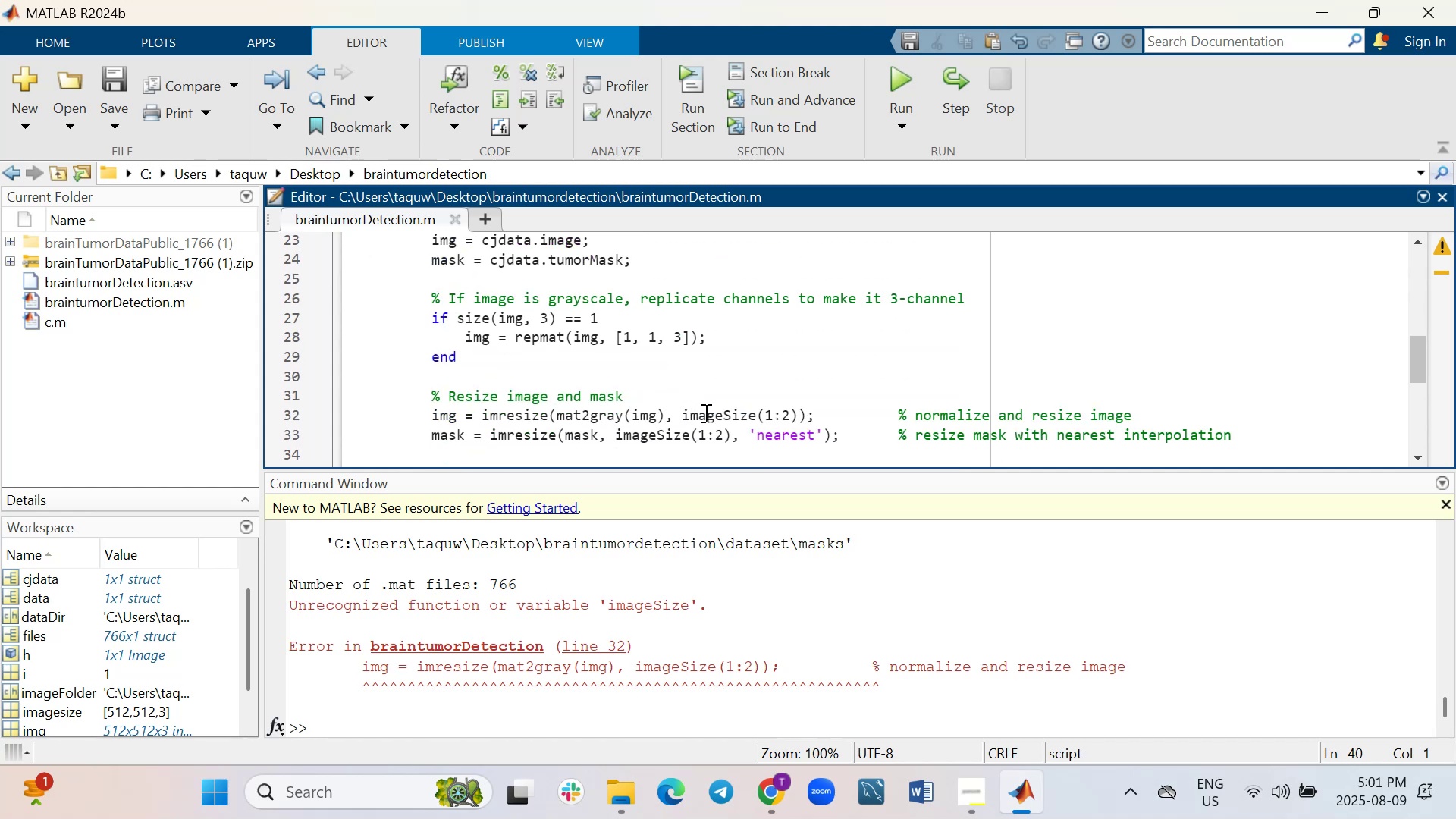 
left_click([730, 419])
 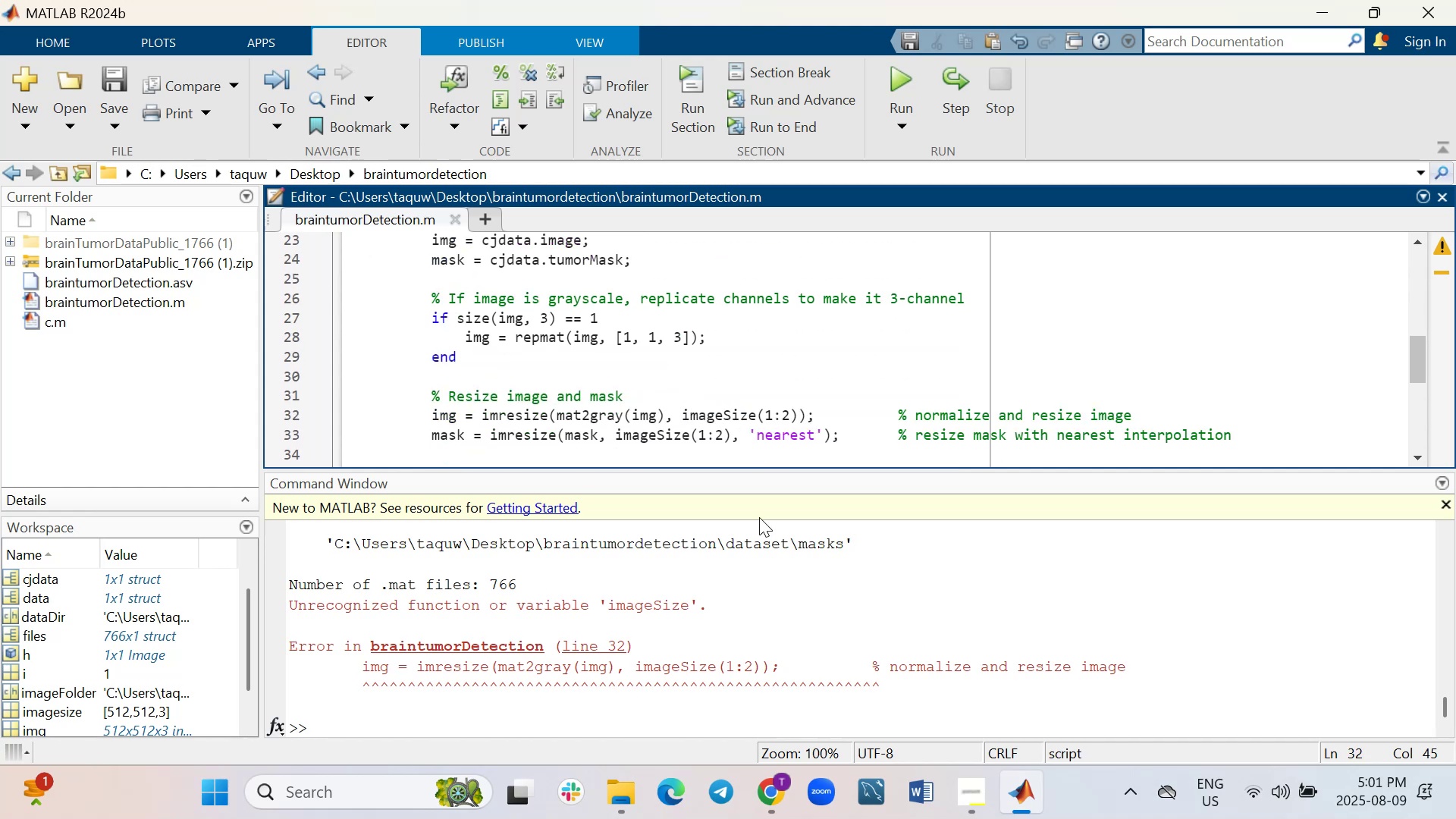 
key(Backspace)
 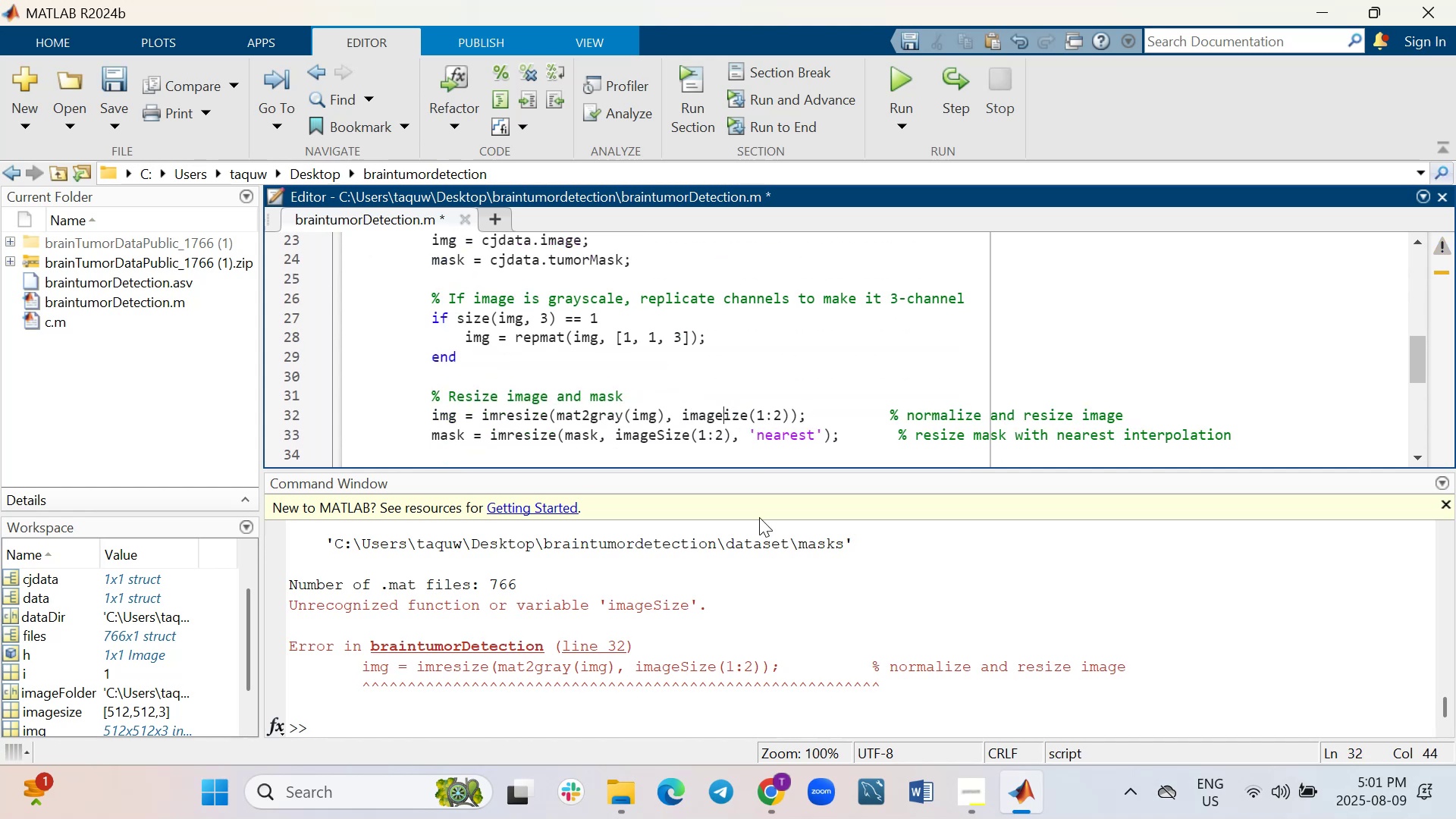 
key(S)
 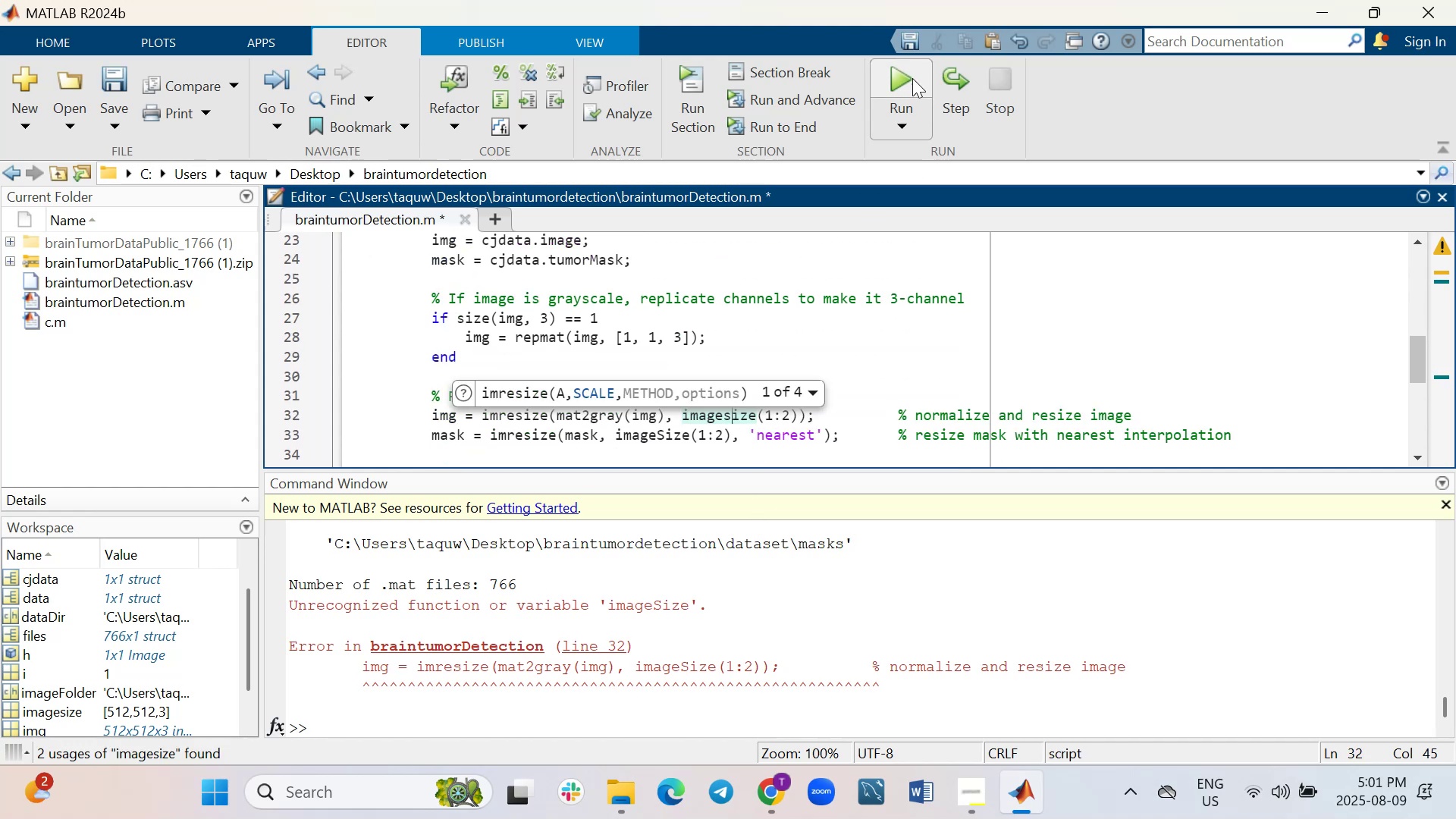 
left_click([905, 85])
 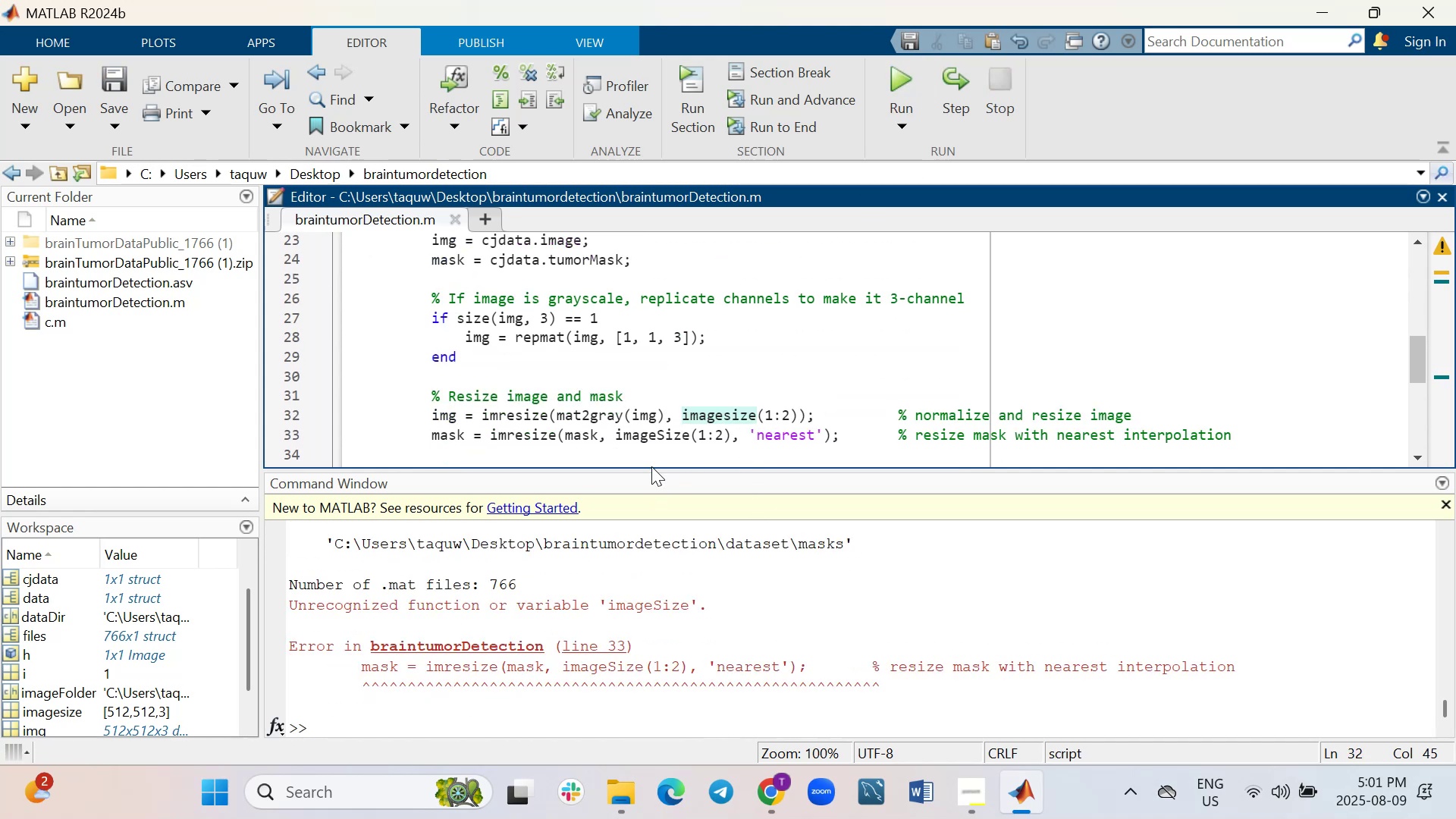 
left_click([661, 443])
 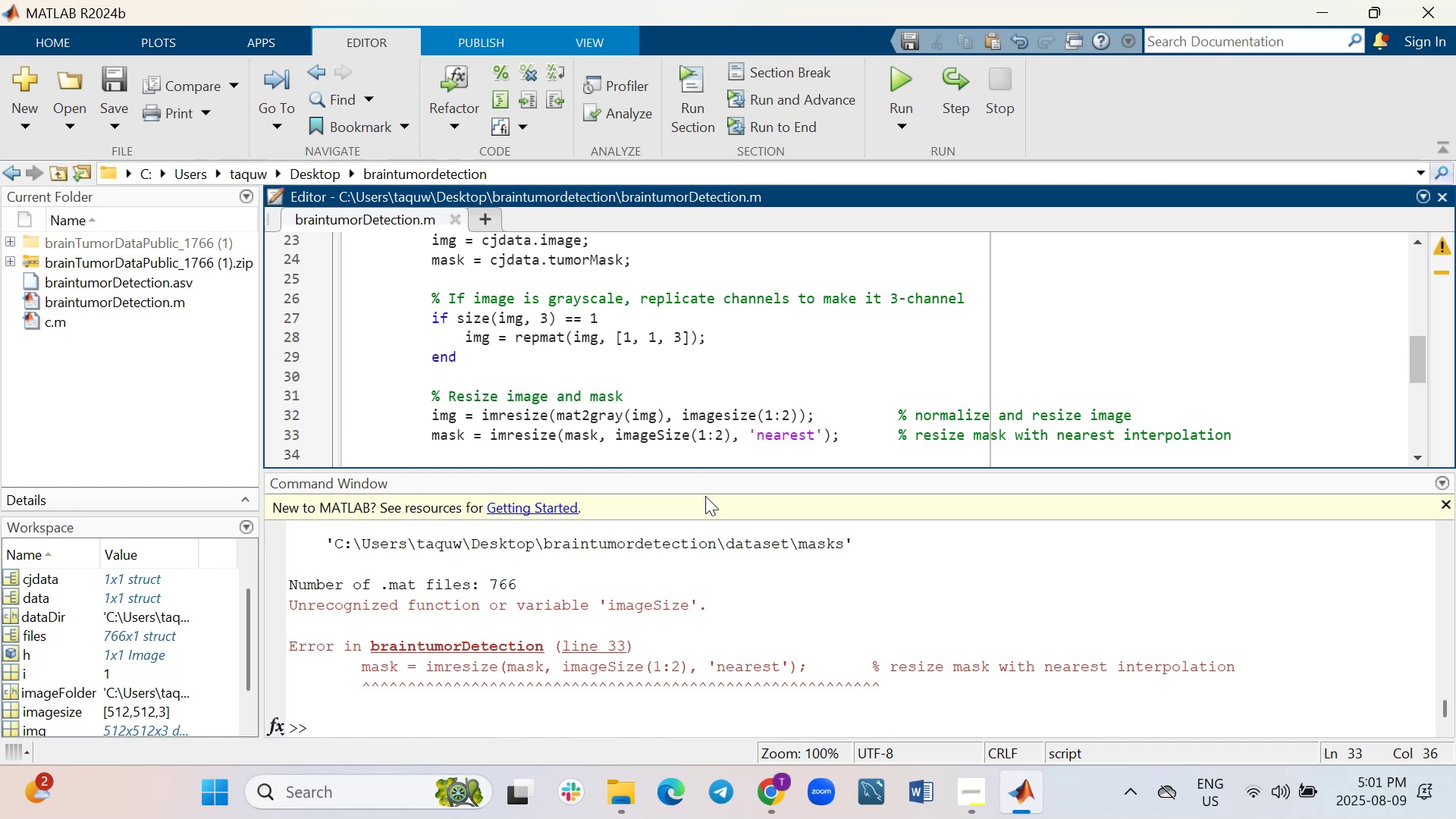 
key(ArrowRight)
 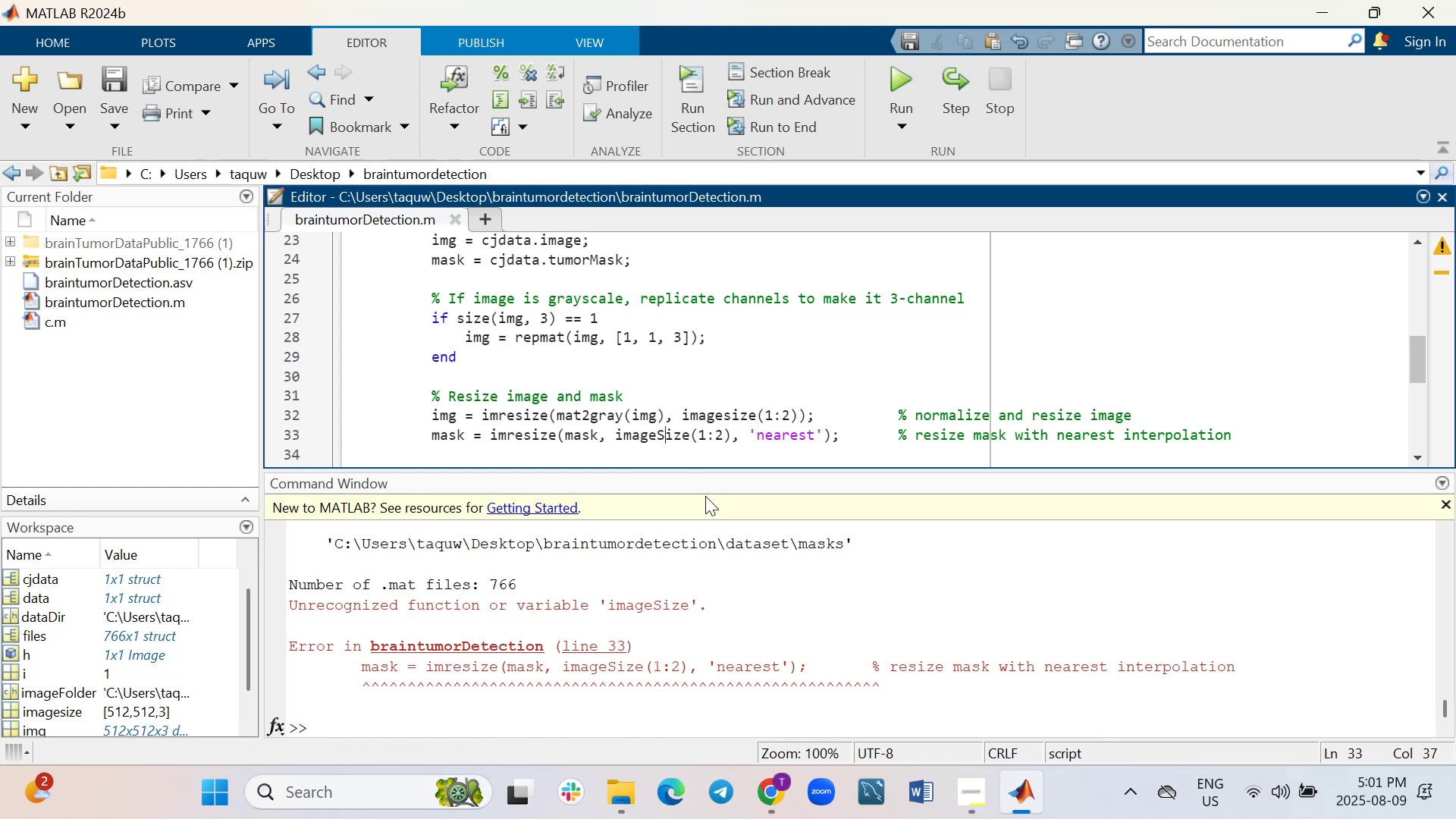 
key(Backspace)
 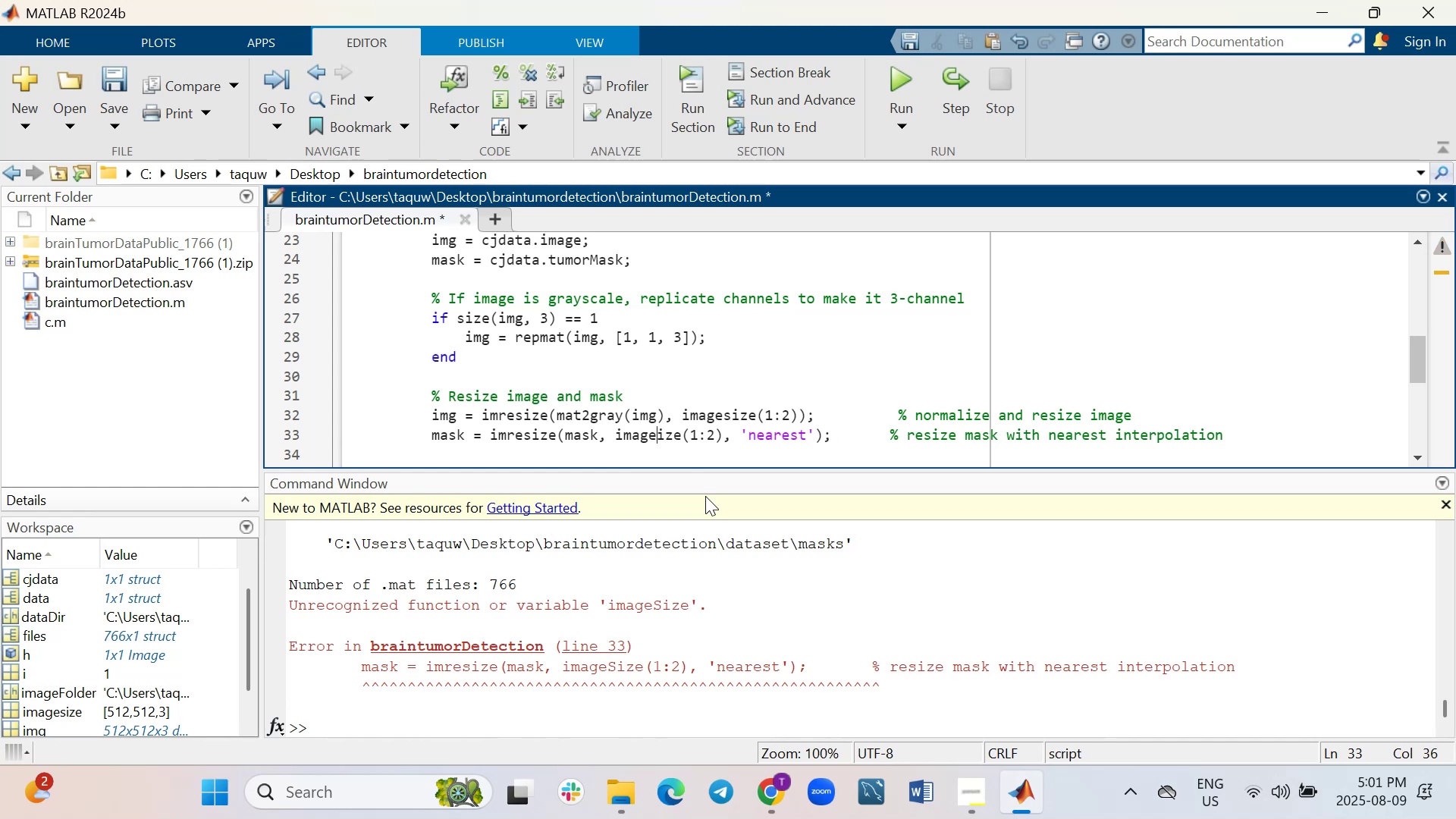 
key(S)
 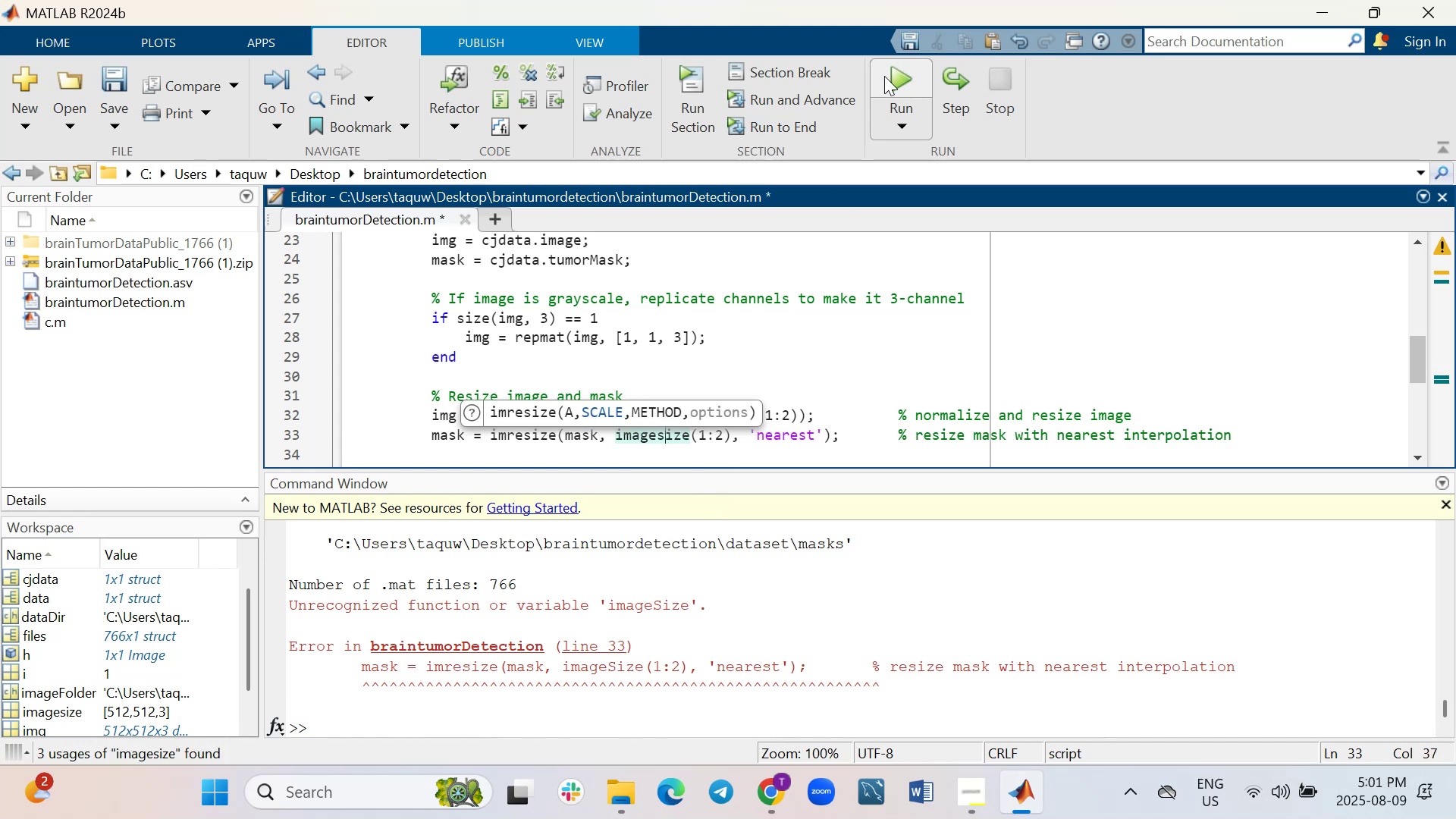 
left_click([888, 77])
 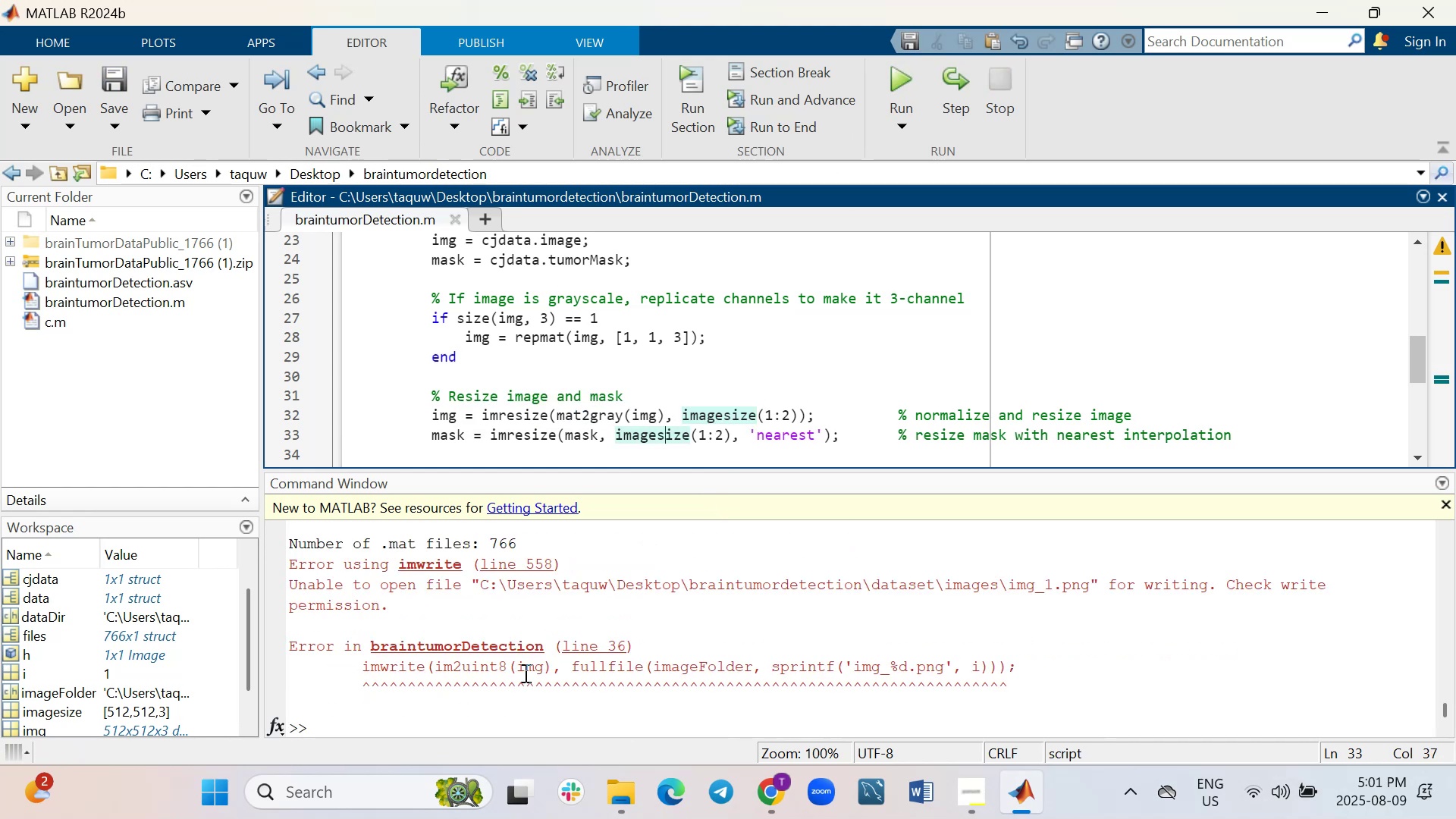 
wait(8.28)
 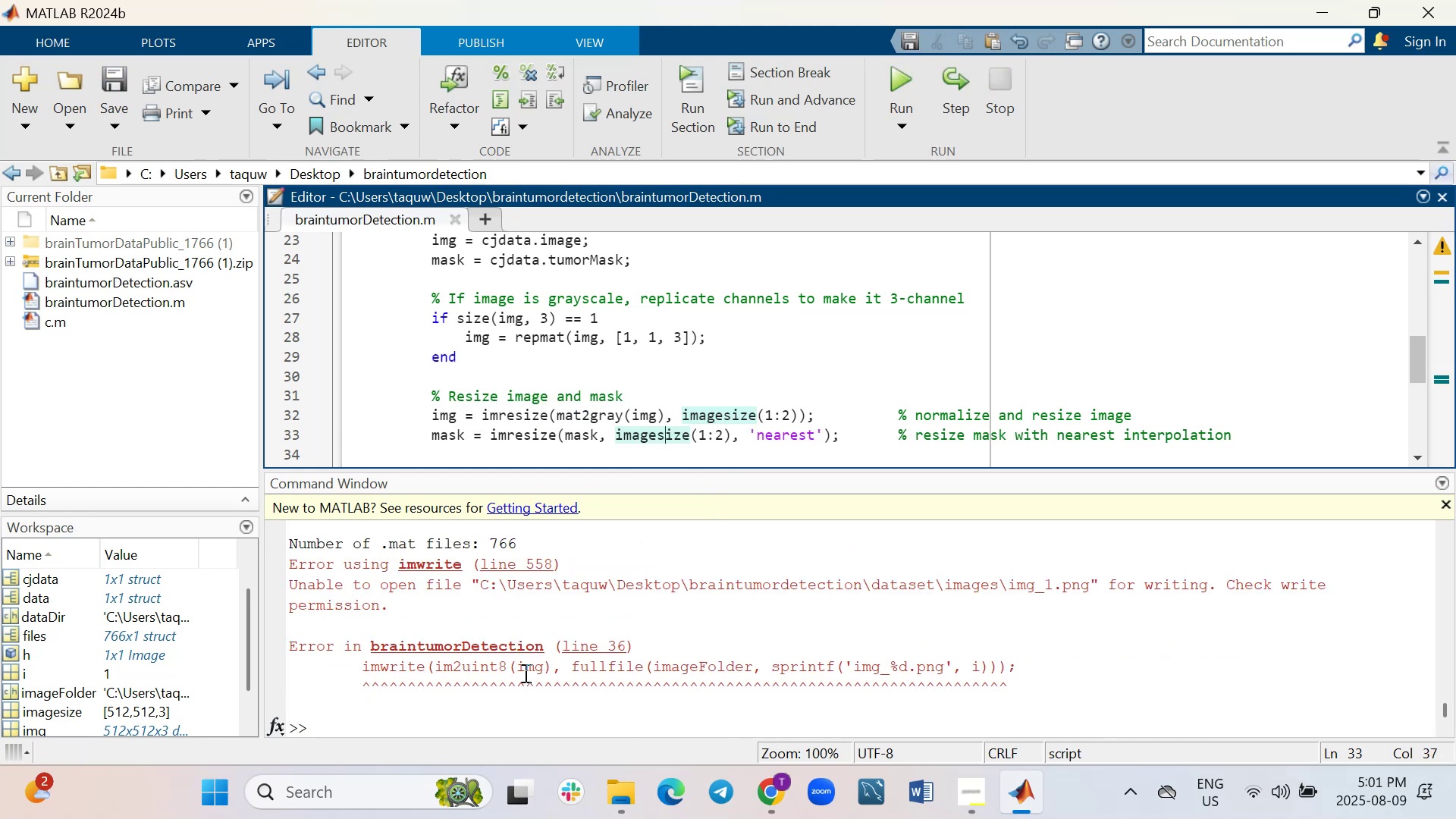 
scroll: coordinate [564, 610], scroll_direction: down, amount: 1.0
 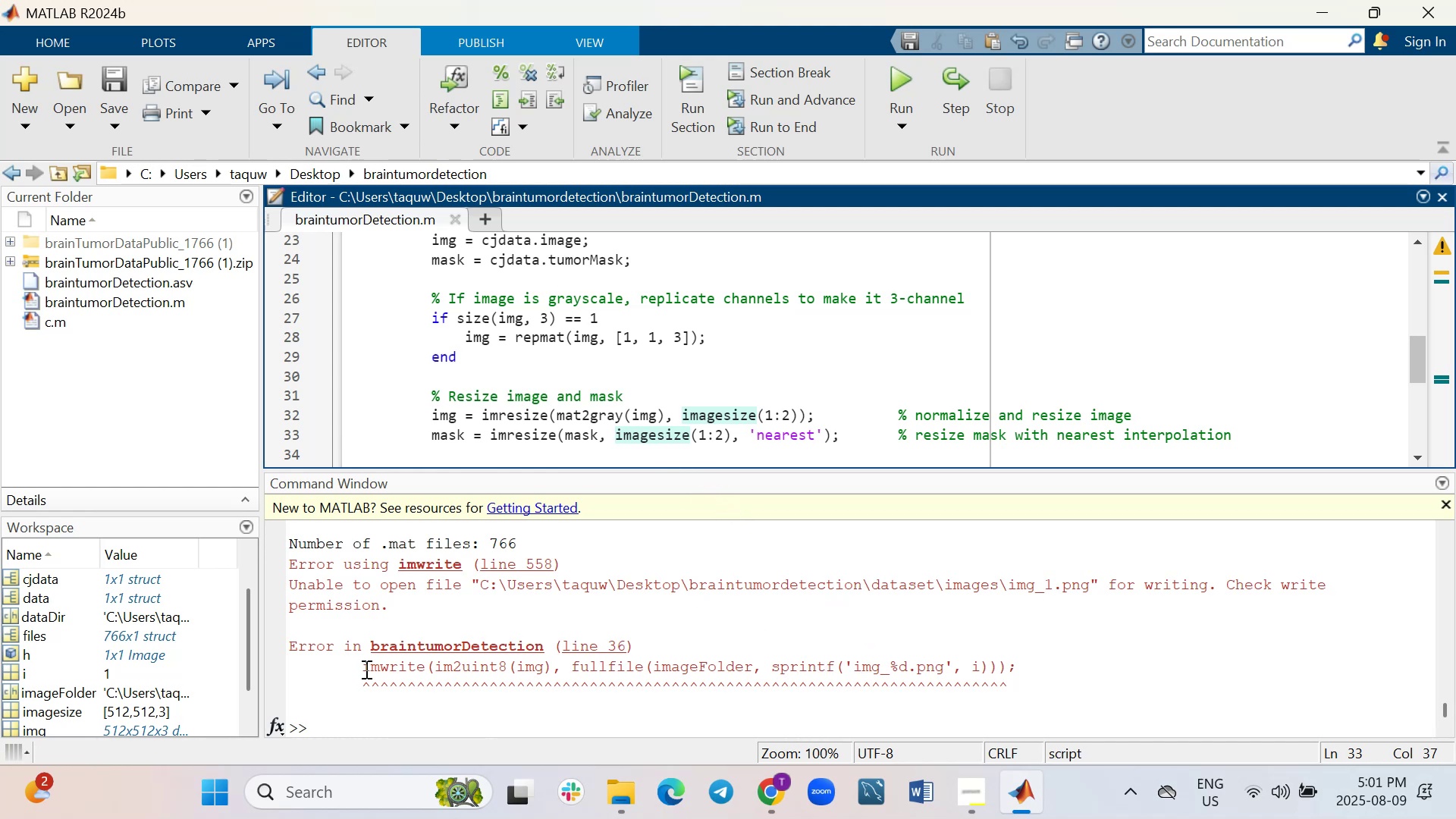 
wait(7.35)
 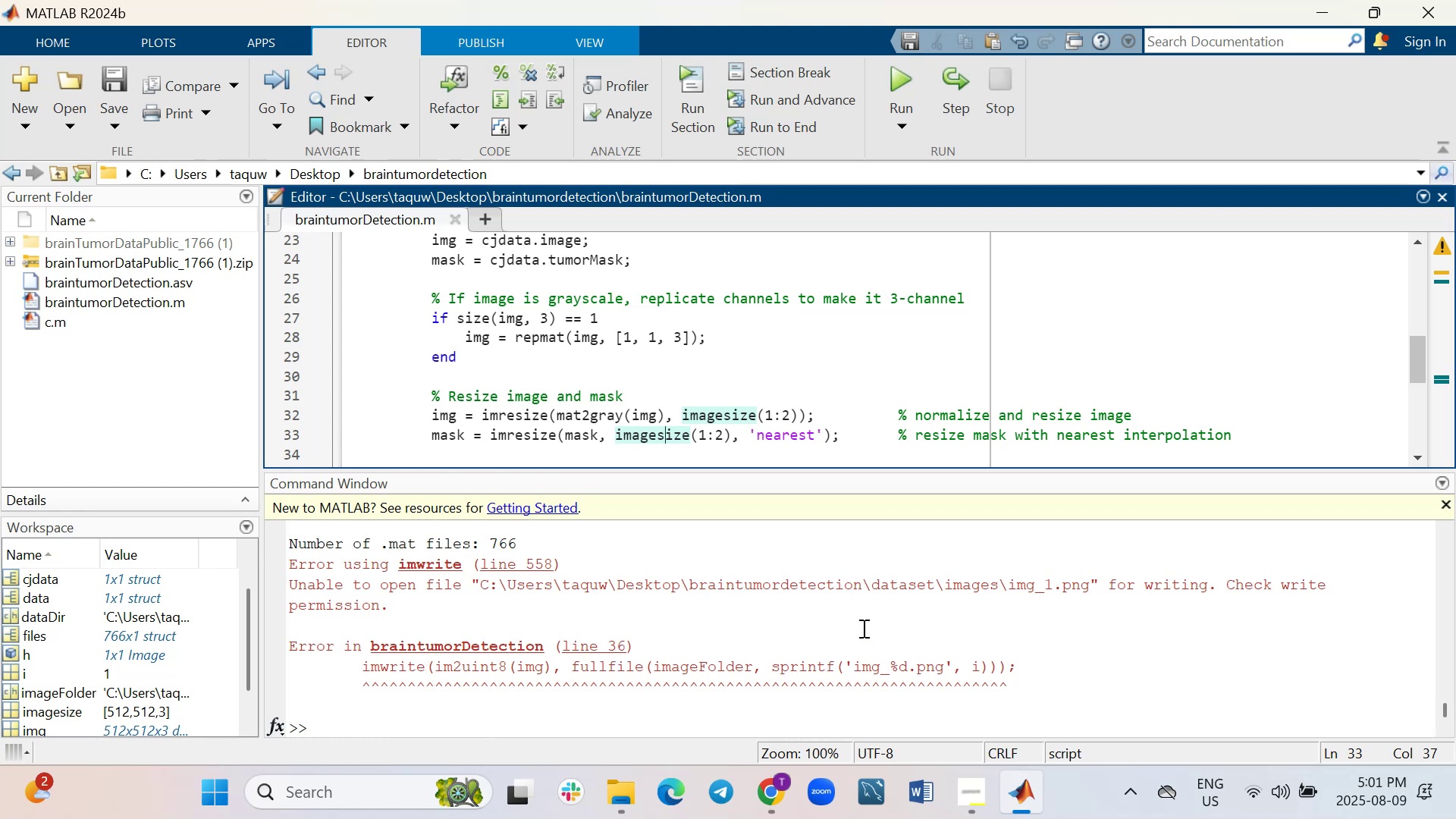 
scroll: coordinate [414, 369], scroll_direction: down, amount: 1.0
 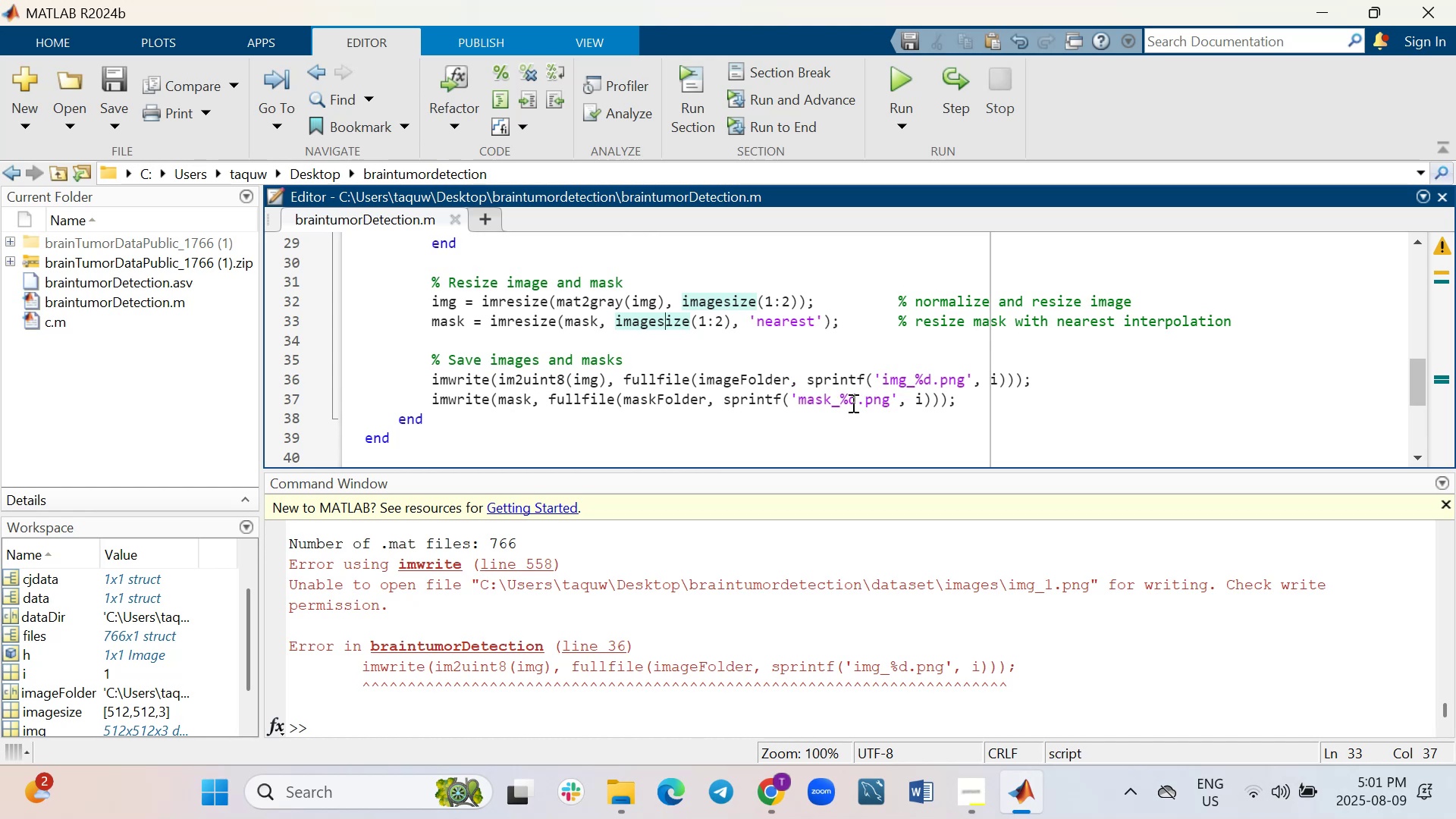 
wait(10.24)
 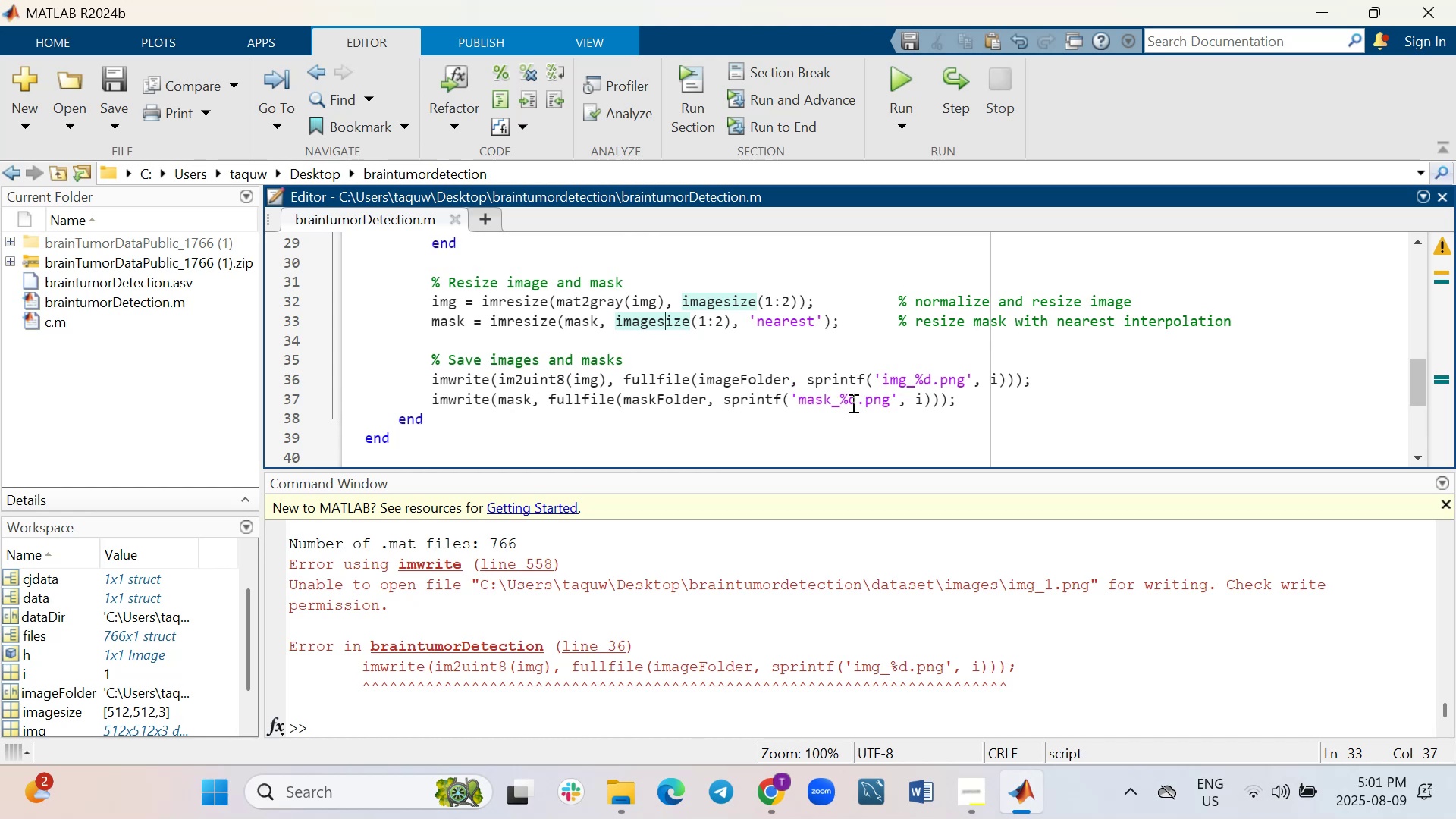 
left_click([927, 374])
 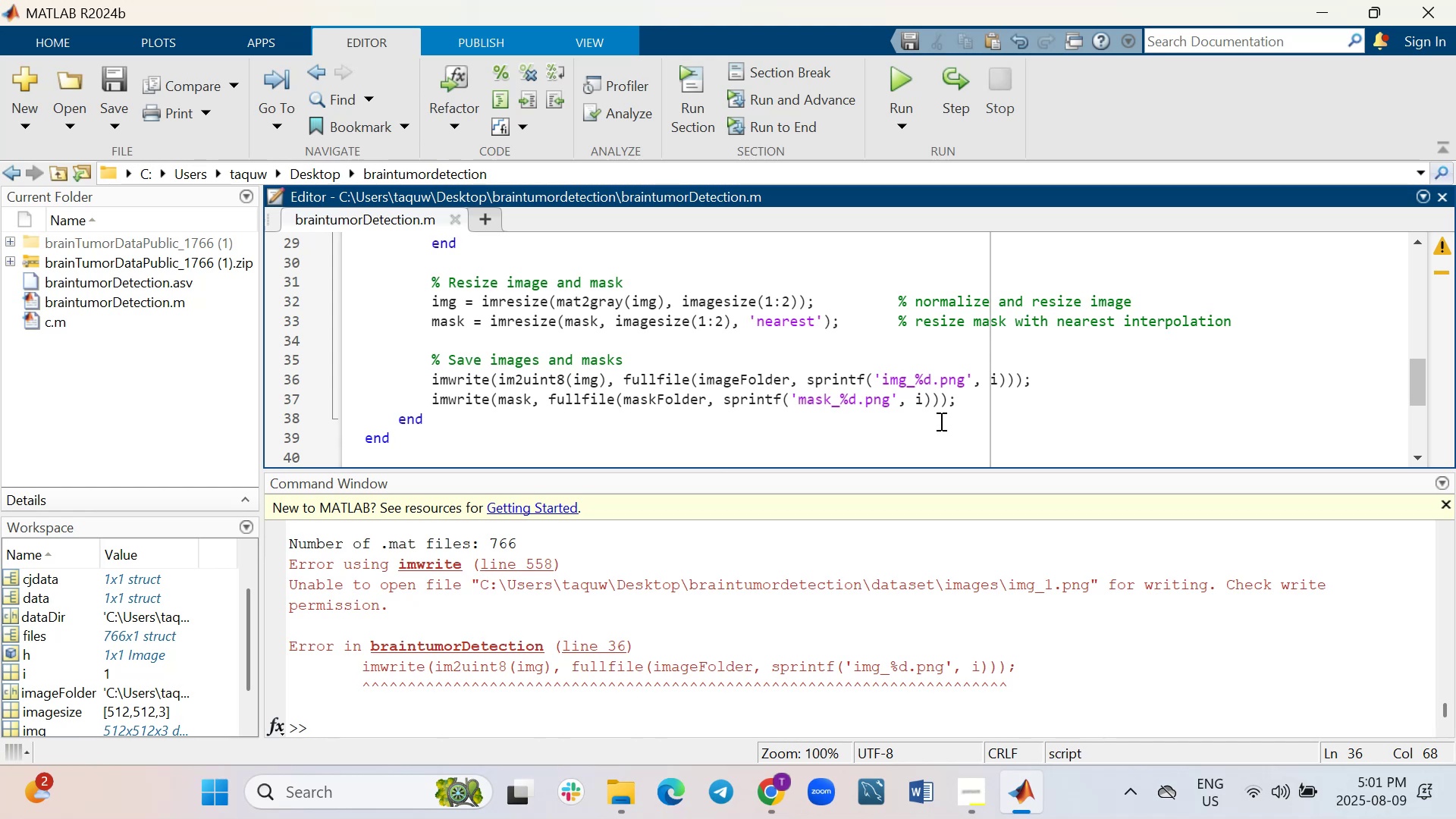 
type(04)
 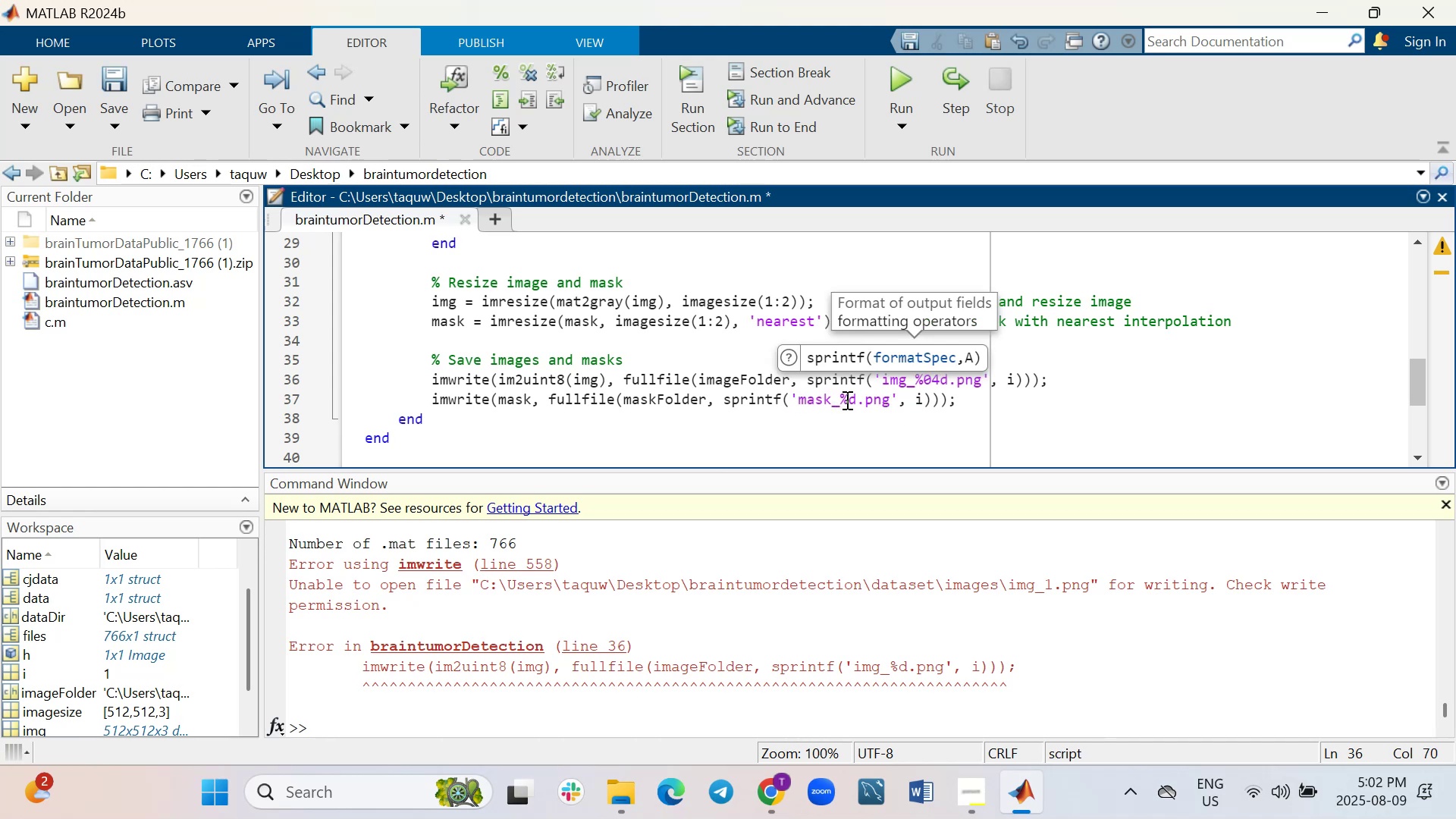 
left_click([846, 400])
 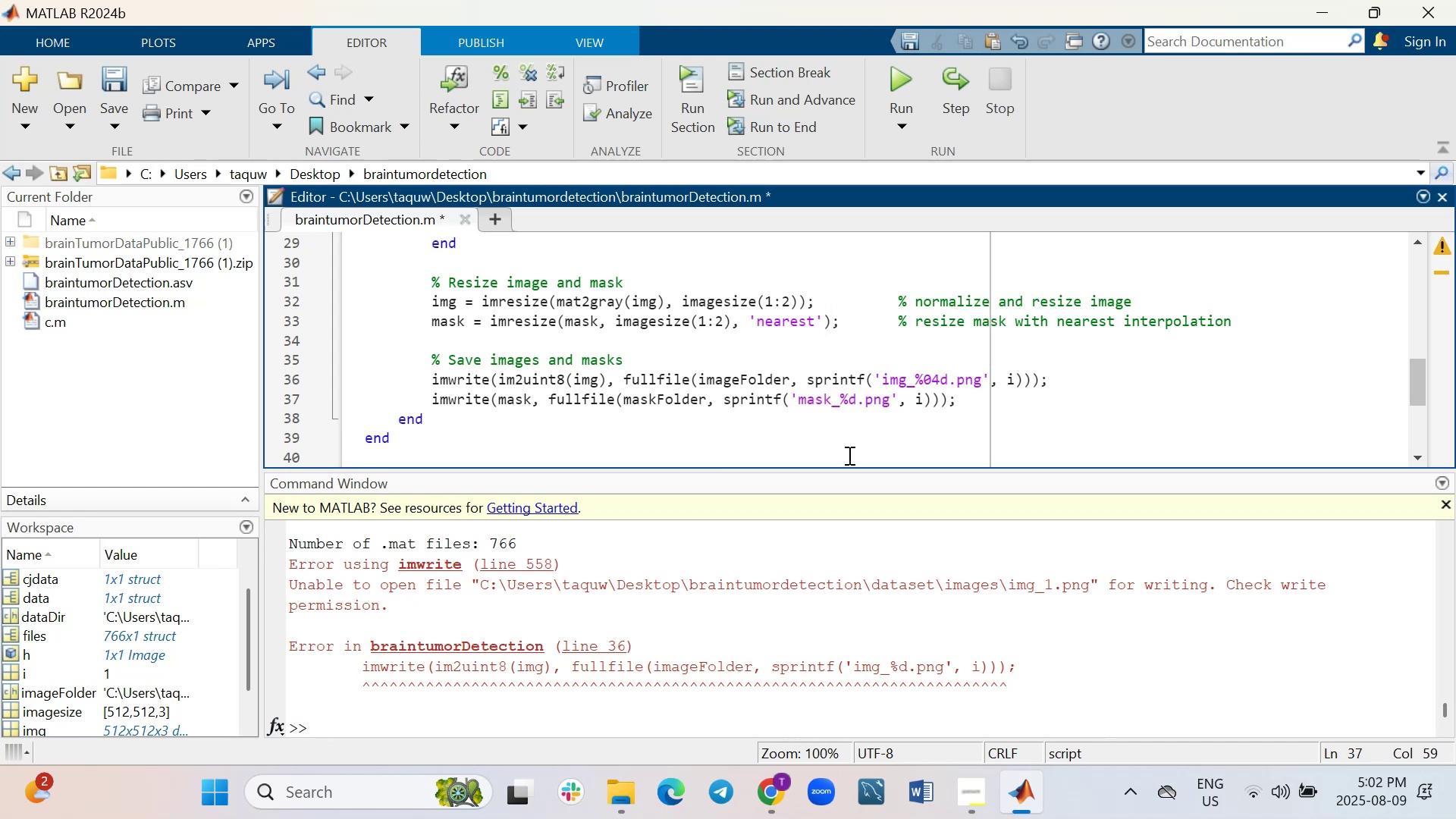 
type(04)
 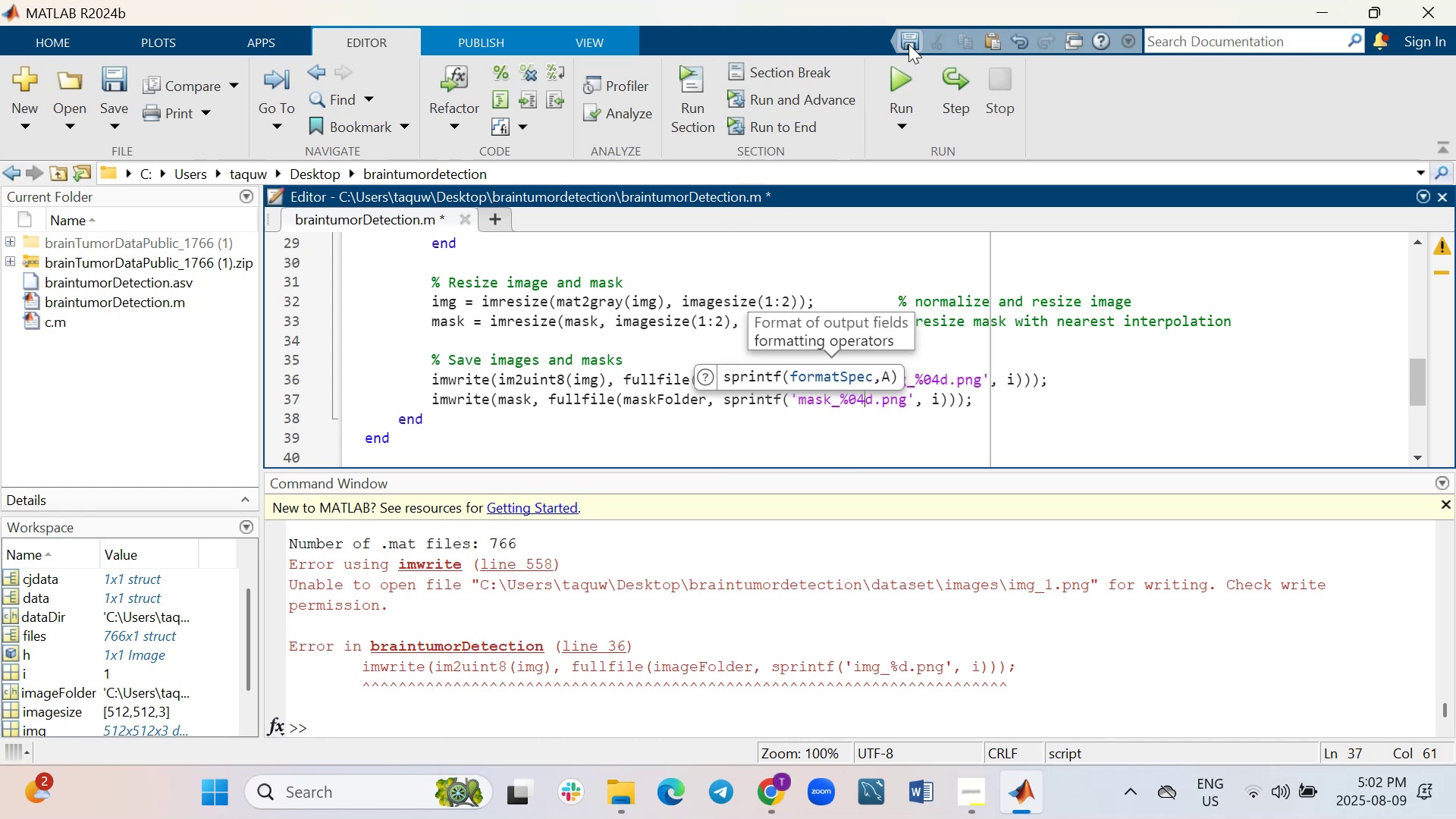 
left_click([897, 75])
 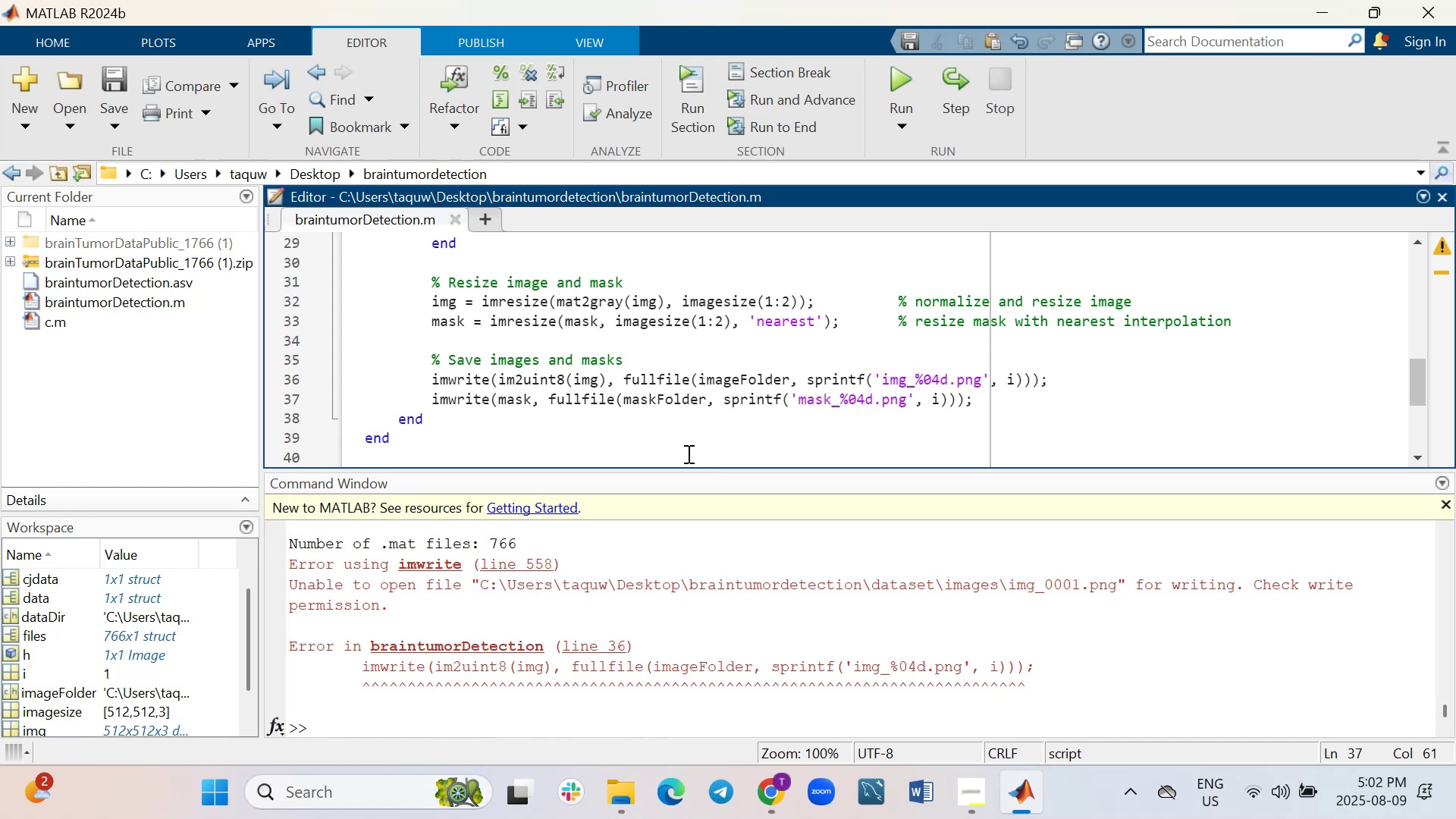 
wait(28.37)
 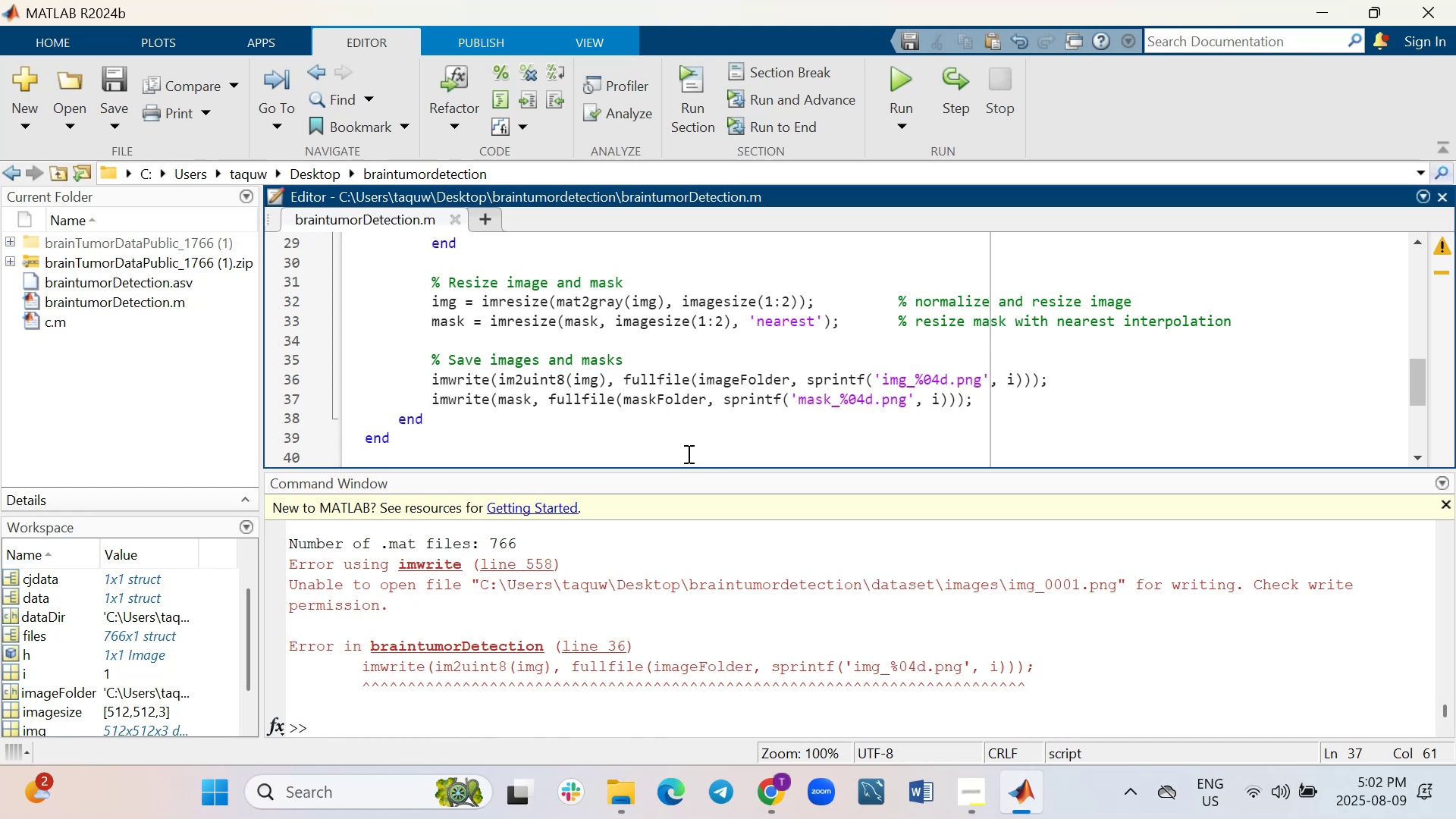 
scroll: coordinate [687, 453], scroll_direction: up, amount: 4.0
 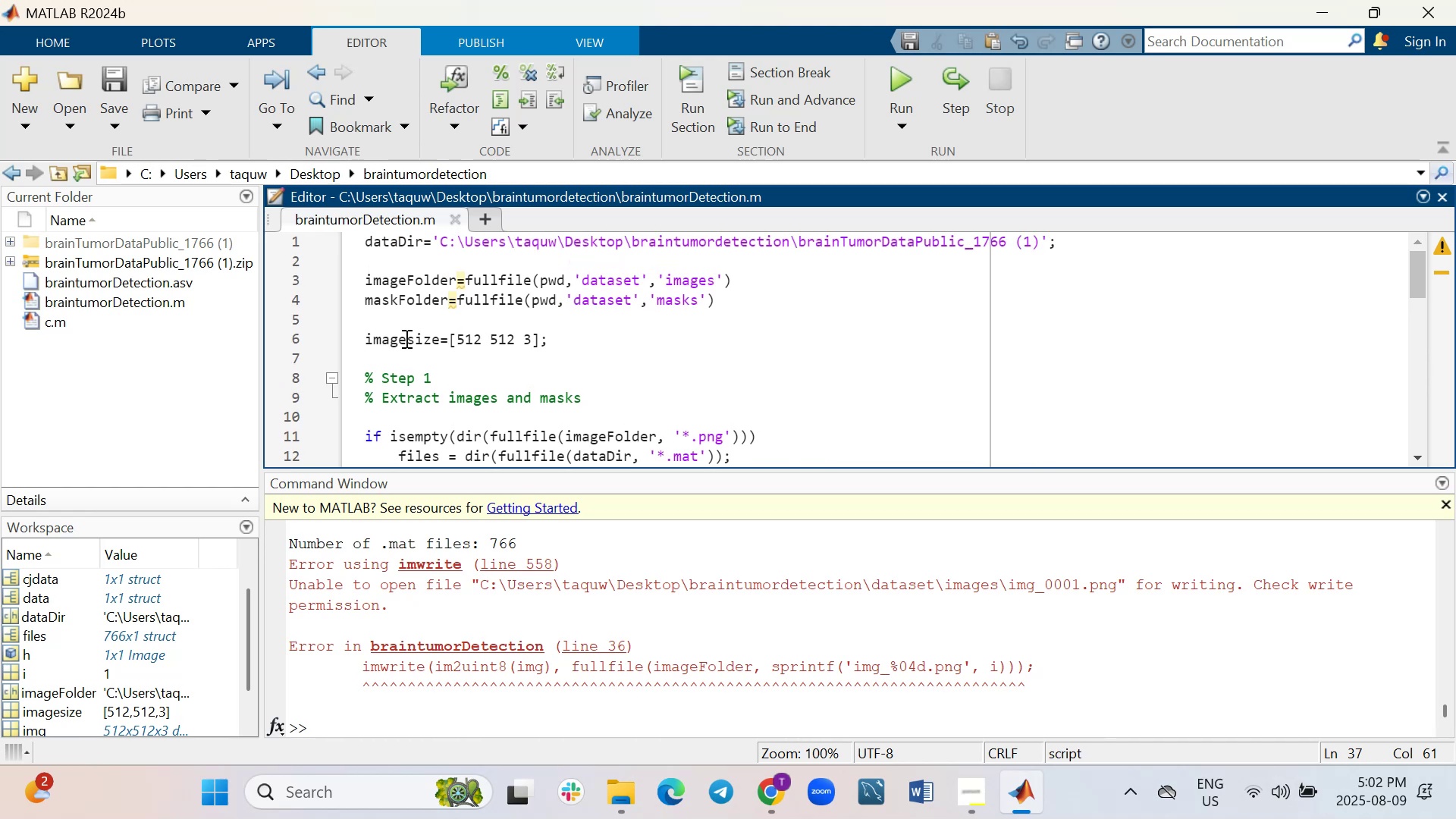 
wait(13.95)
 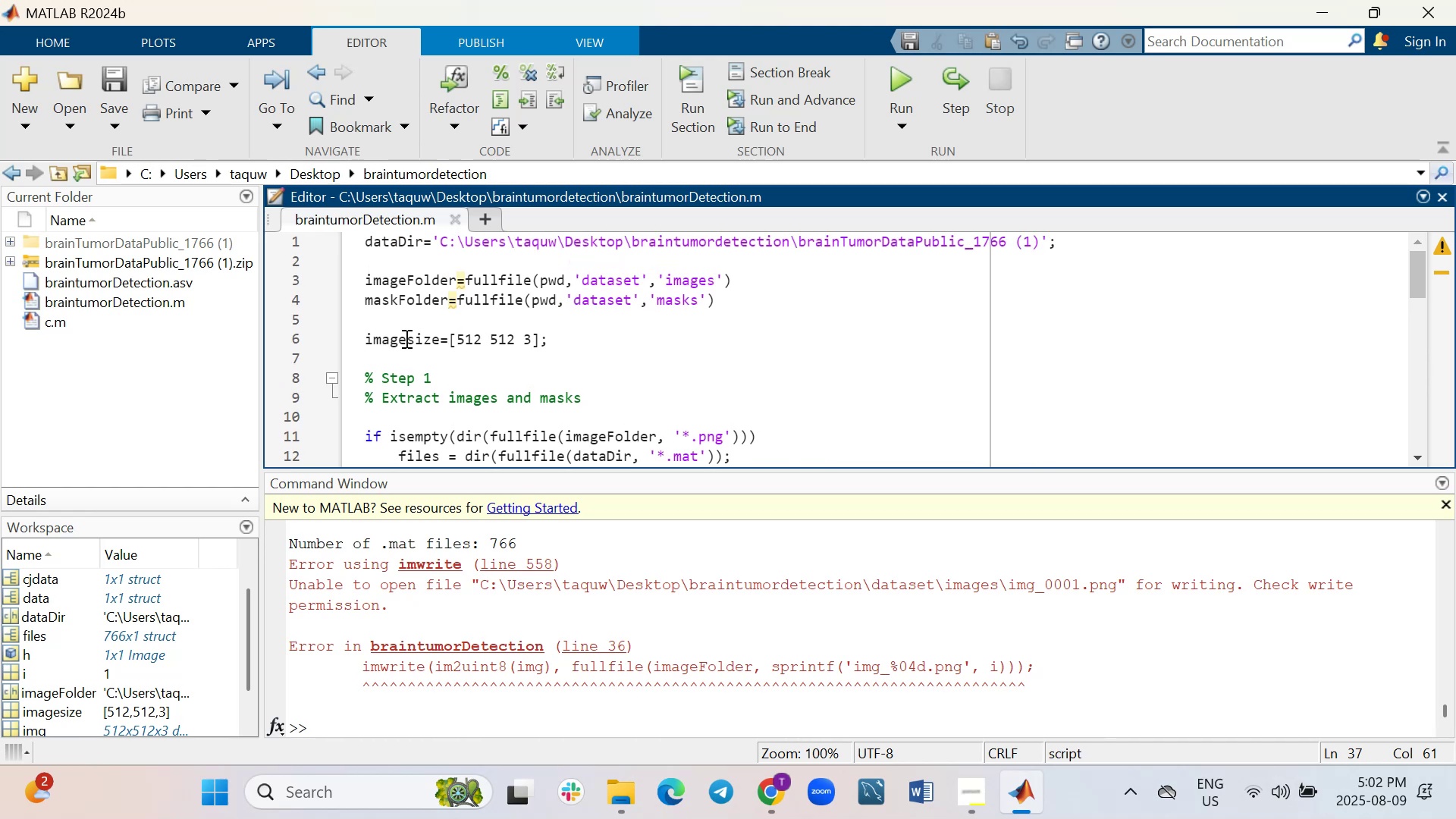 
left_click([482, 338])
 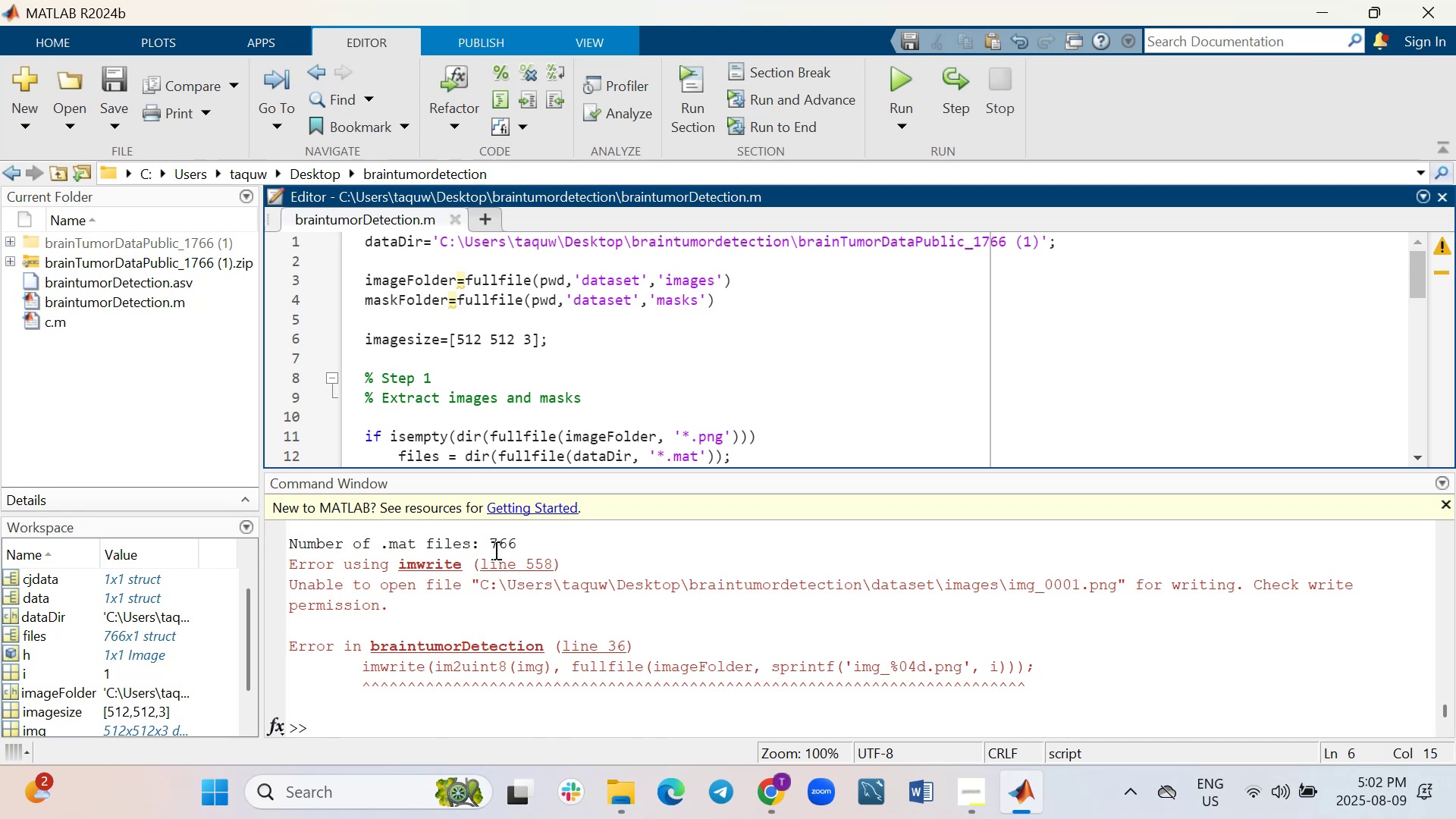 
key(Backspace)
key(Backspace)
key(Backspace)
type(256)
 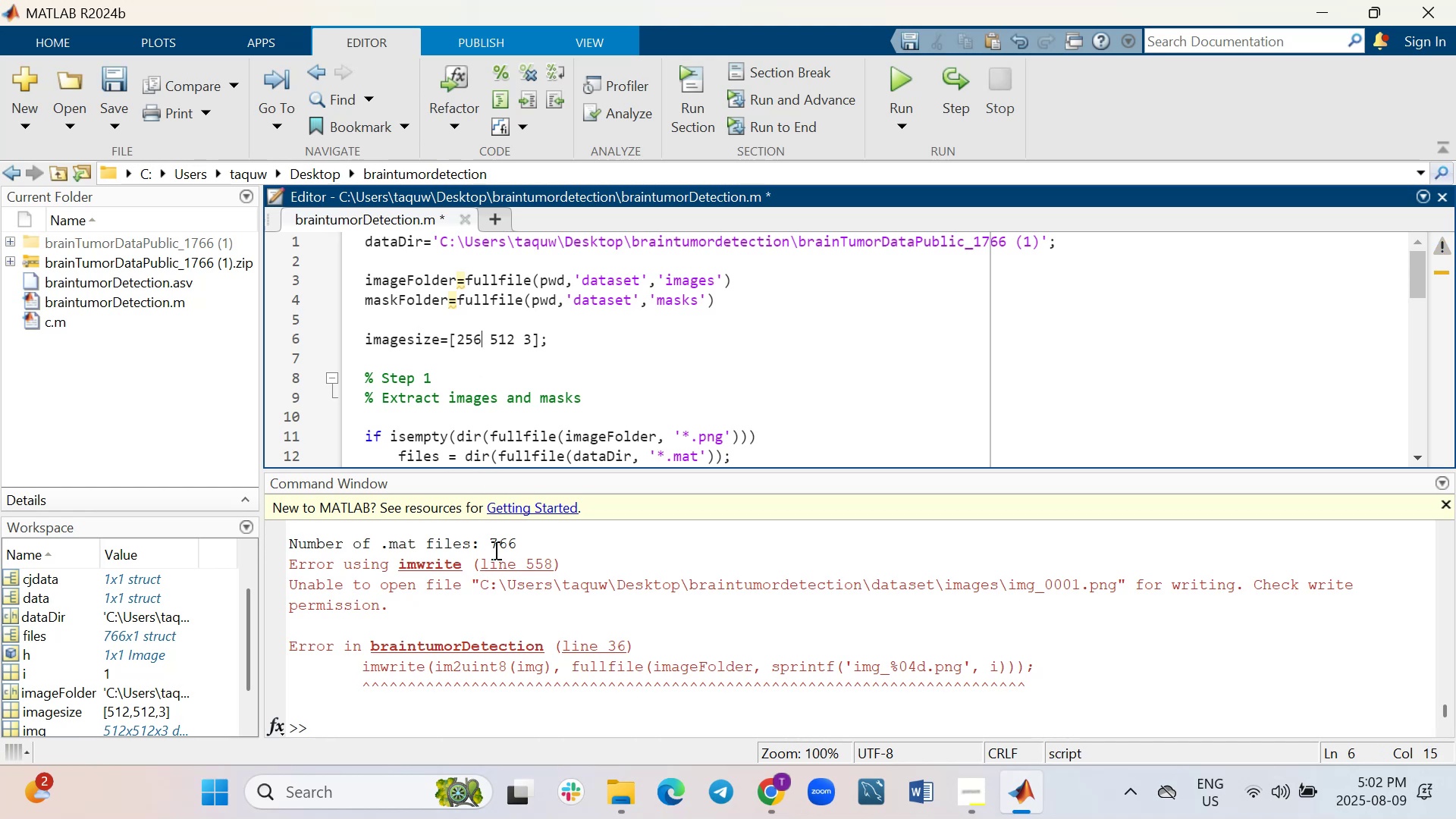 
key(ArrowRight)
 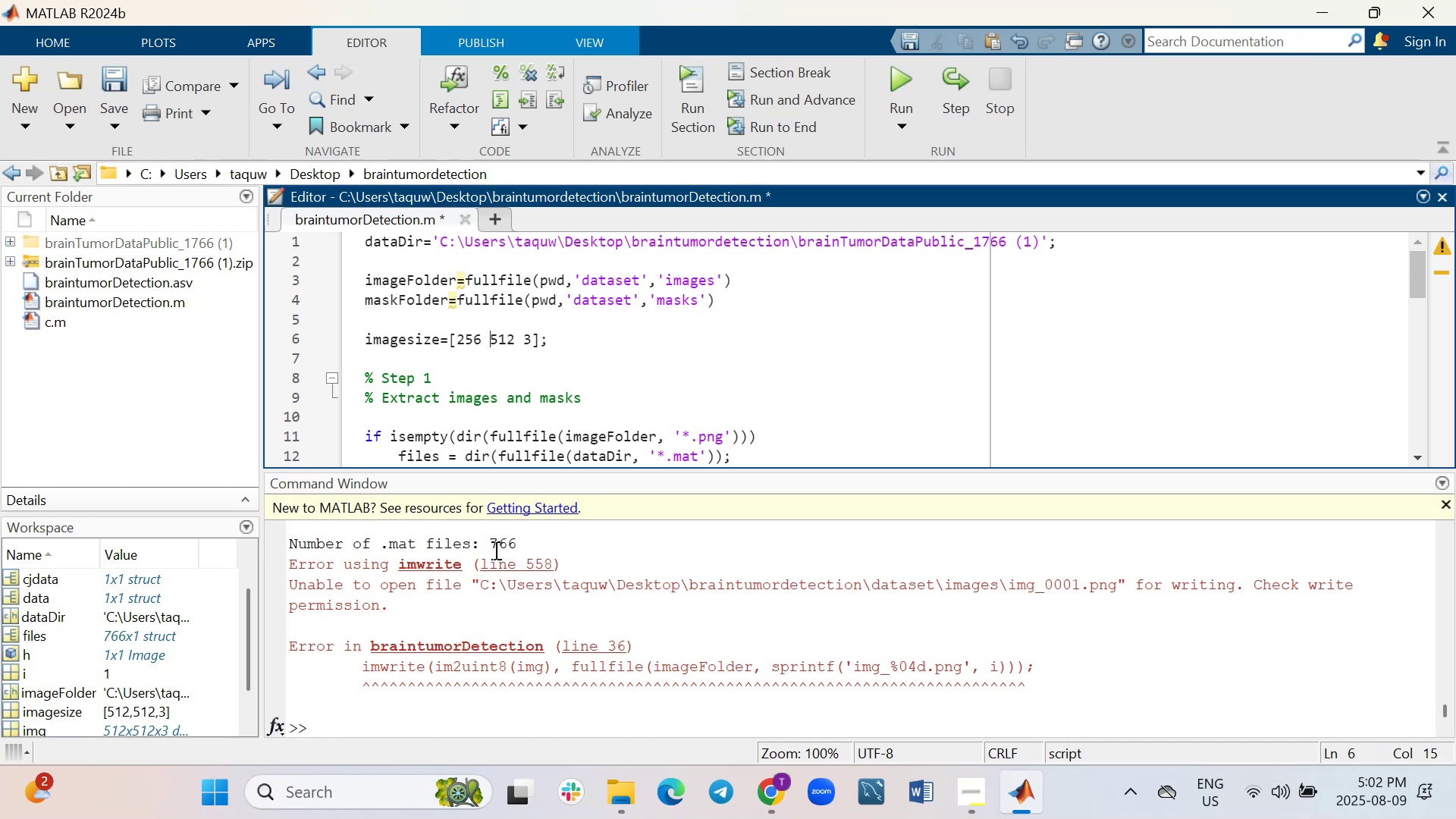 
key(ArrowRight)
 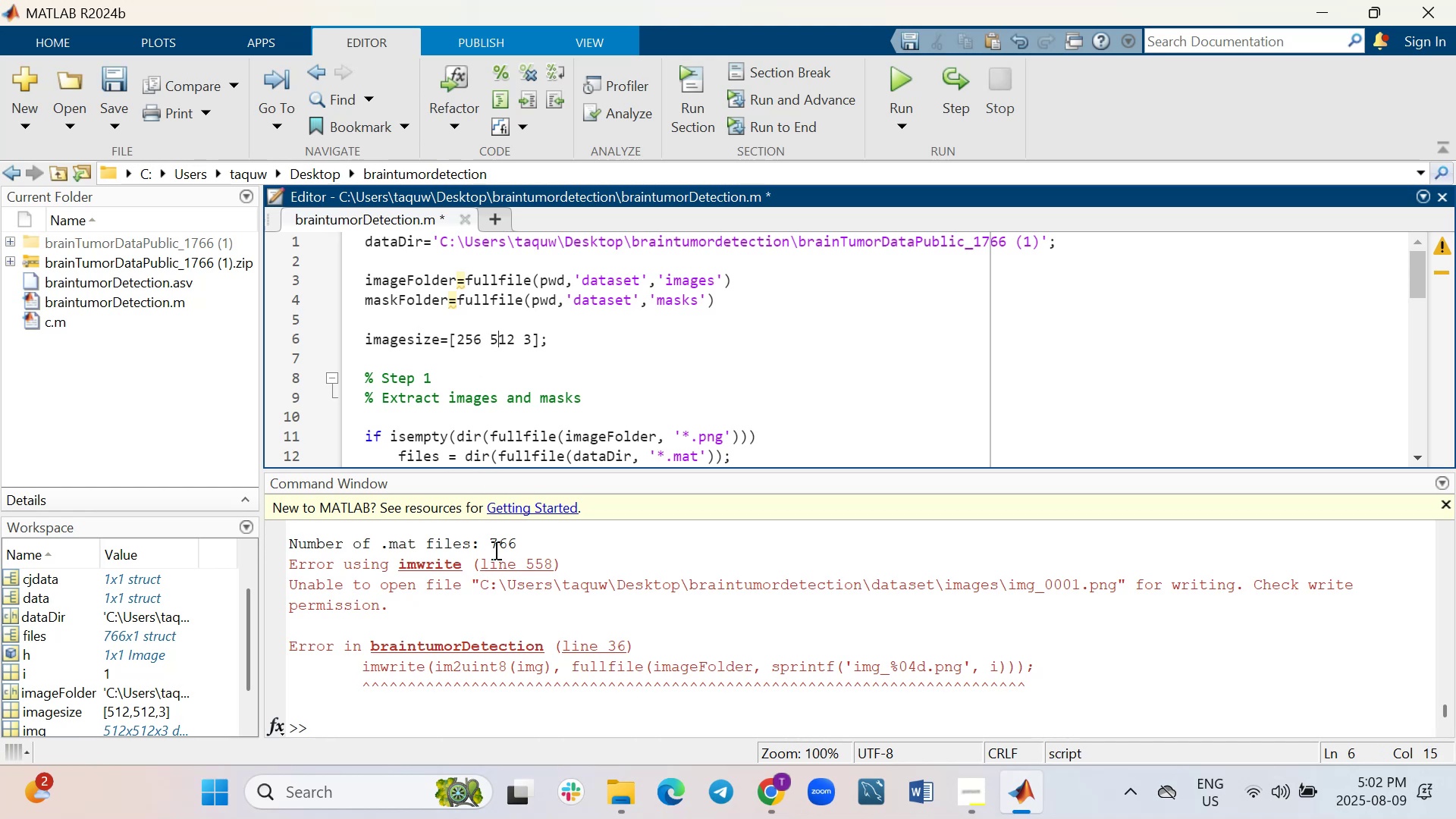 
key(ArrowRight)
 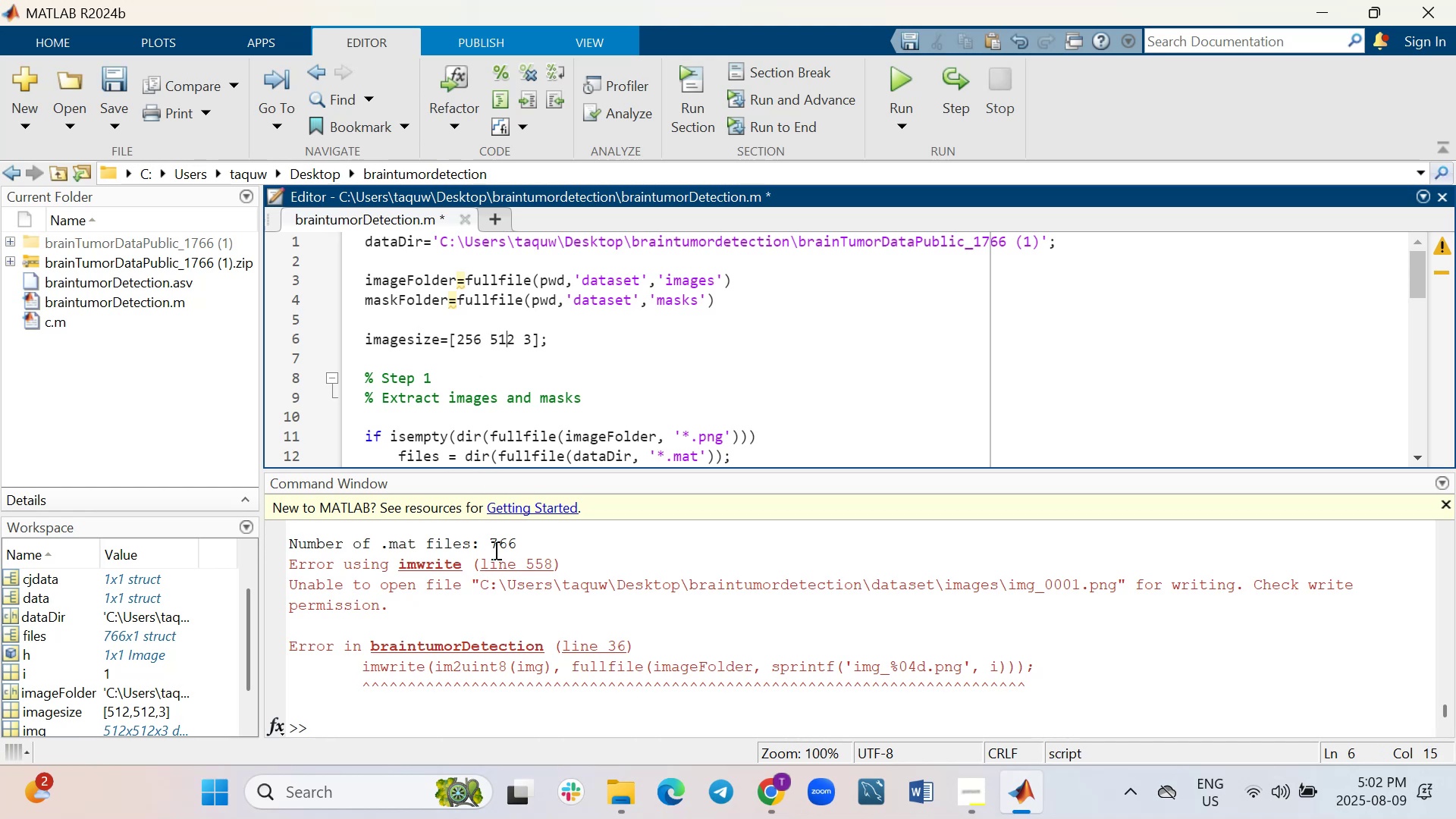 
key(ArrowRight)
 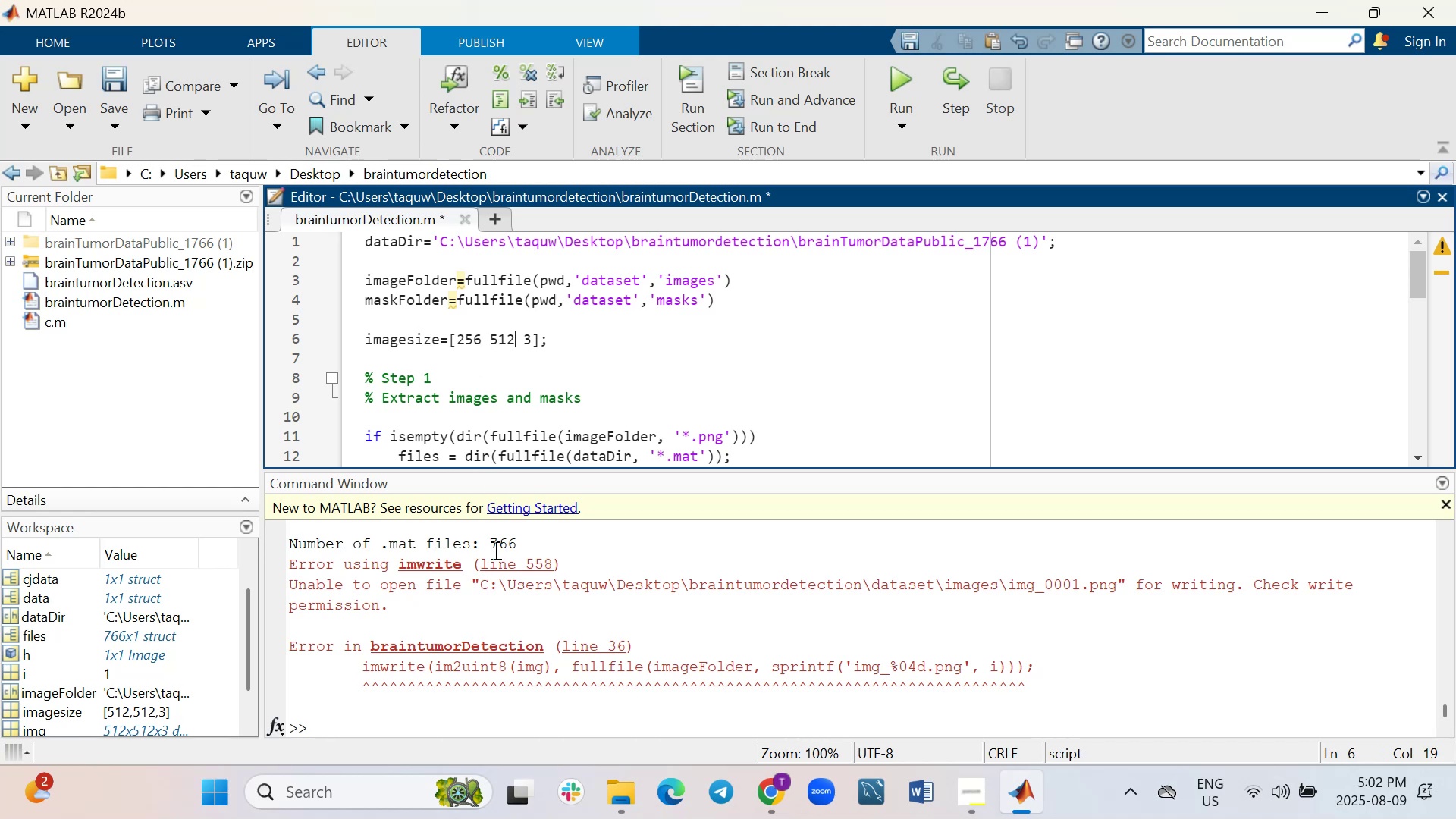 
key(Backspace)
key(Backspace)
key(Backspace)
type(256)
 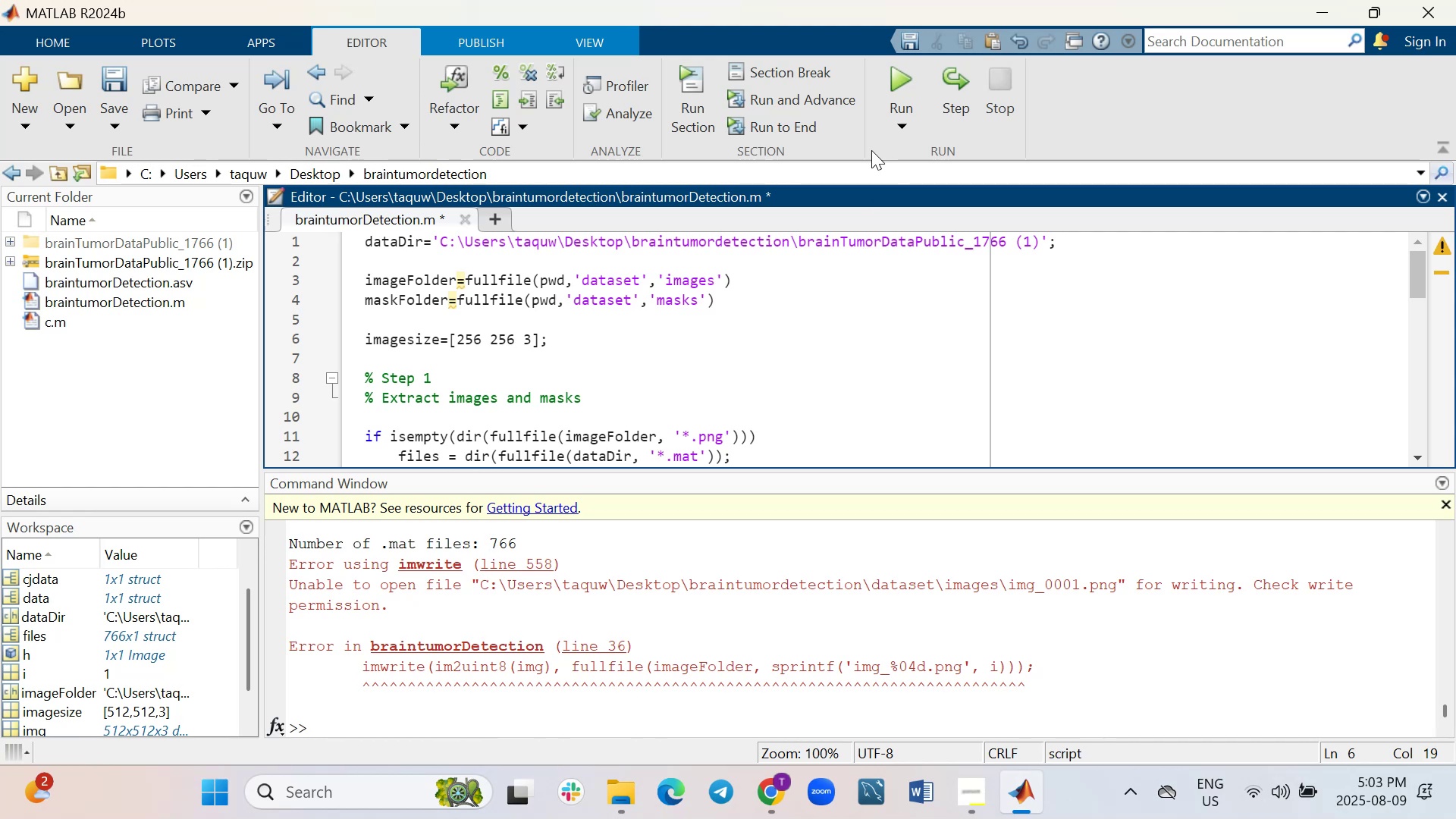 
left_click([905, 81])
 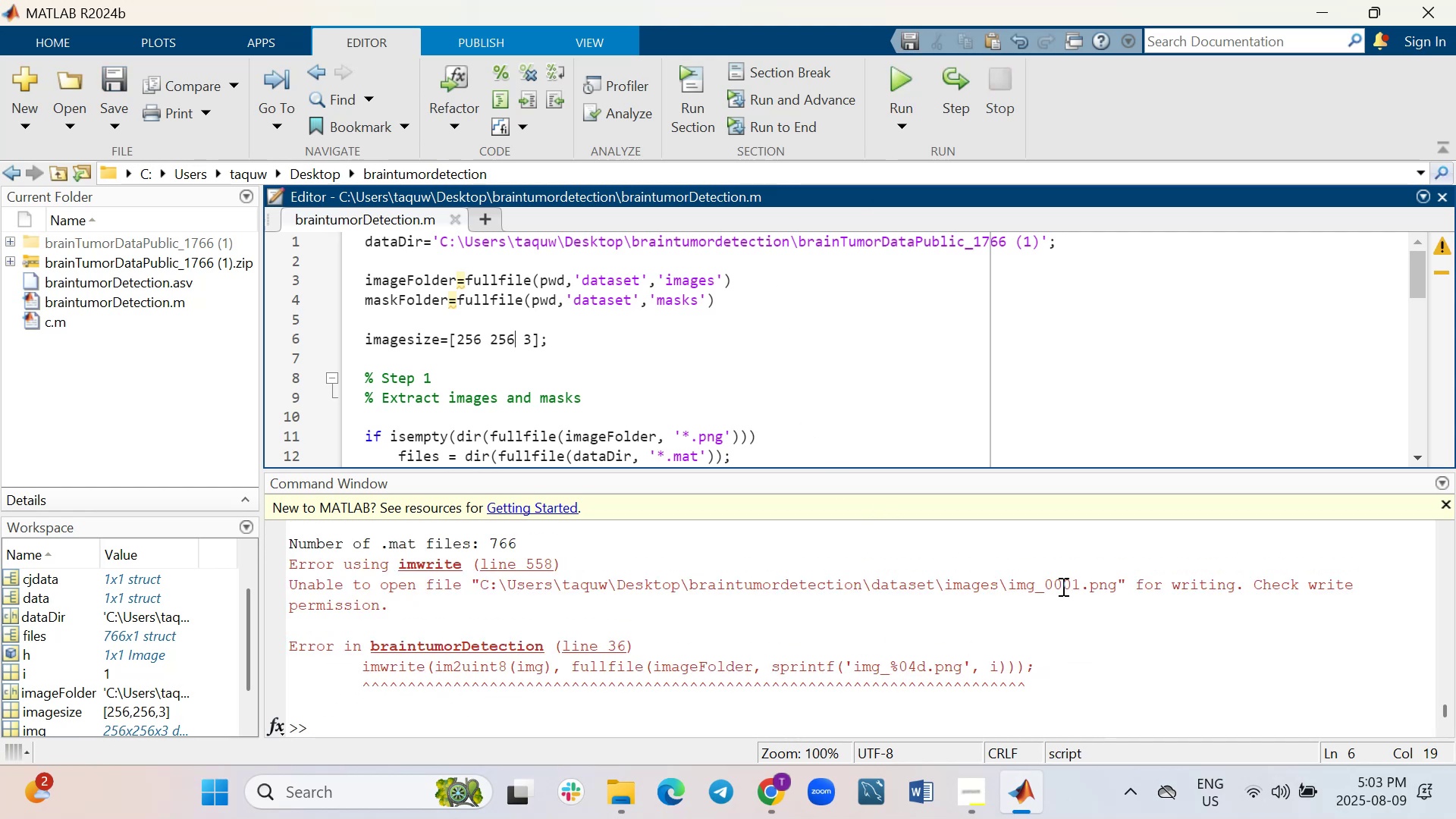 
wait(7.42)
 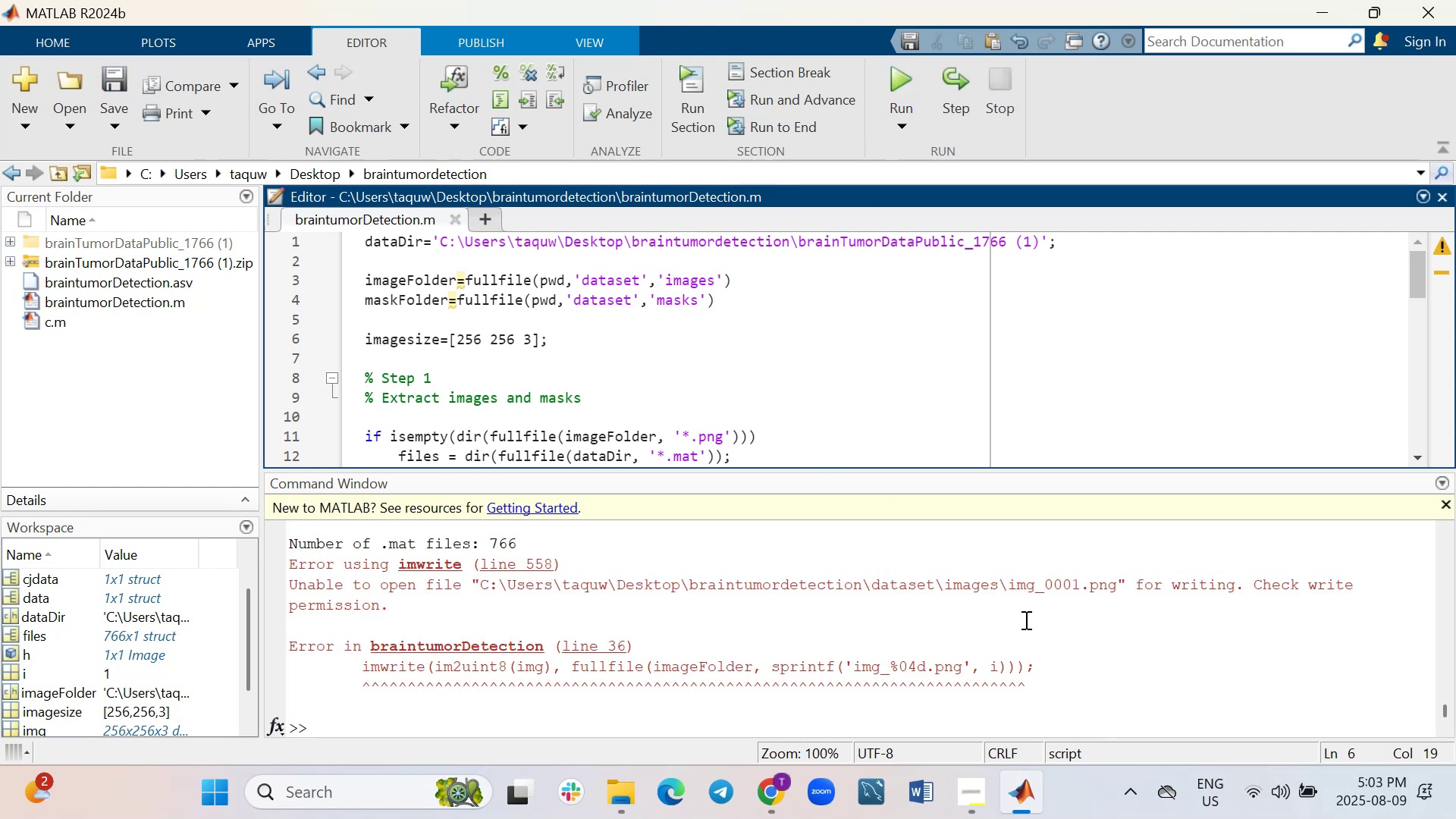 
left_click([609, 794])
 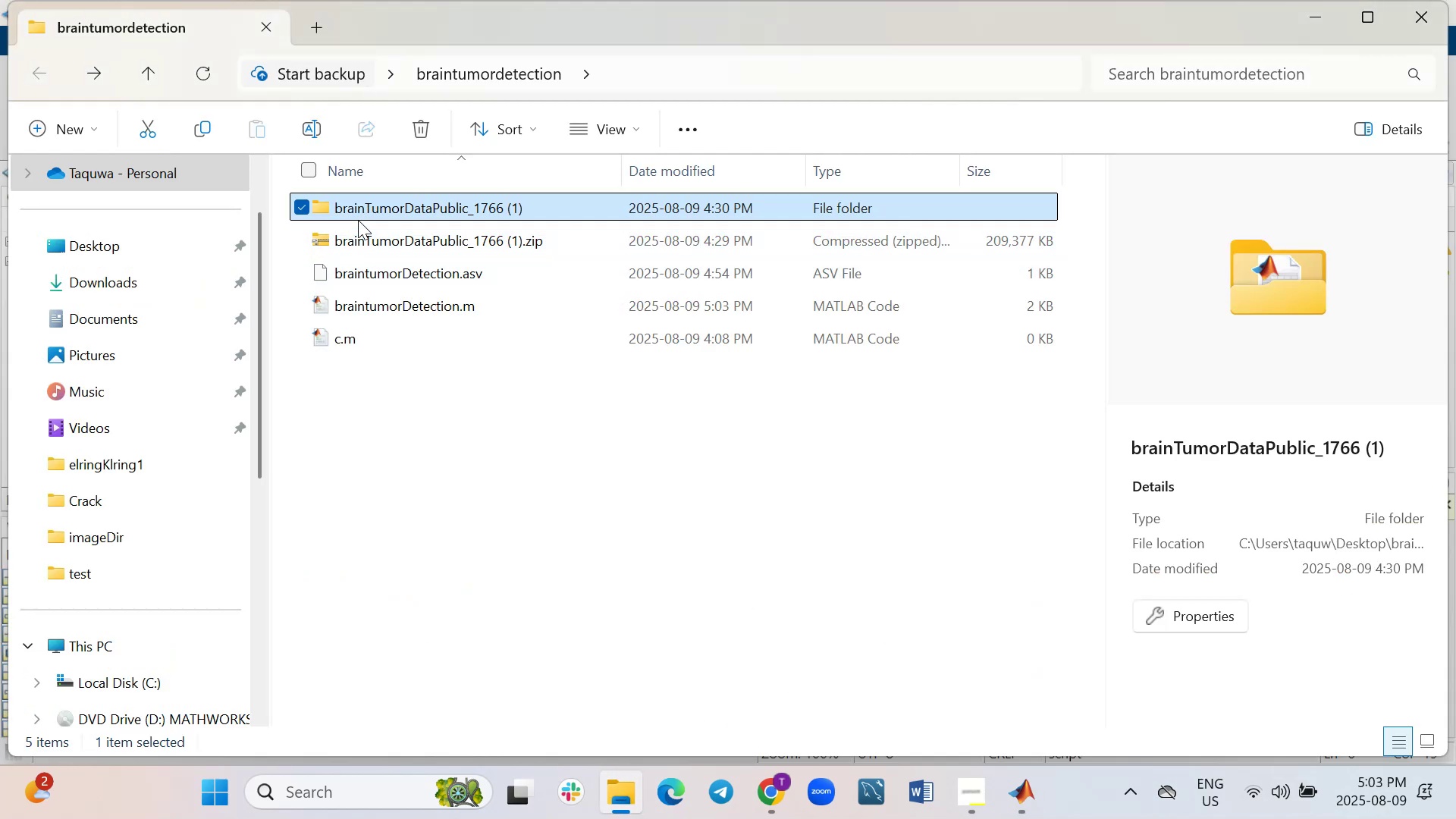 
double_click([361, 206])
 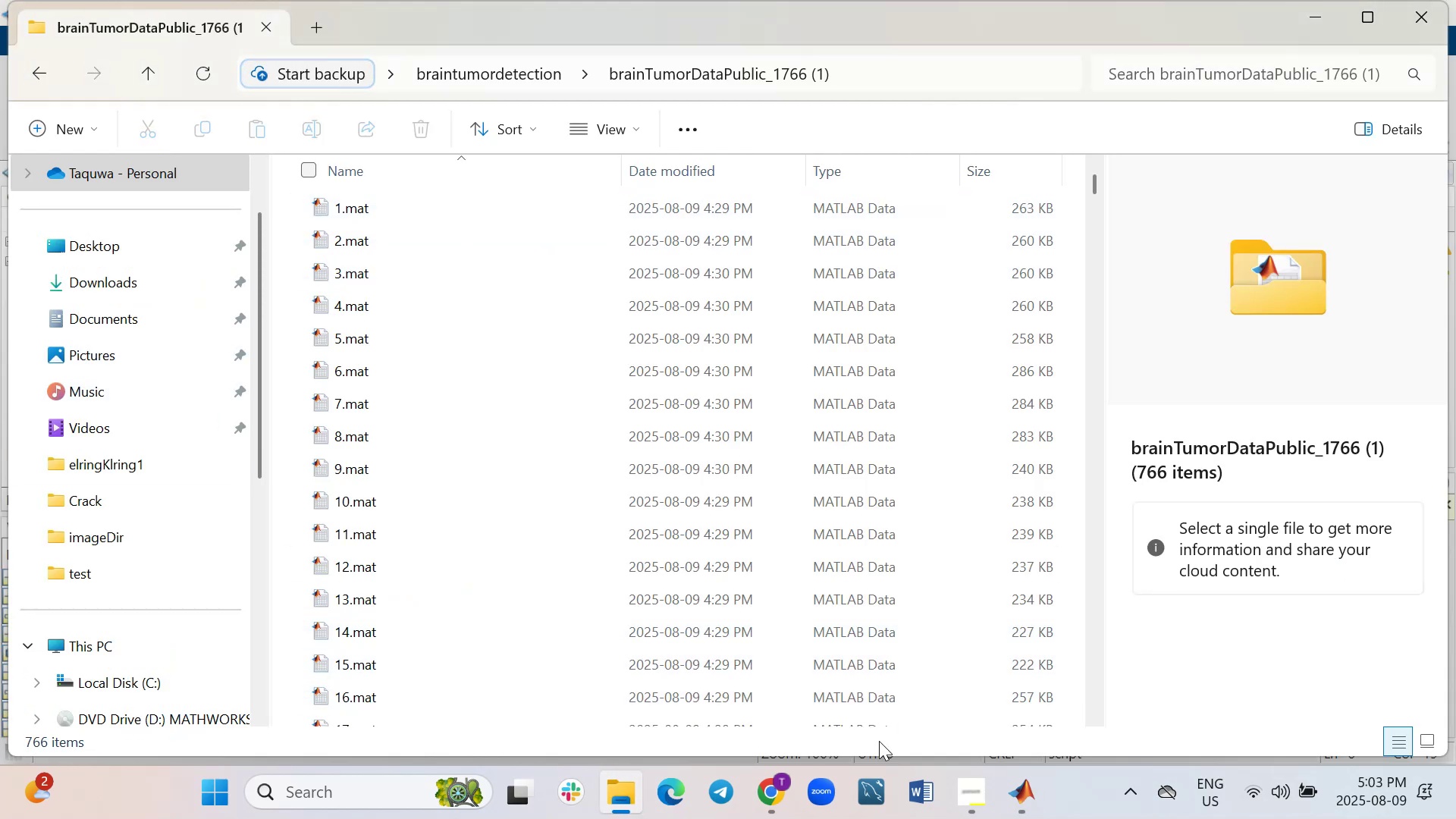 
left_click([756, 796])
 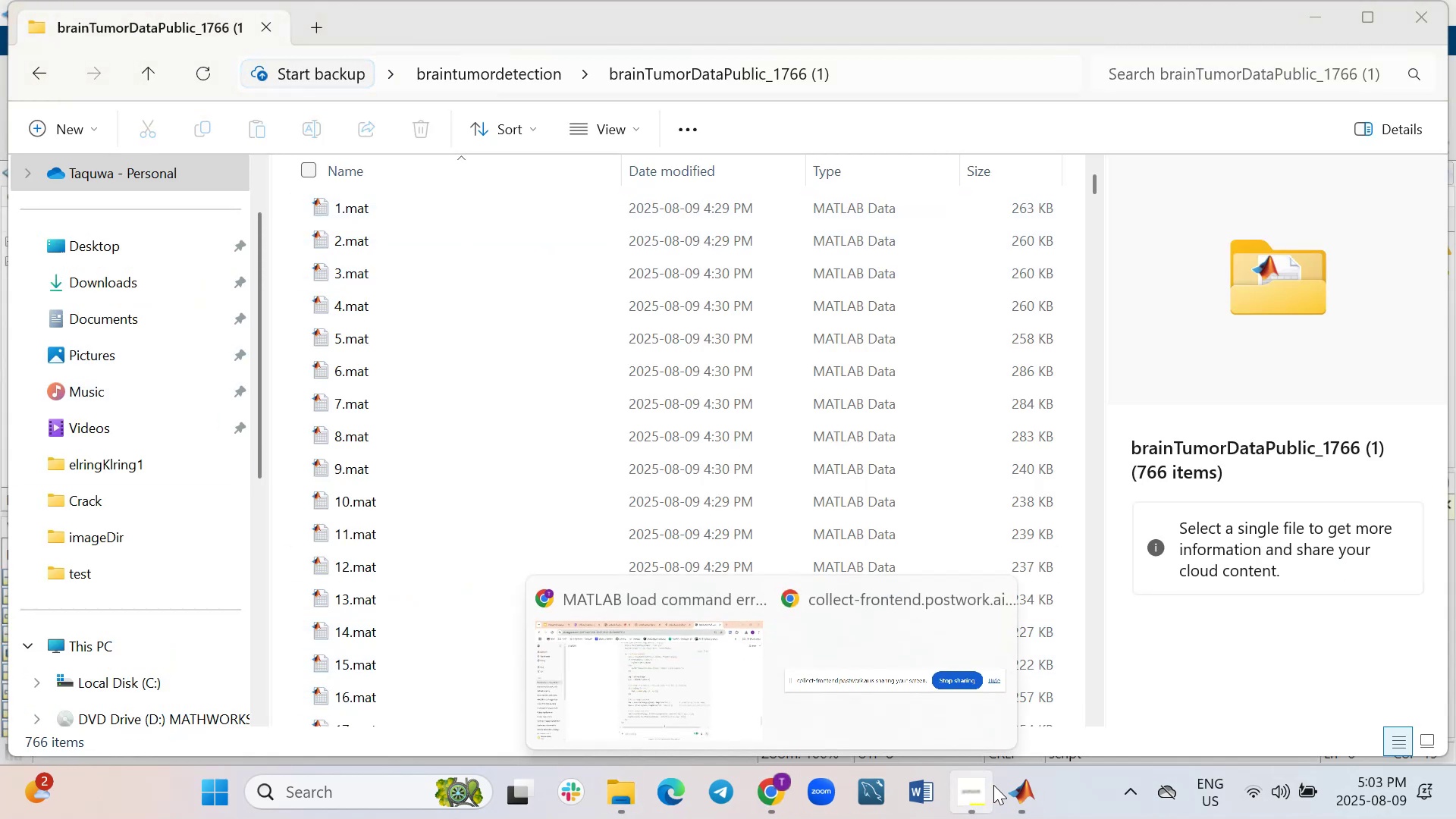 
left_click([1018, 789])
 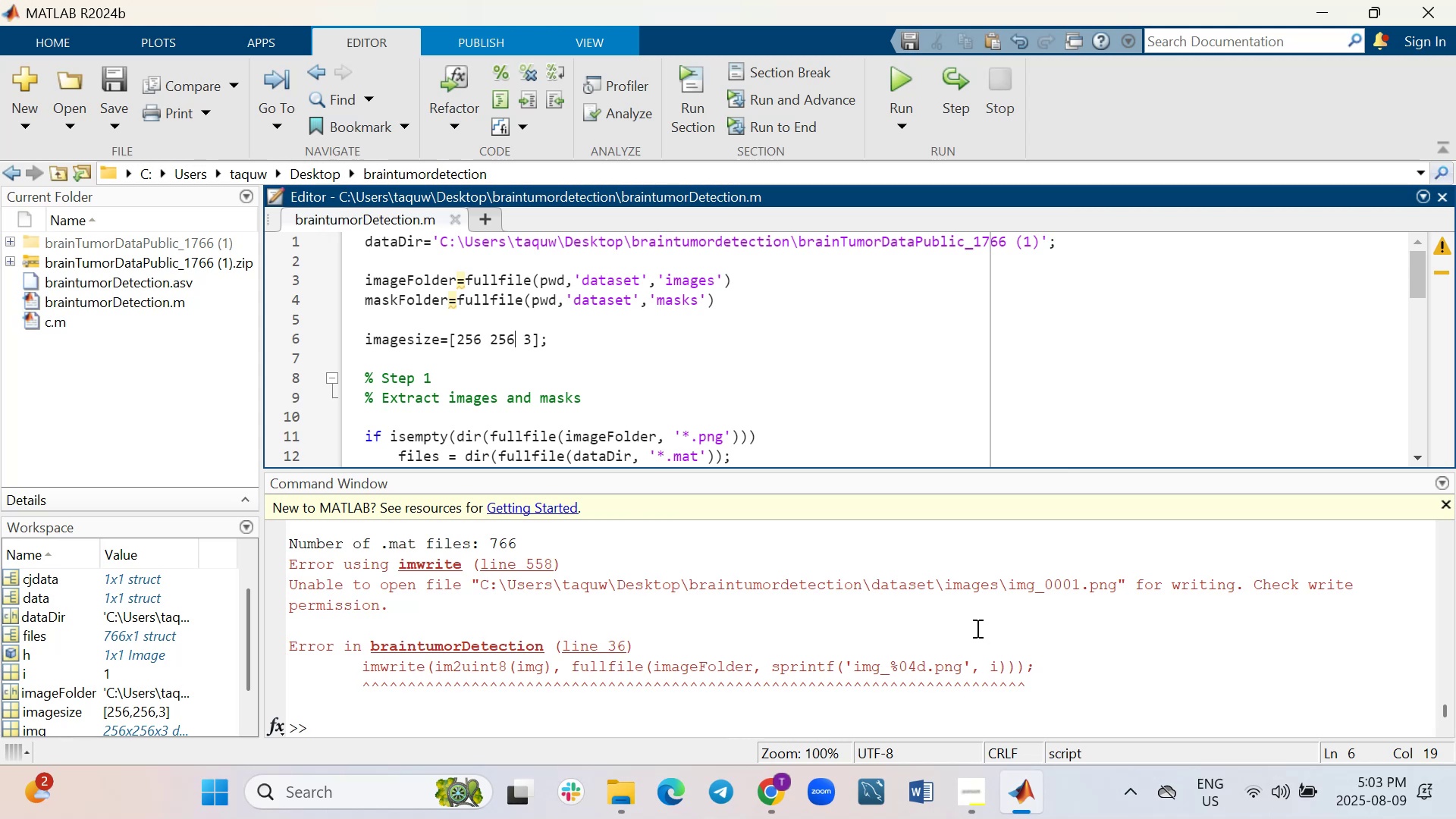 
scroll: coordinate [976, 609], scroll_direction: down, amount: 1.0
 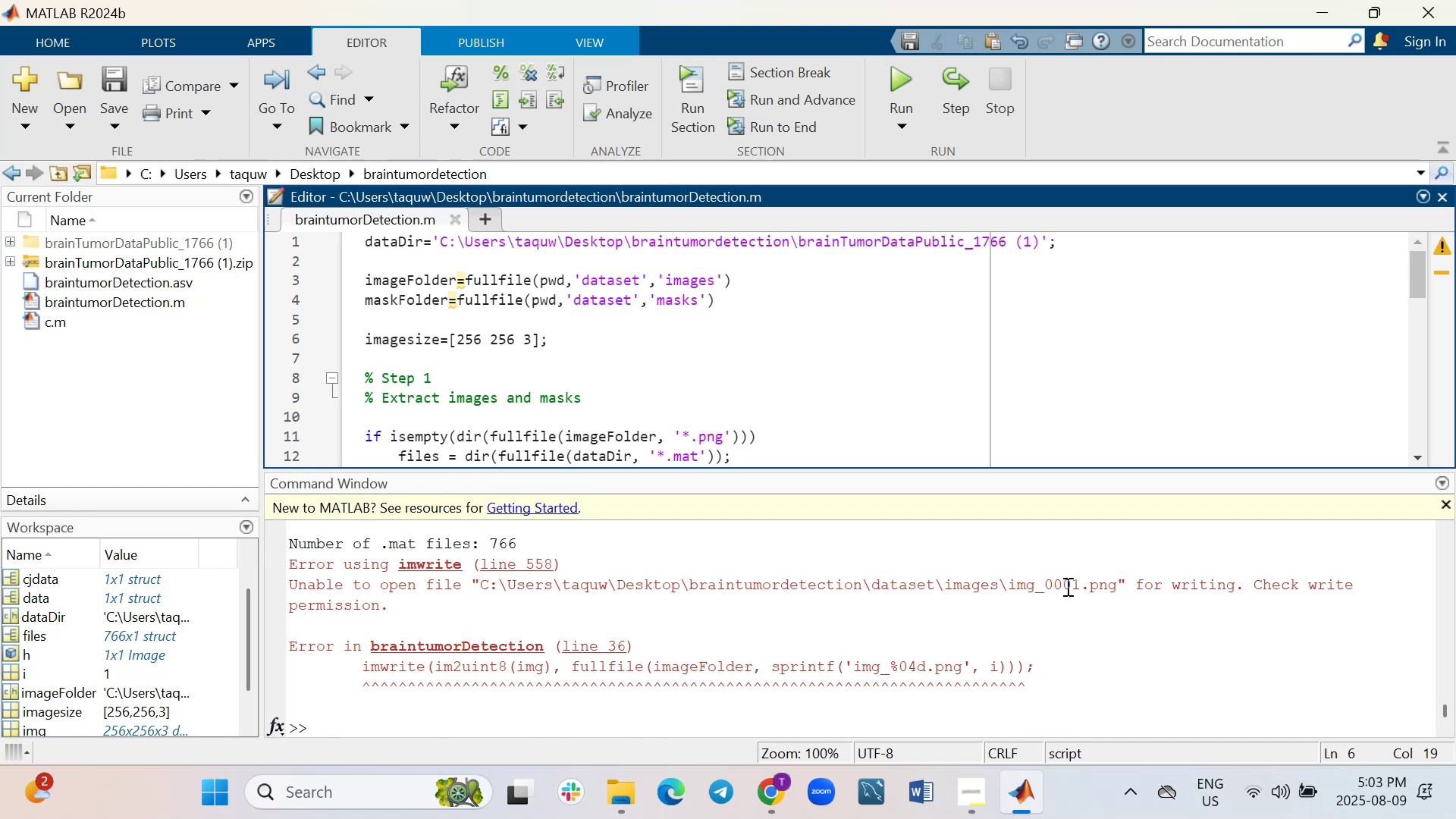 
wait(11.83)
 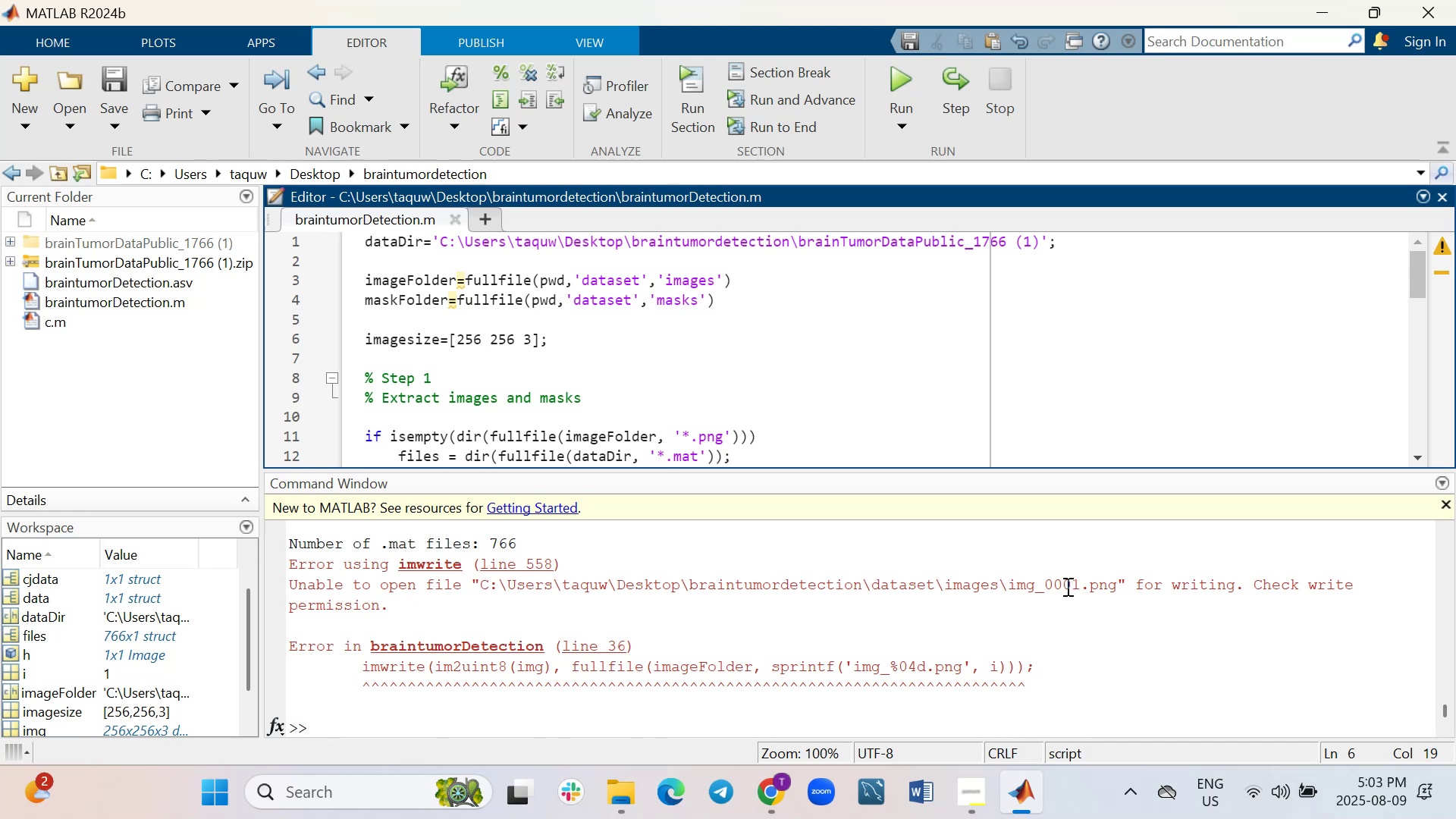 
scroll: coordinate [918, 316], scroll_direction: down, amount: 1.0
 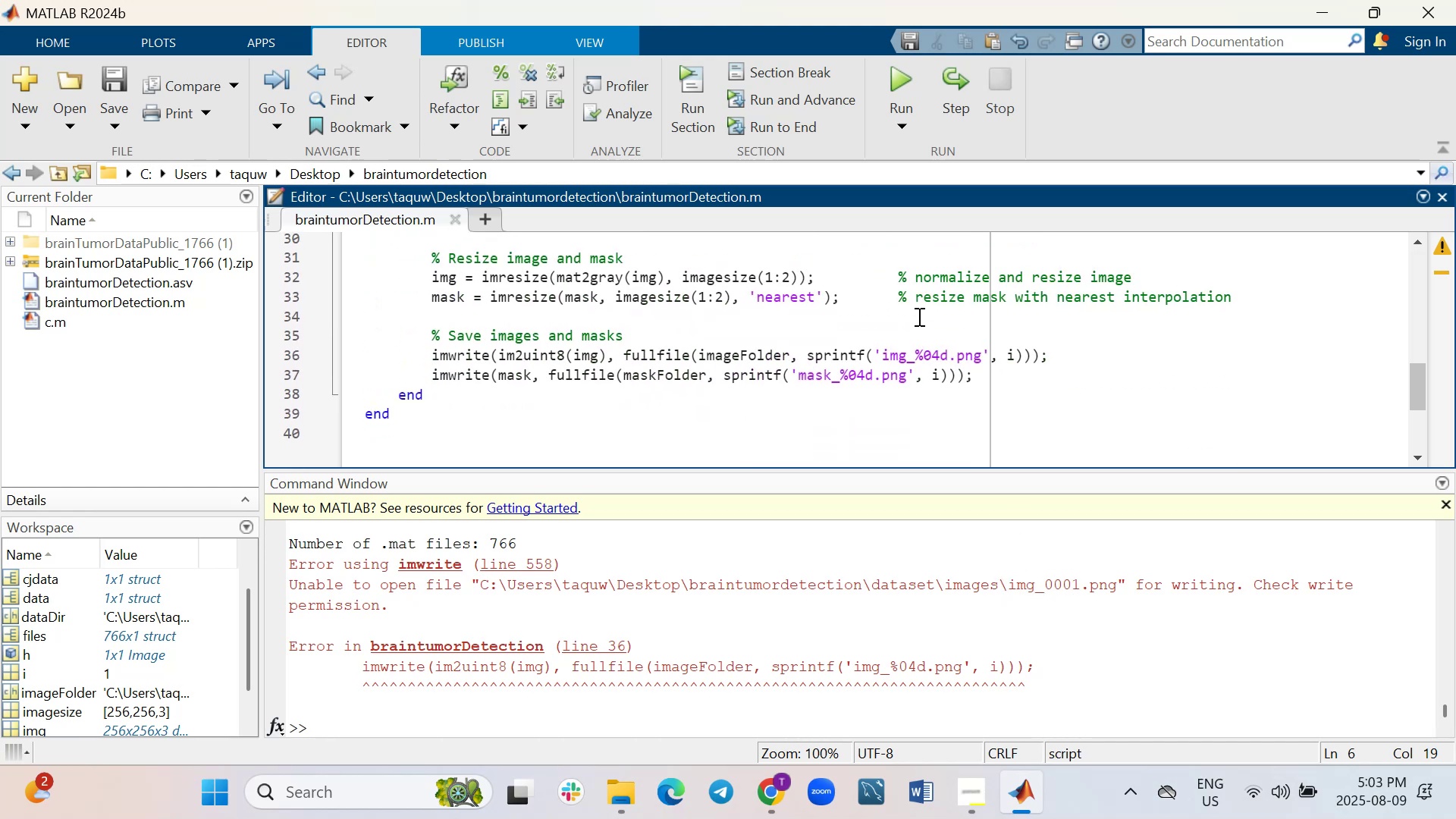 
scroll: coordinate [918, 316], scroll_direction: up, amount: 3.0
 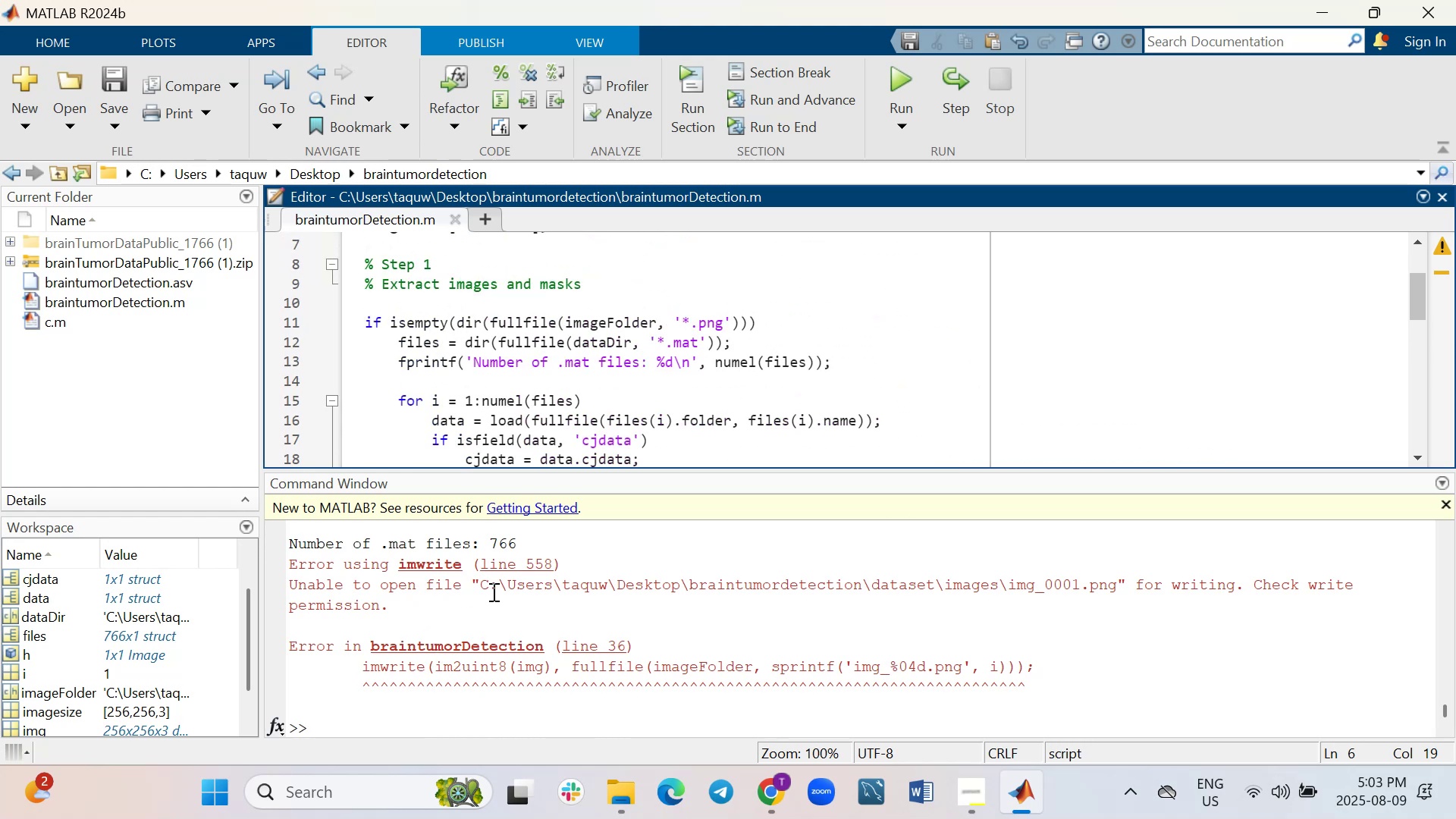 
scroll: coordinate [731, 281], scroll_direction: down, amount: 4.0
 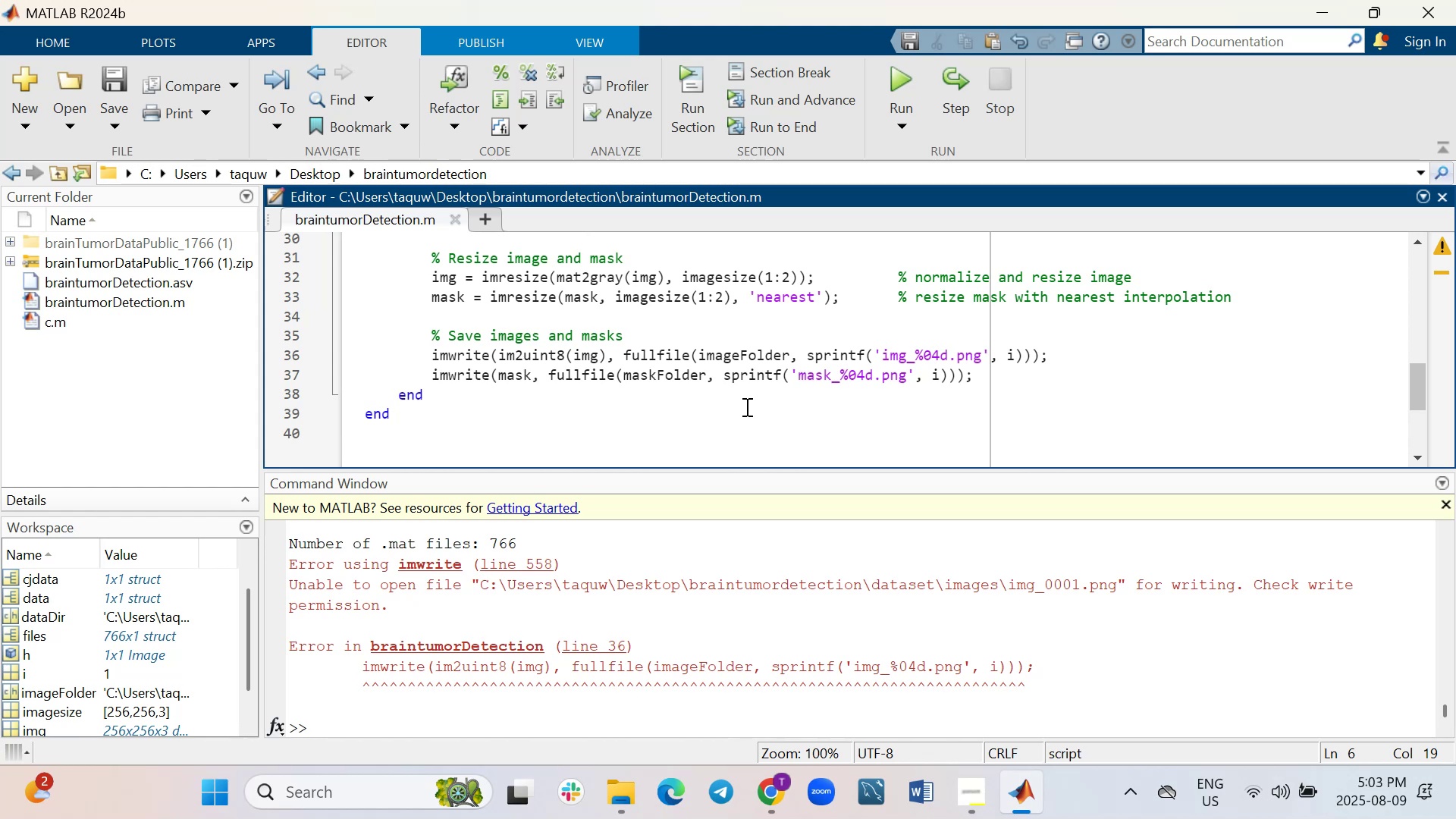 
wait(13.1)
 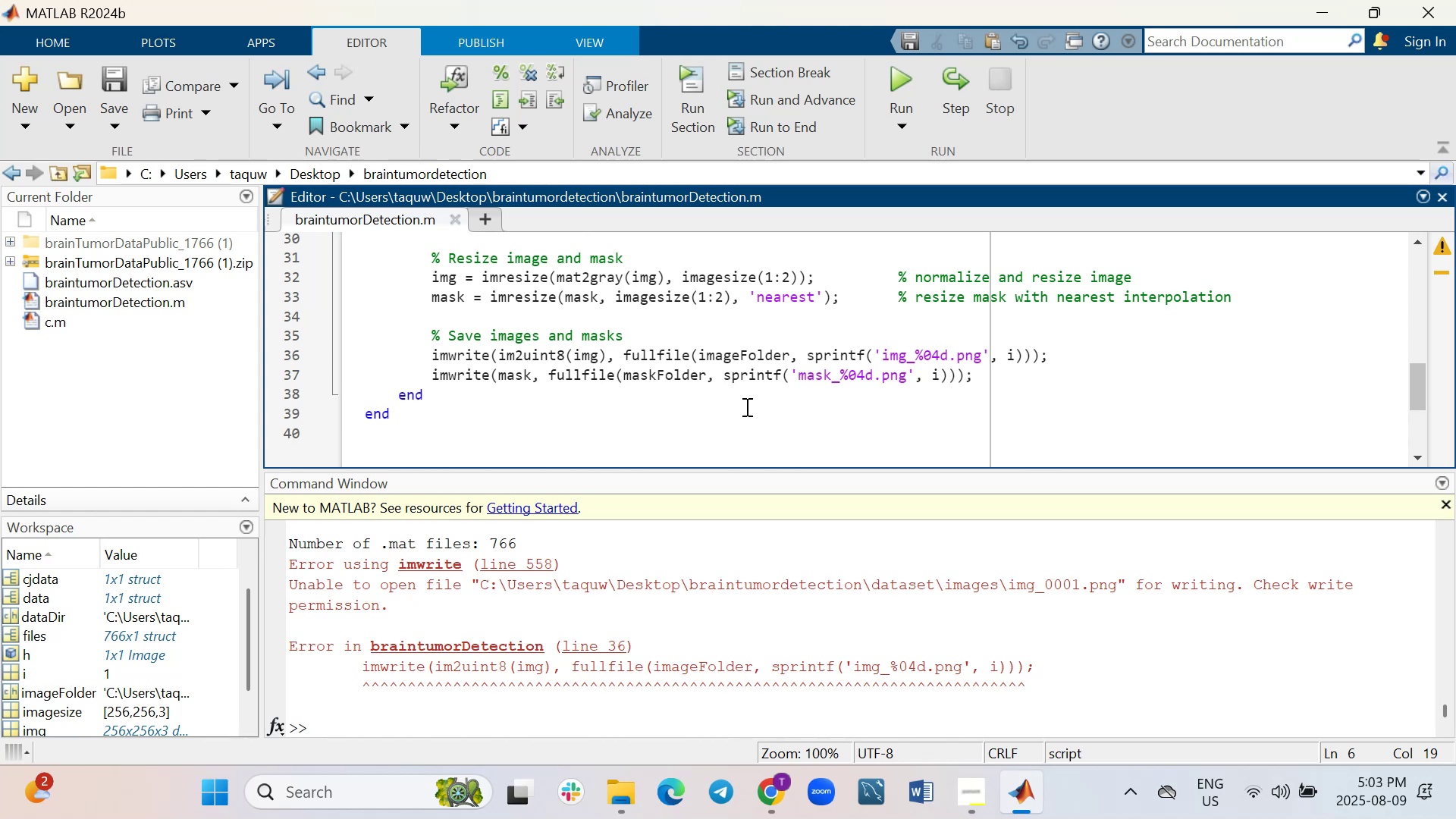 
scroll: coordinate [745, 406], scroll_direction: down, amount: 2.0
 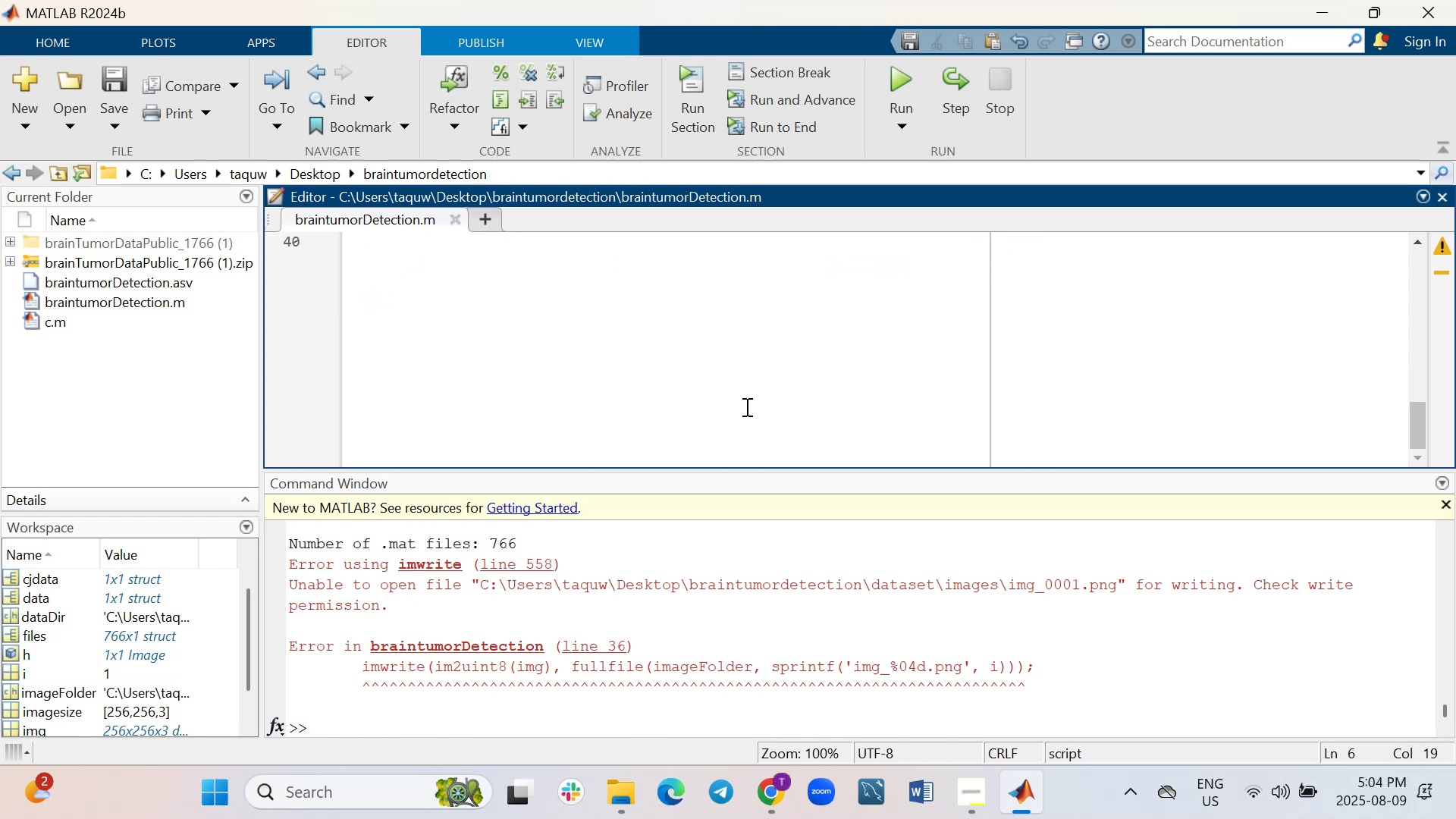 
scroll: coordinate [745, 406], scroll_direction: up, amount: 1.0
 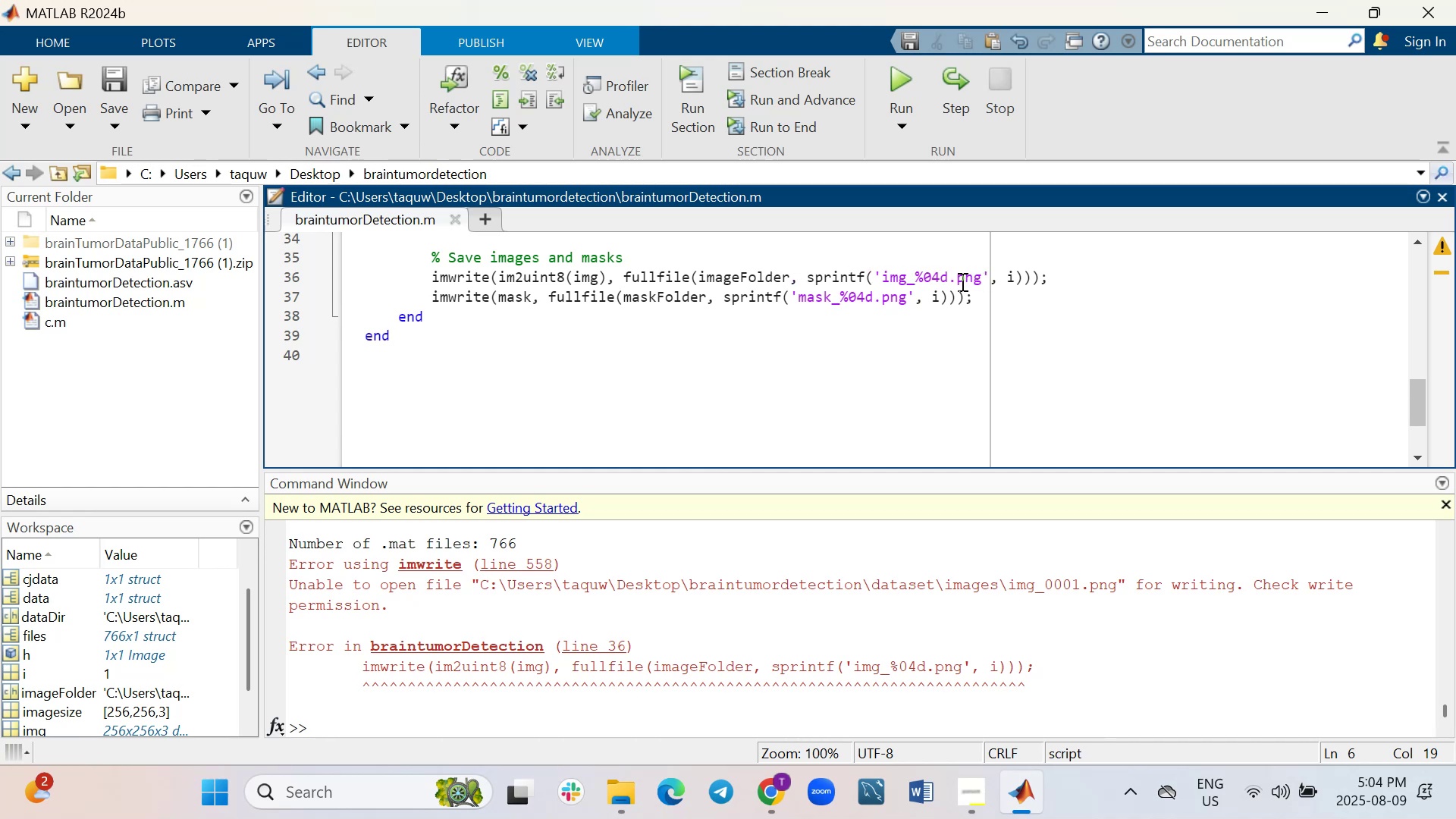 
wait(15.1)
 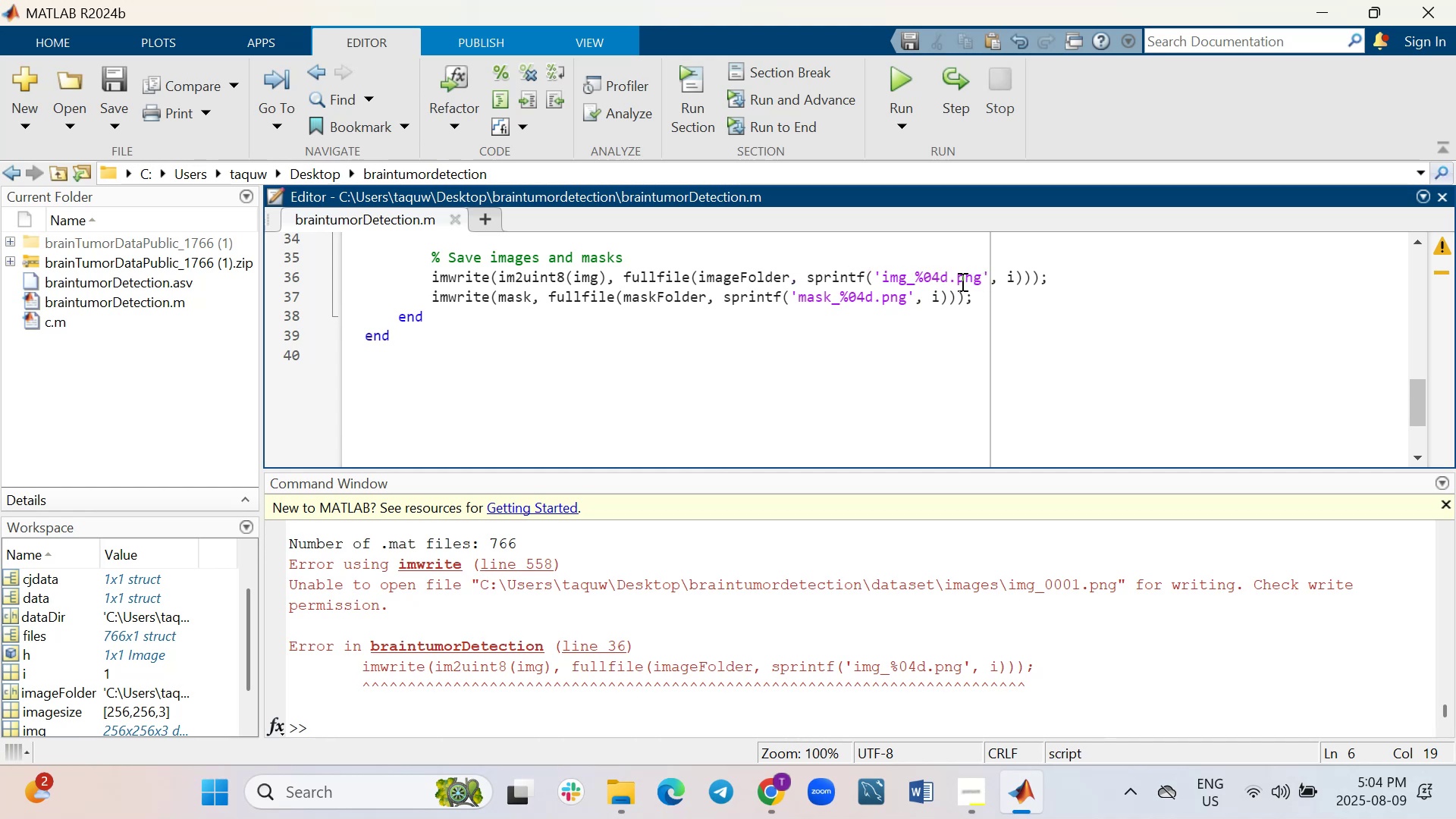 
left_click([947, 278])
 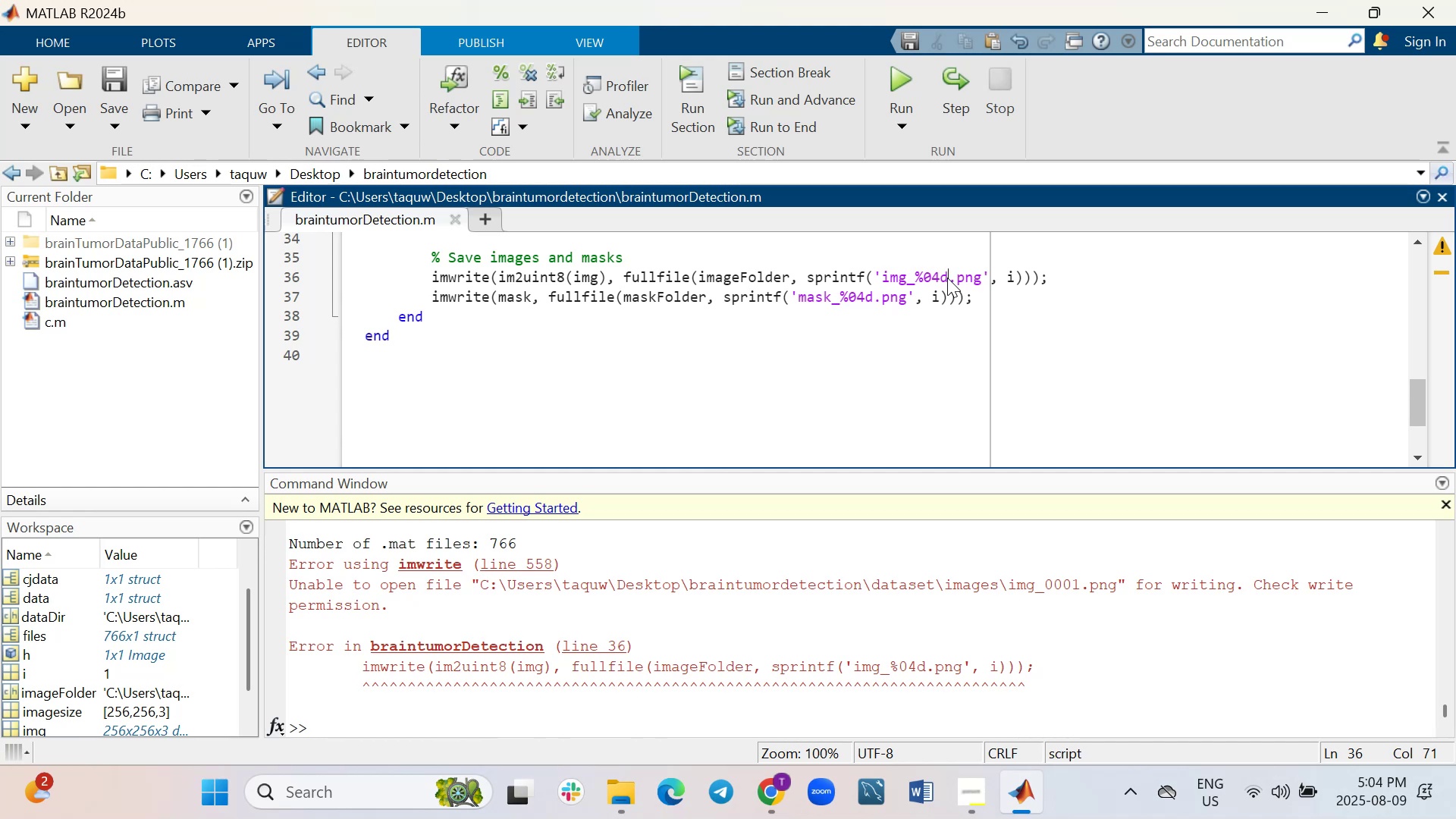 
key(Backspace)
 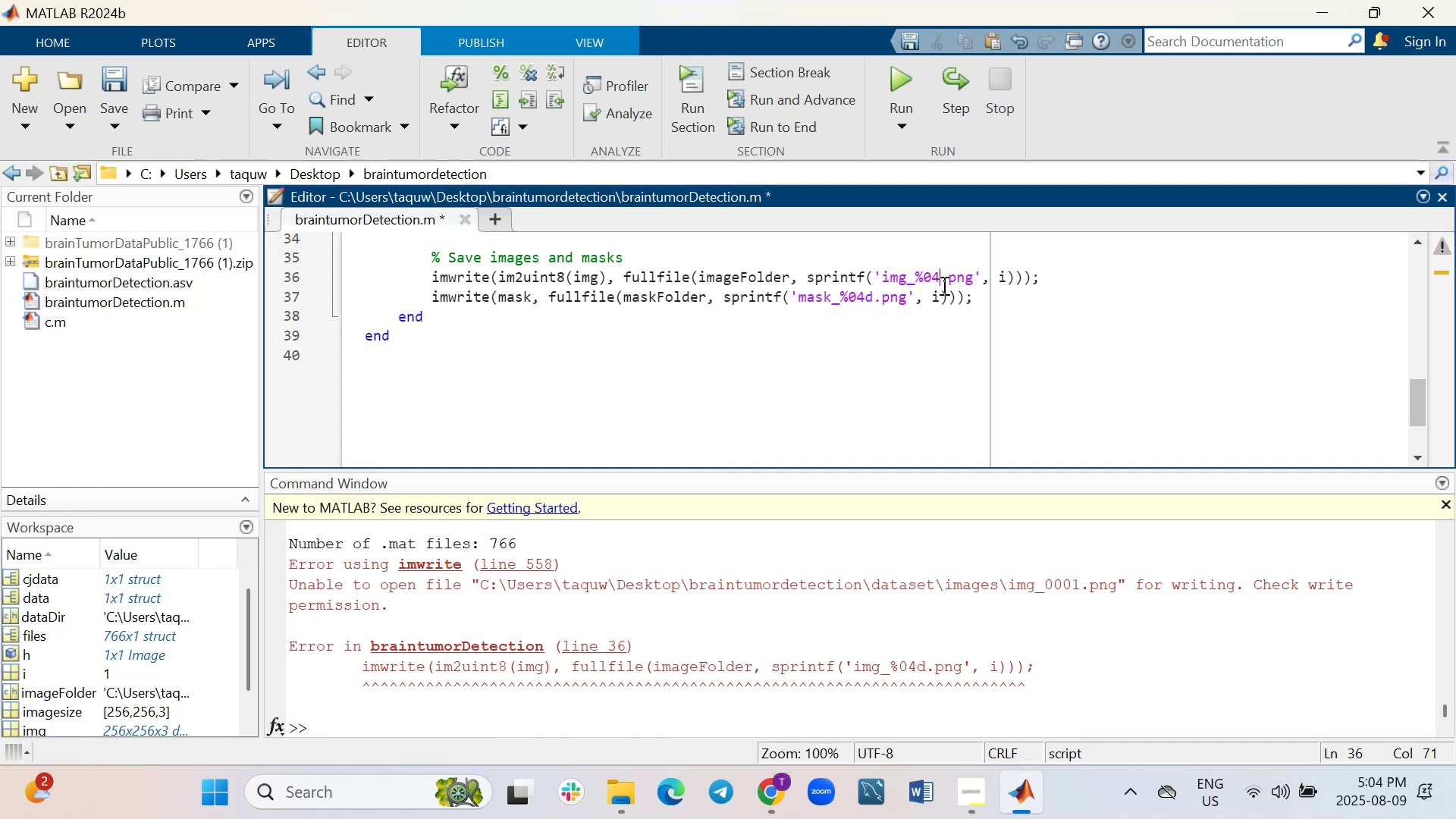 
key(Backspace)
 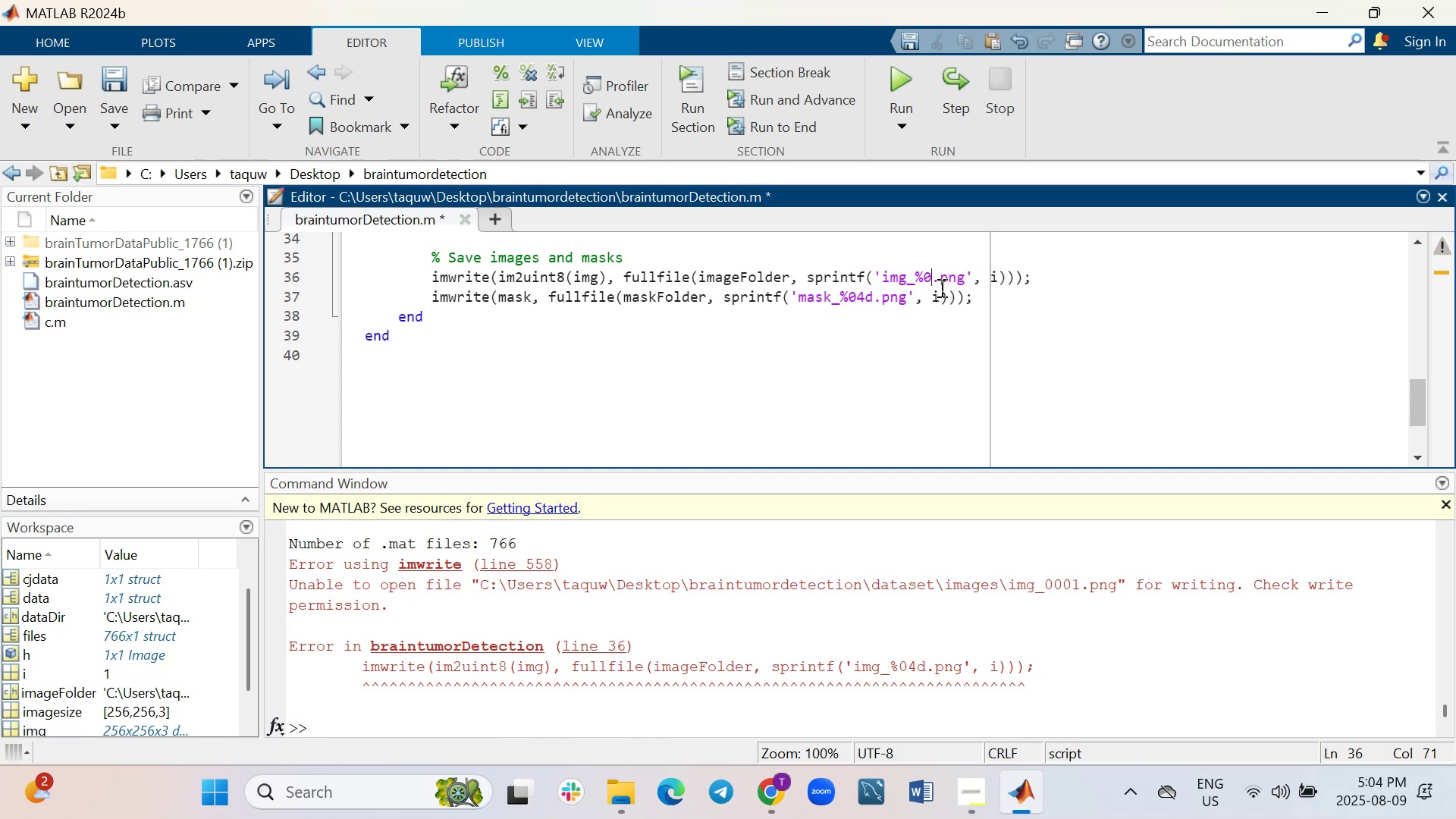 
key(Backspace)
 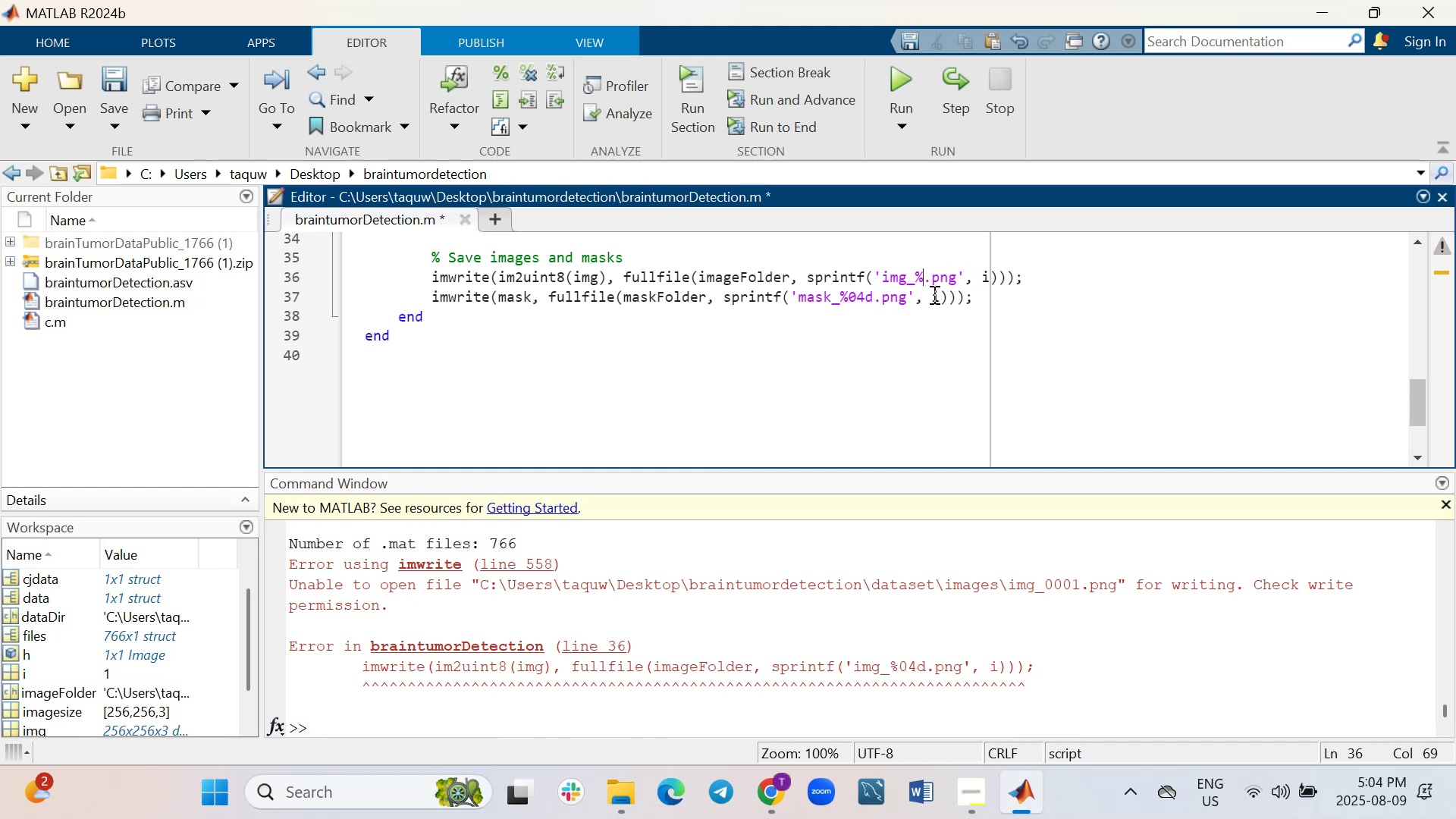 
key(Backspace)
 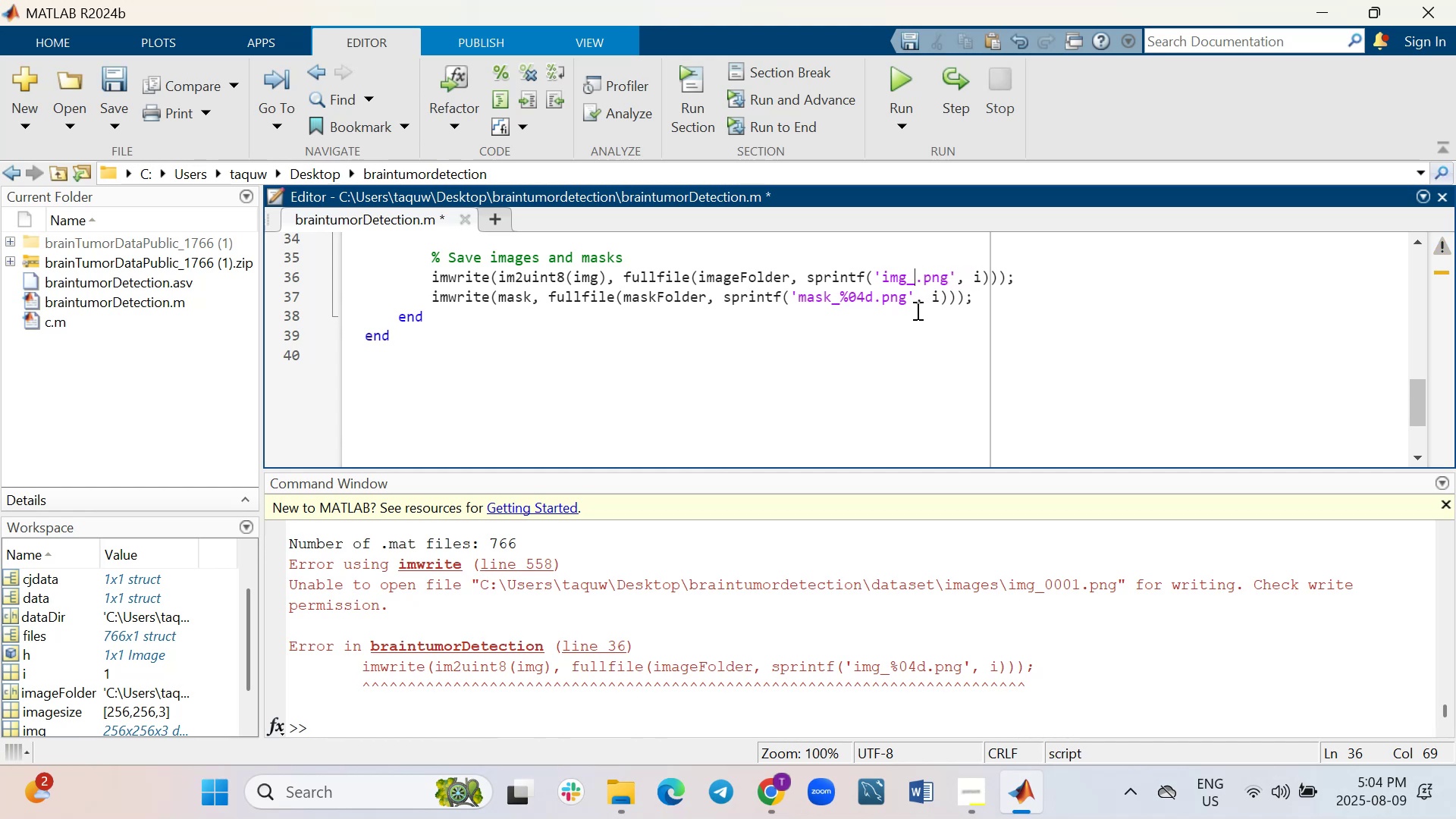 
key(Backspace)
 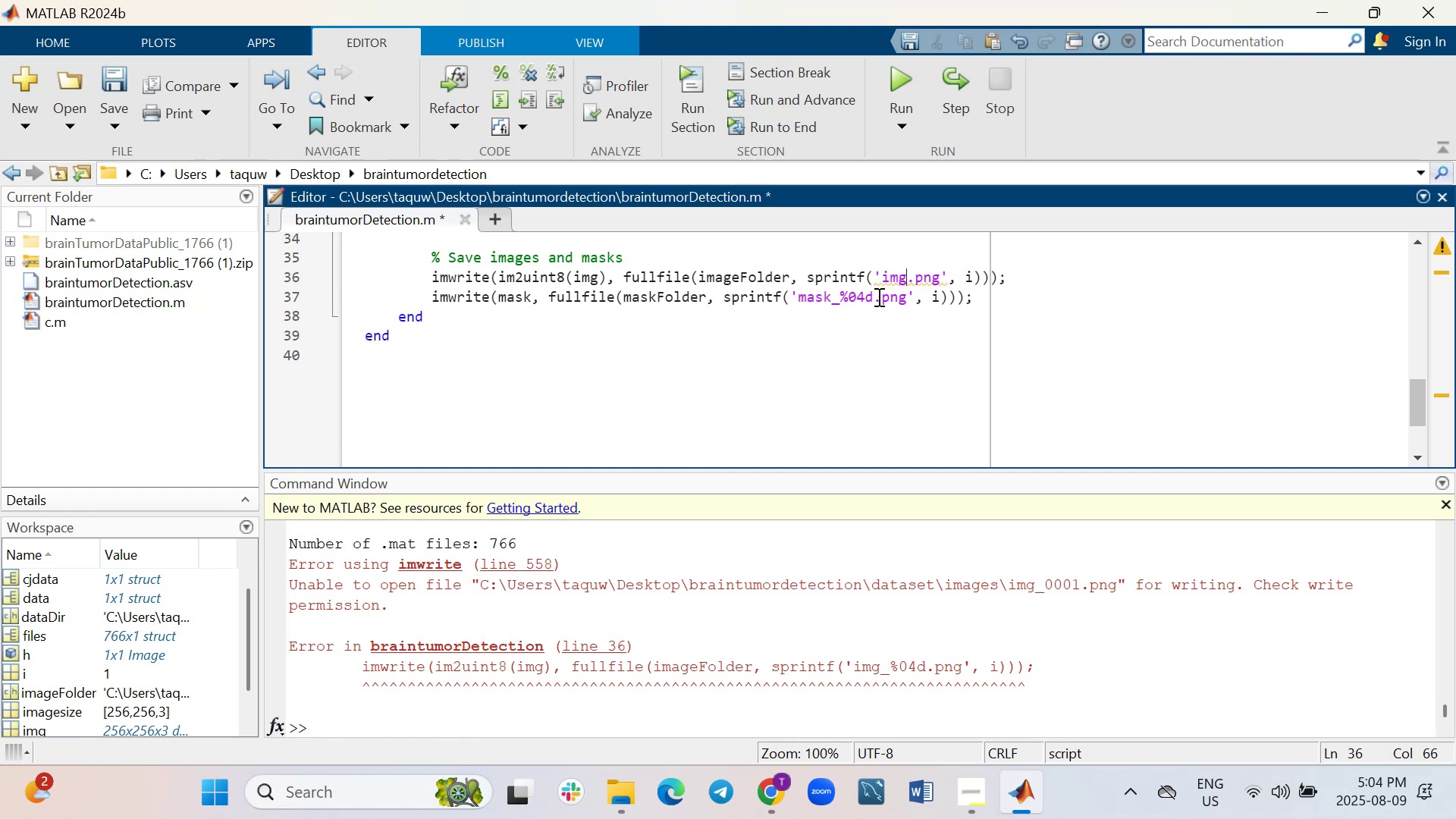 
left_click([877, 296])
 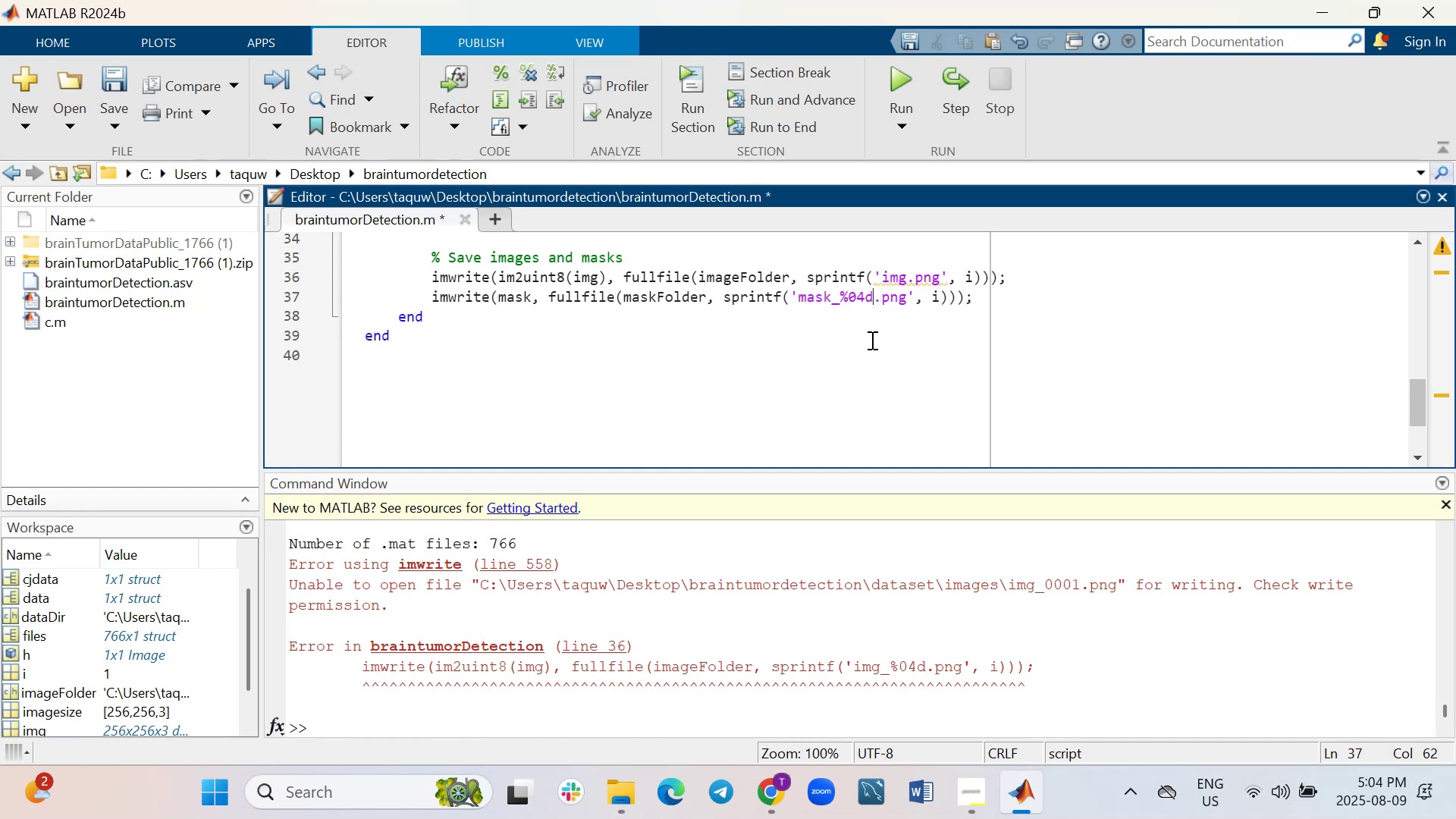 
key(Backspace)
 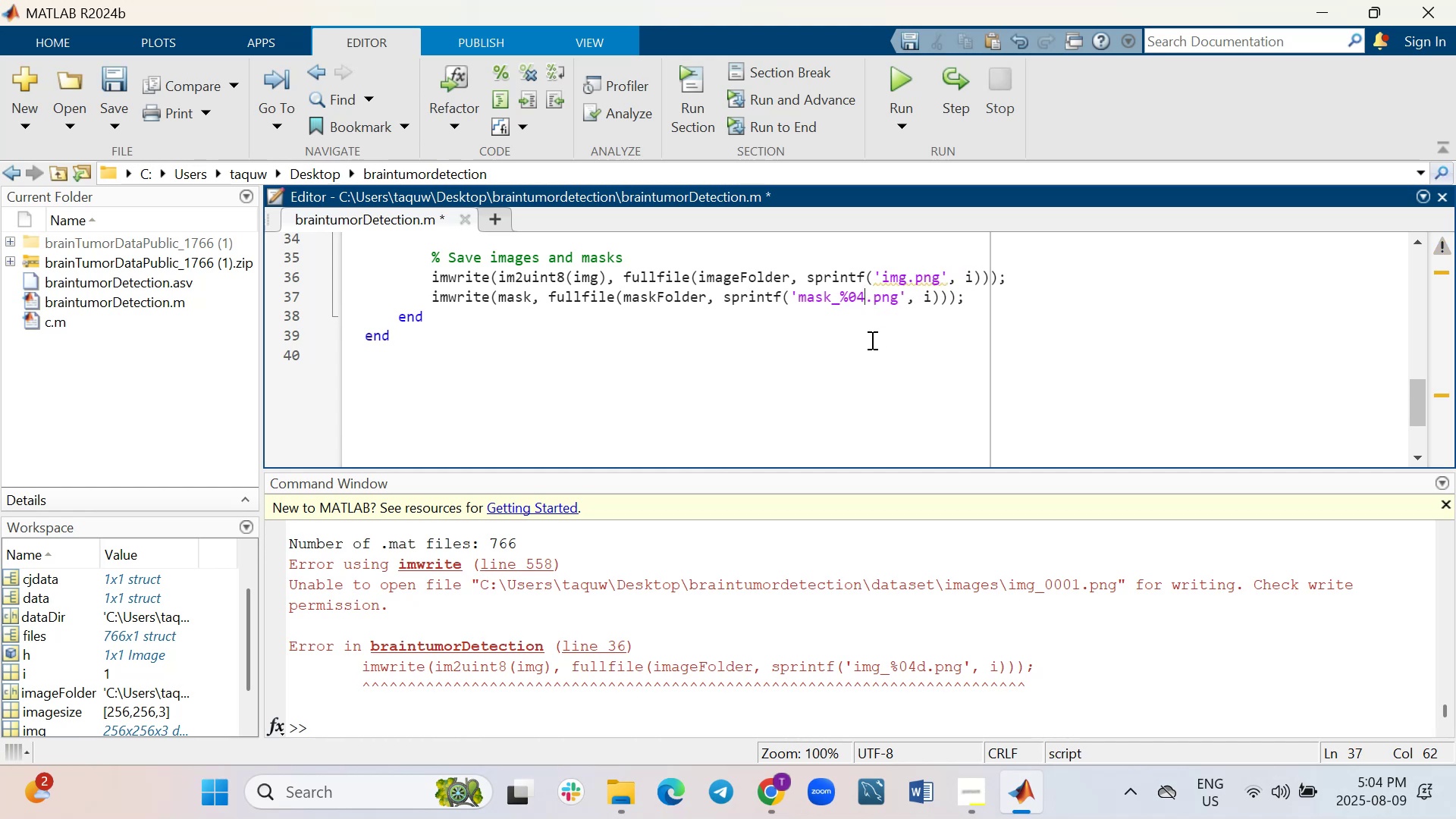 
key(Backspace)
 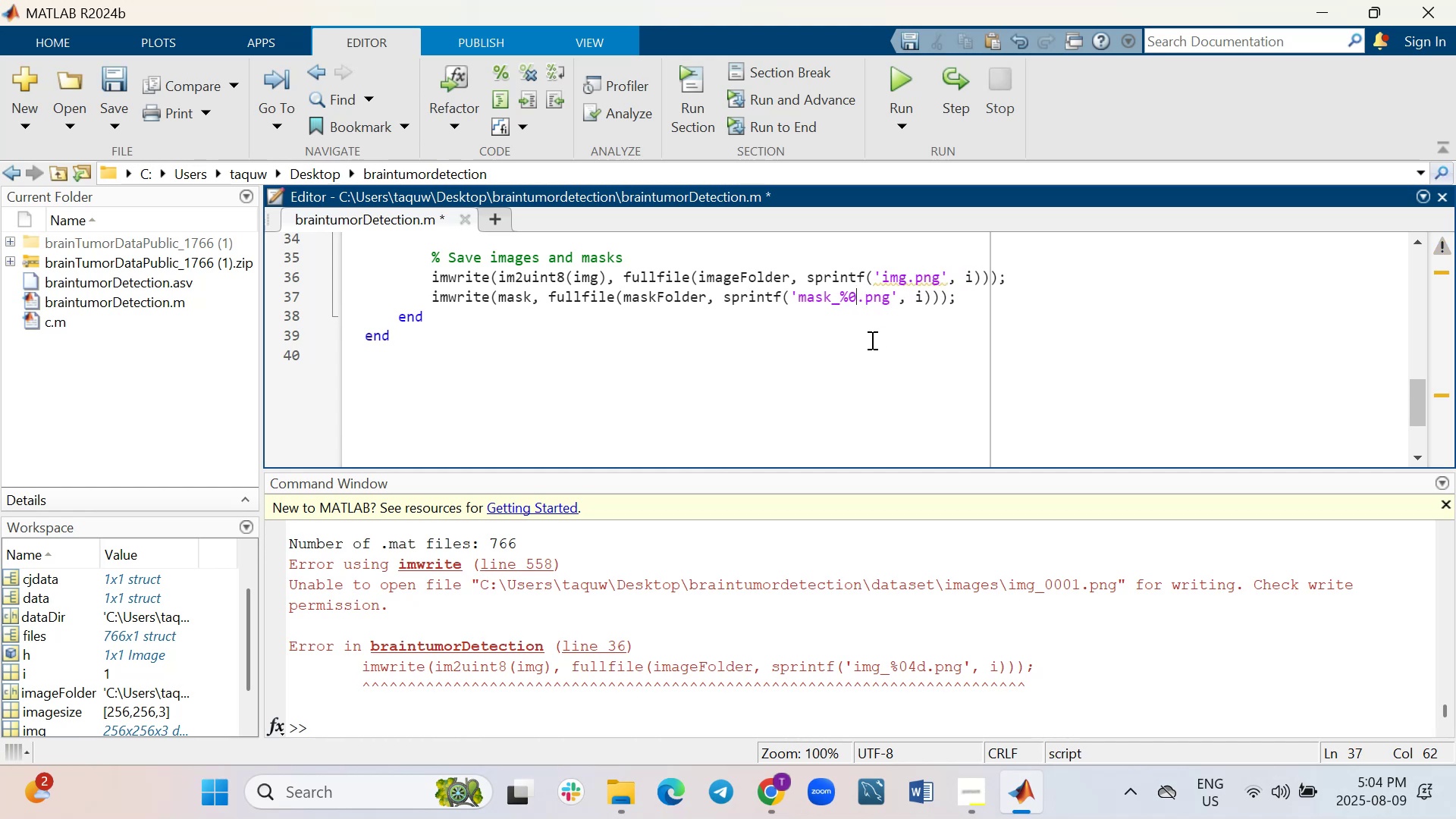 
key(Backspace)
 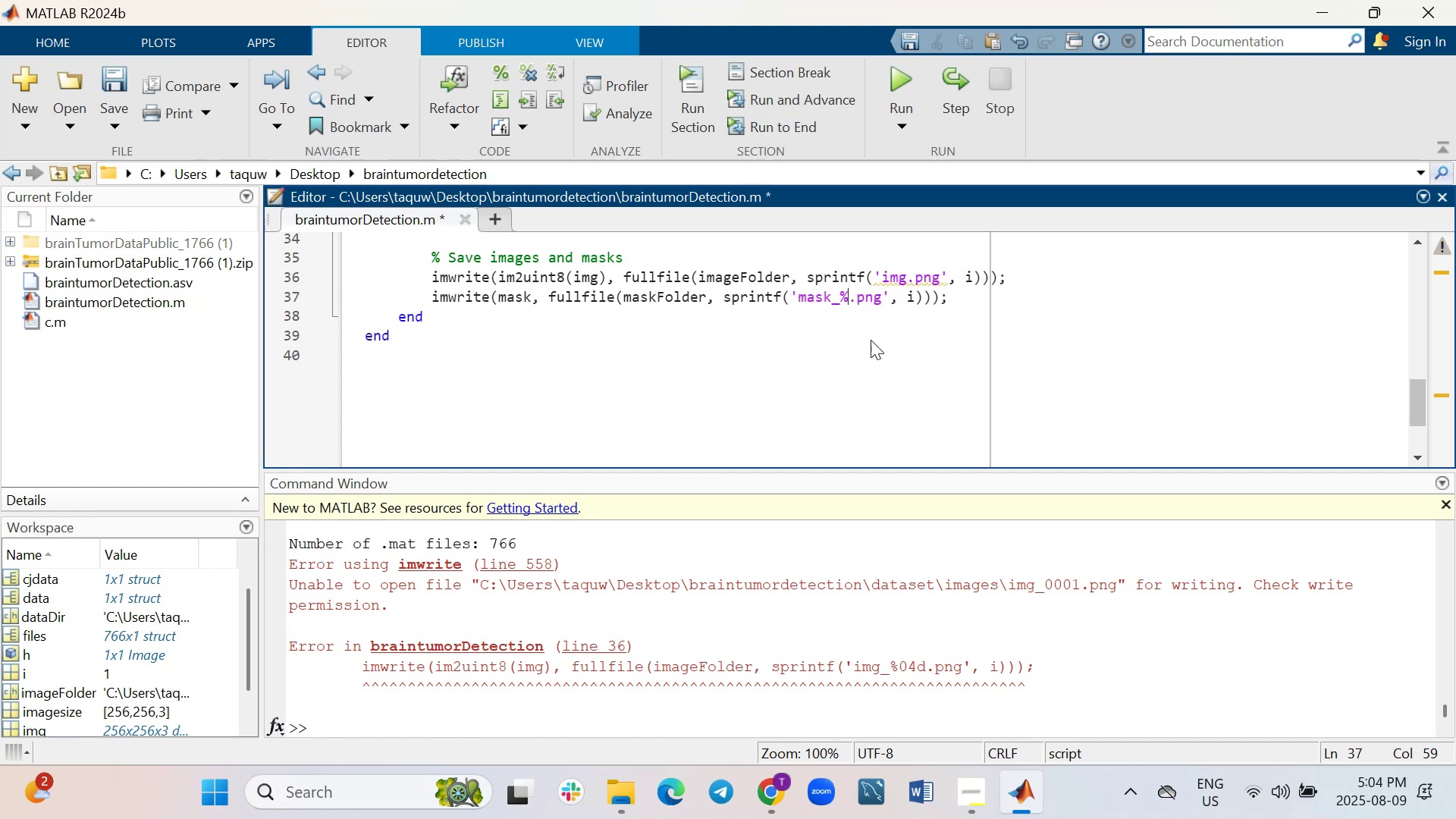 
key(Backspace)
 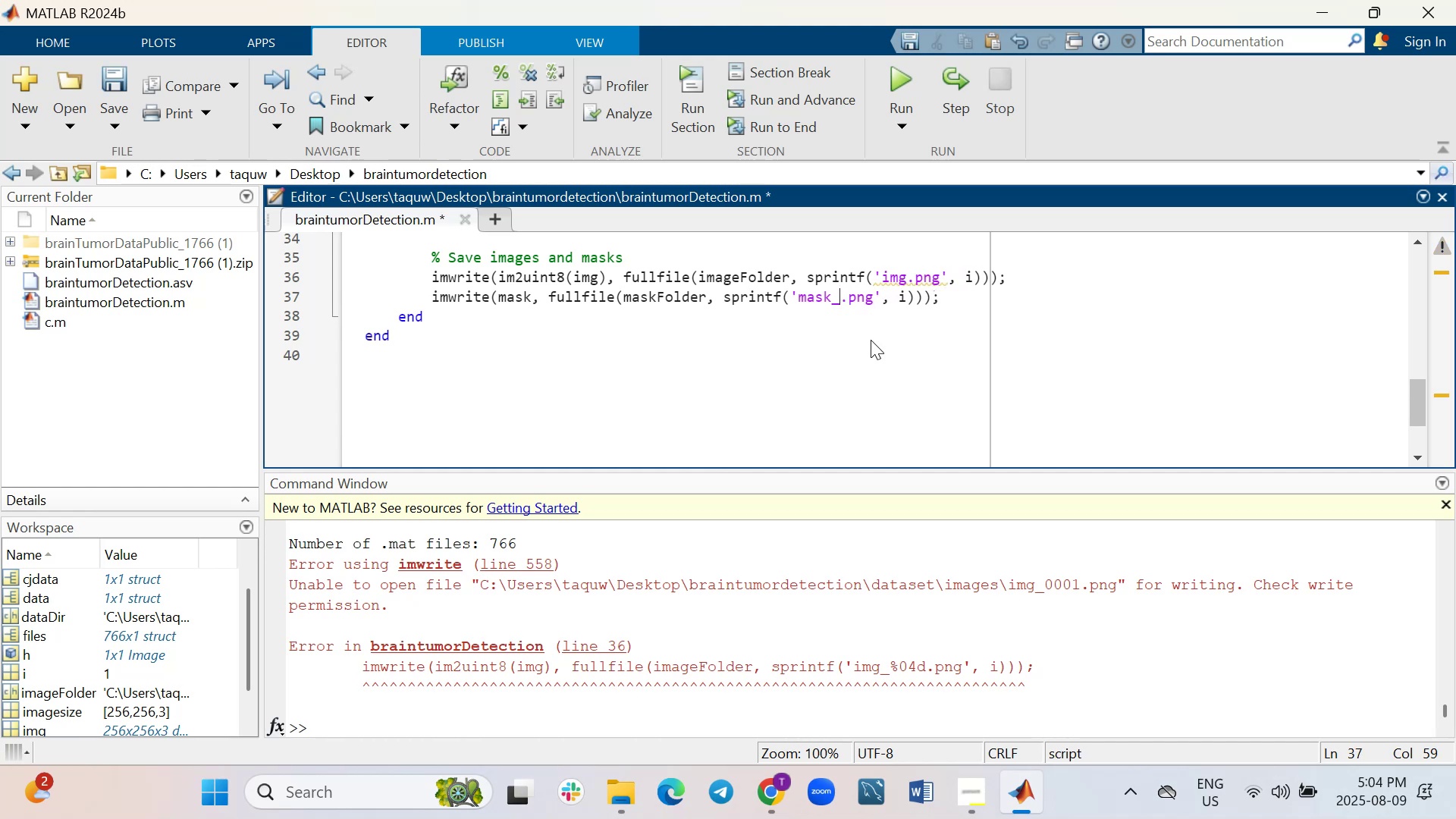 
key(Backspace)
 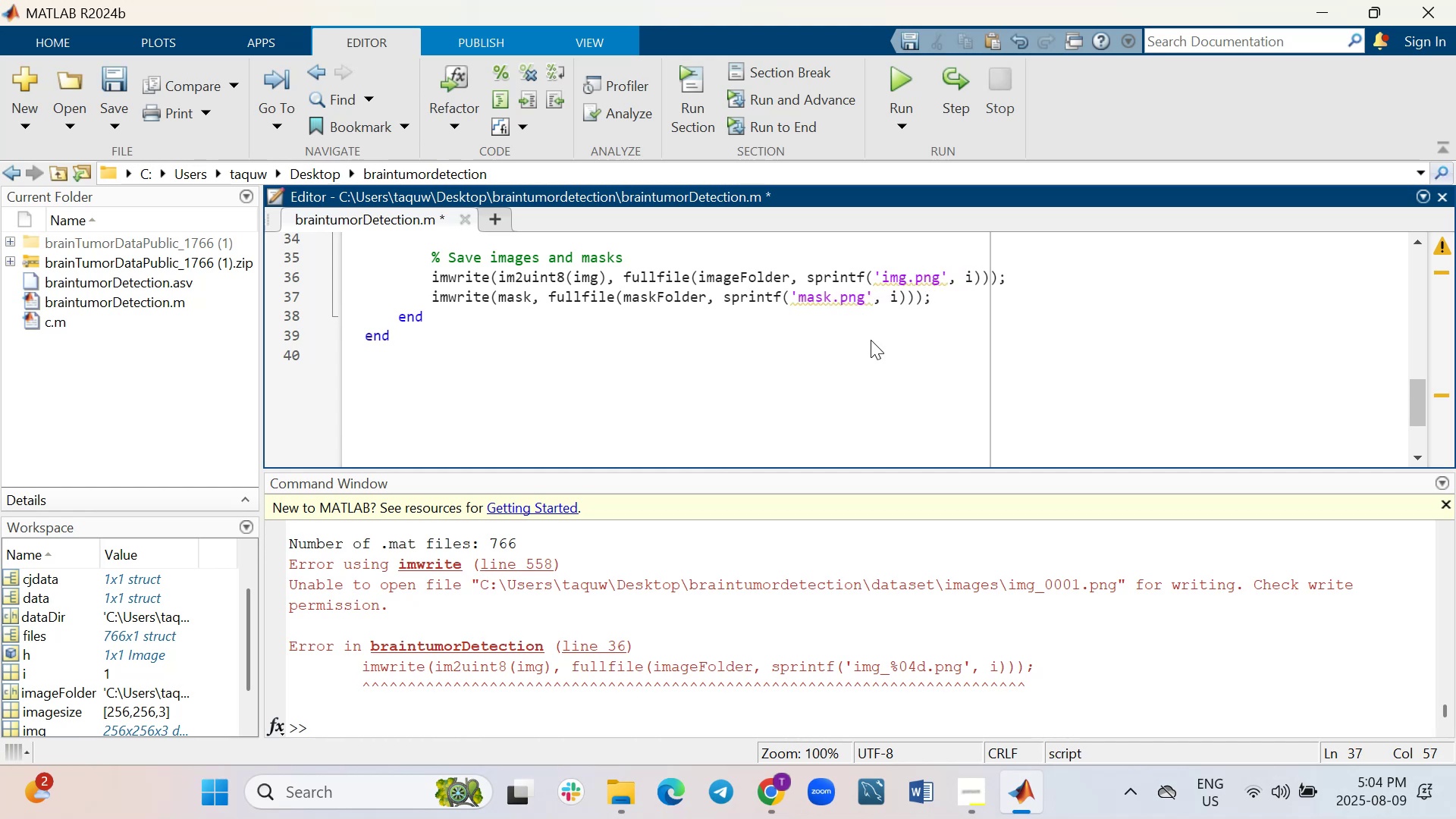 
left_click([891, 83])
 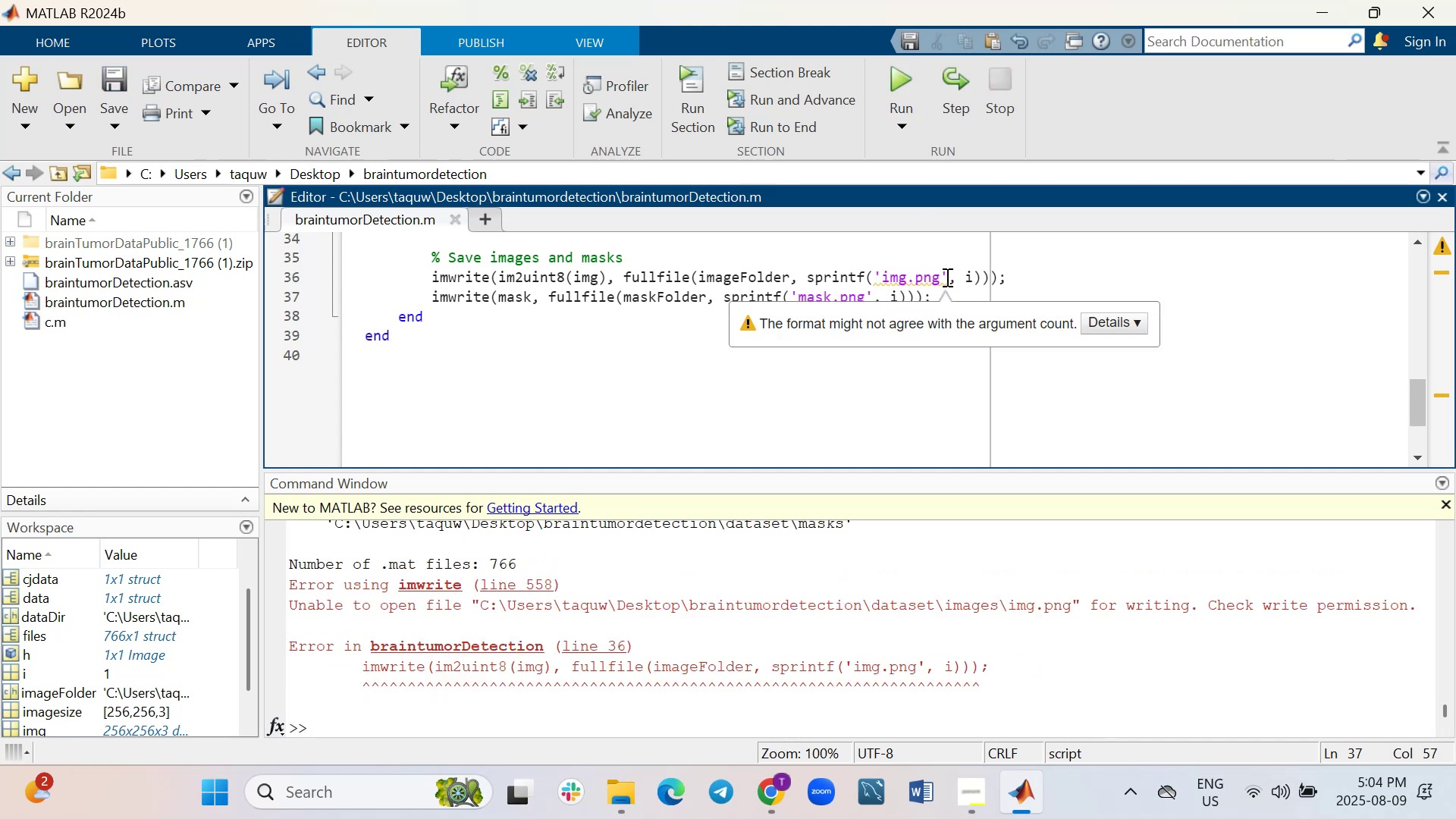 
left_click([943, 278])
 